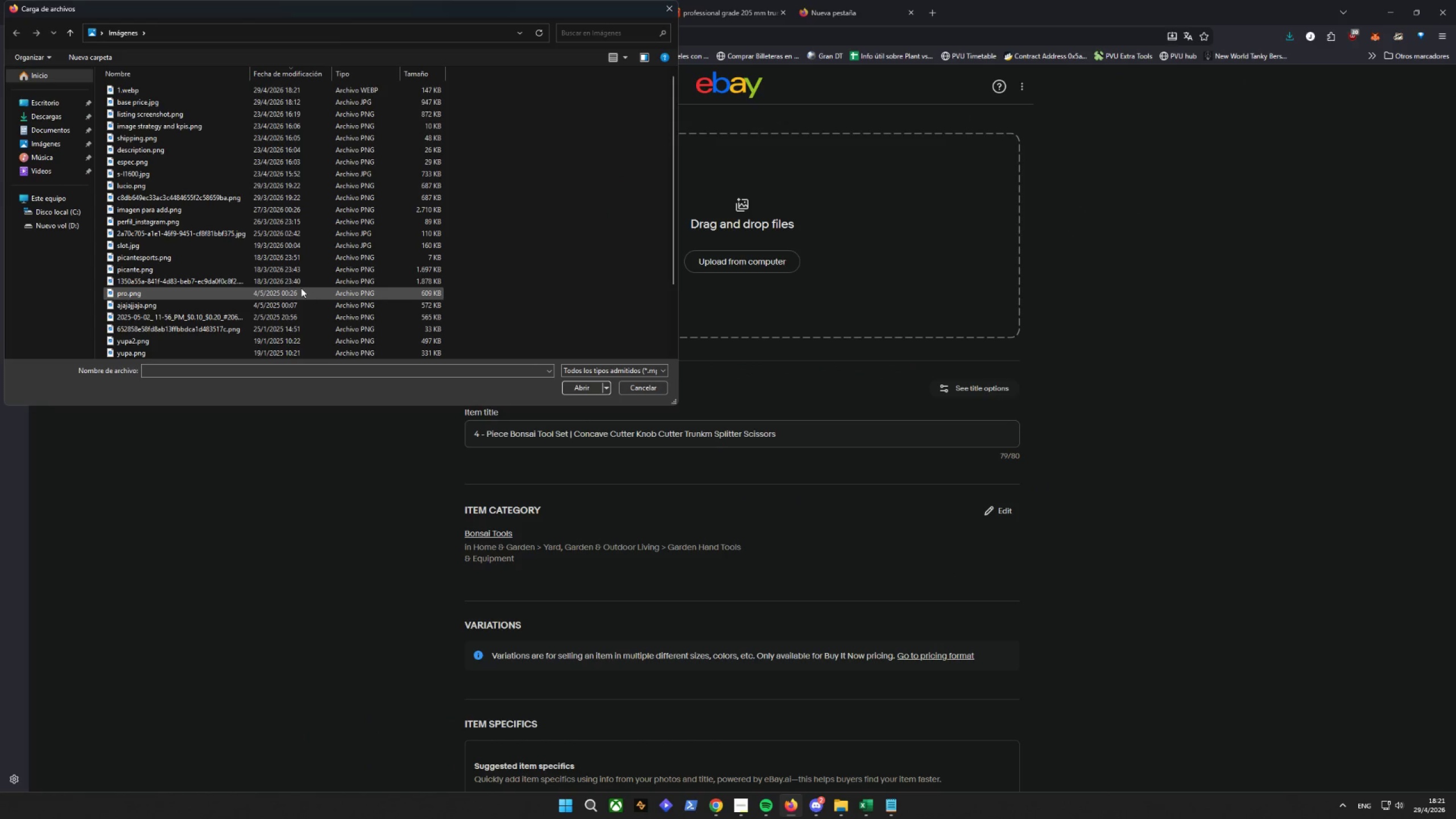 
scroll: coordinate [301, 288], scroll_direction: down, amount: 6.0
 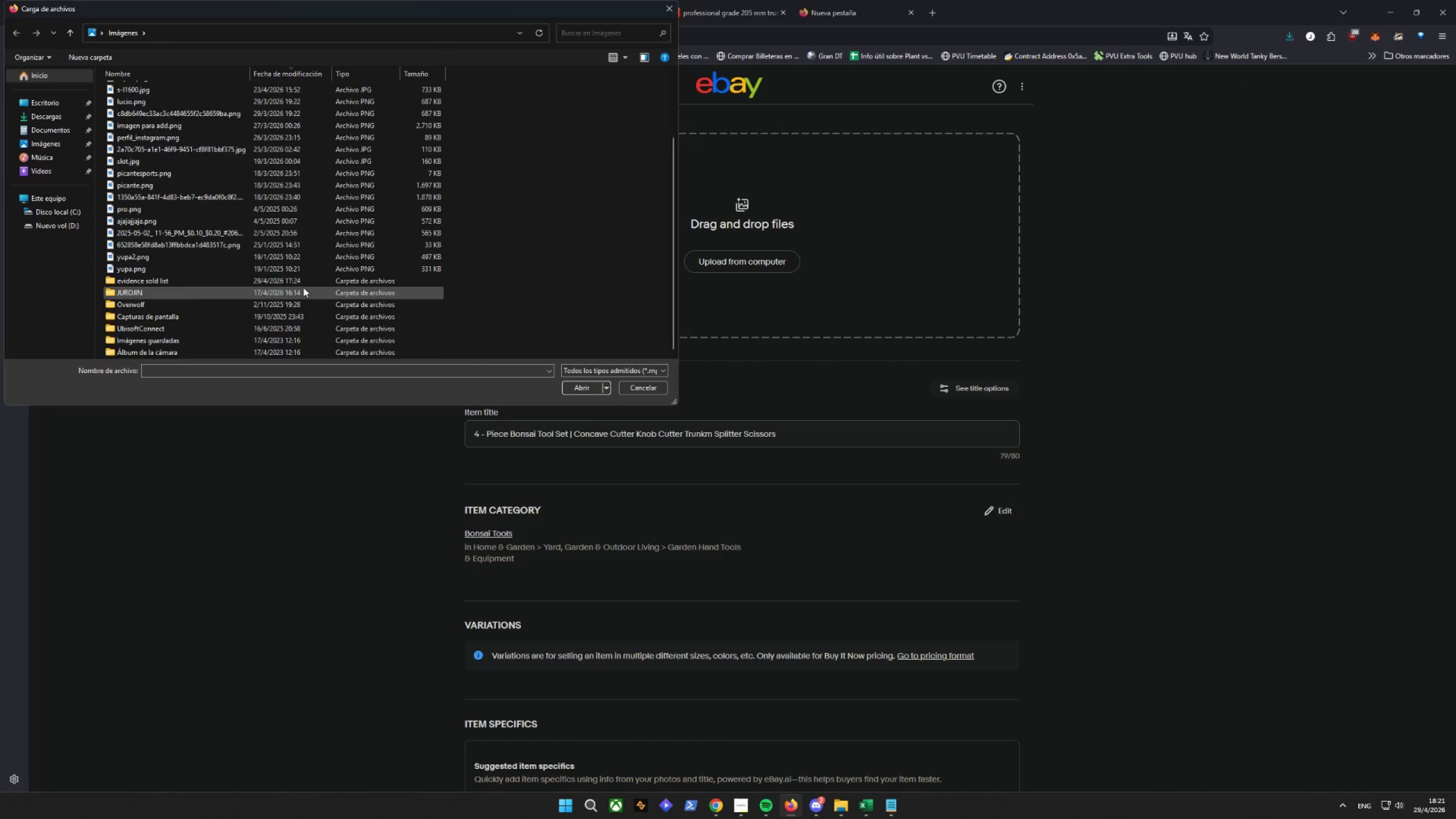 
scroll: coordinate [304, 287], scroll_direction: up, amount: 6.0
 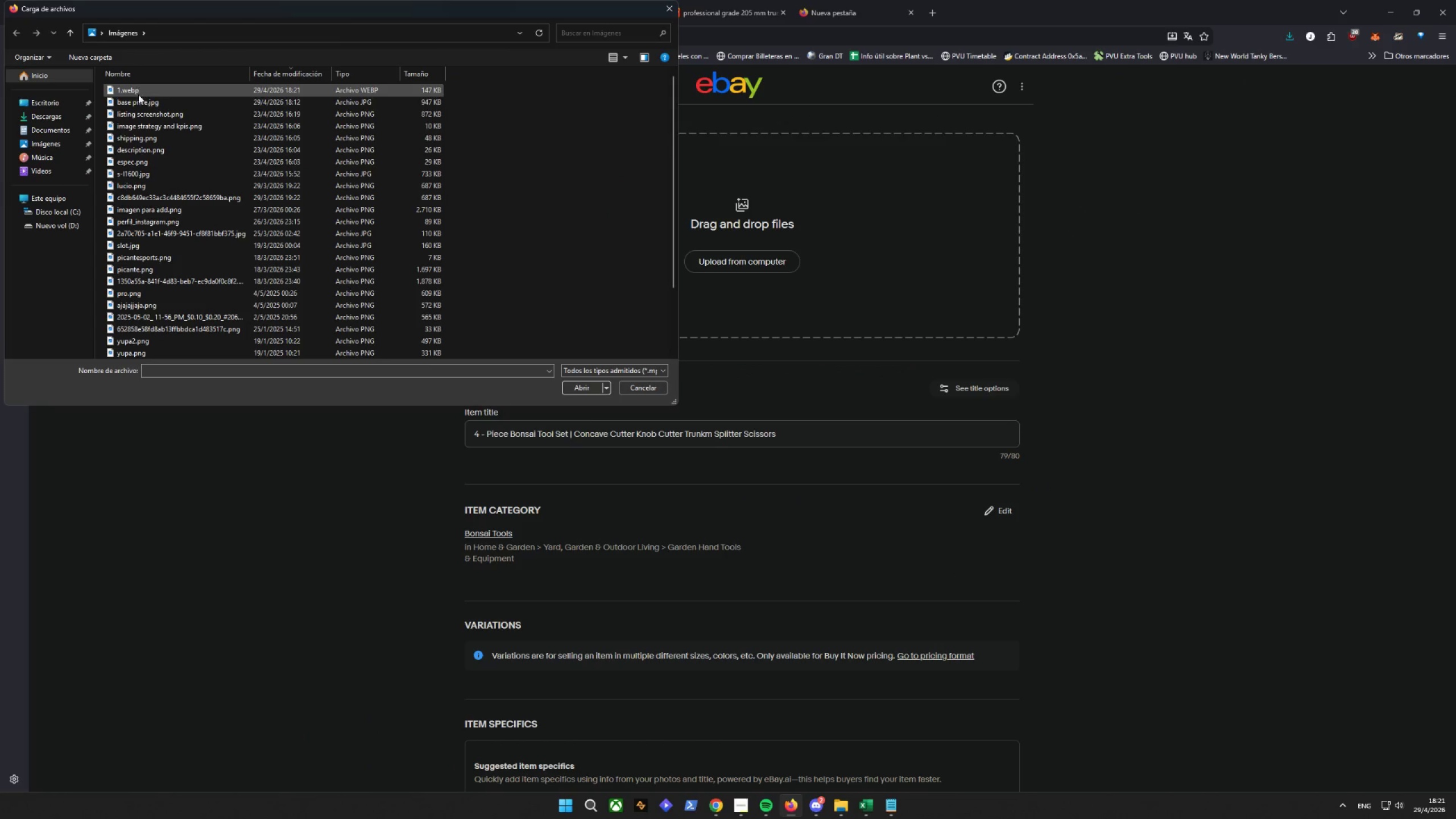 
left_click([139, 94])
 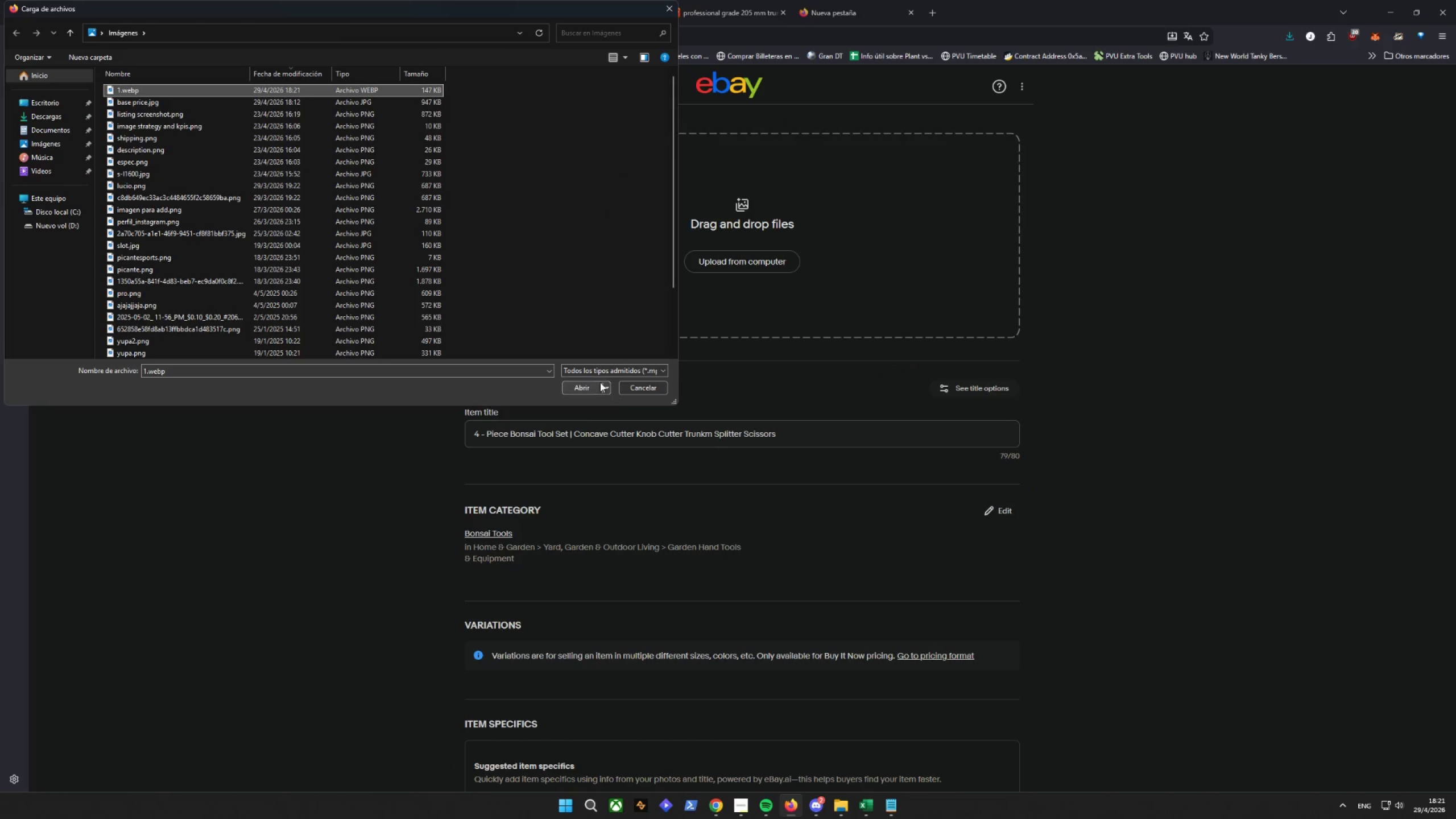 
left_click([584, 385])
 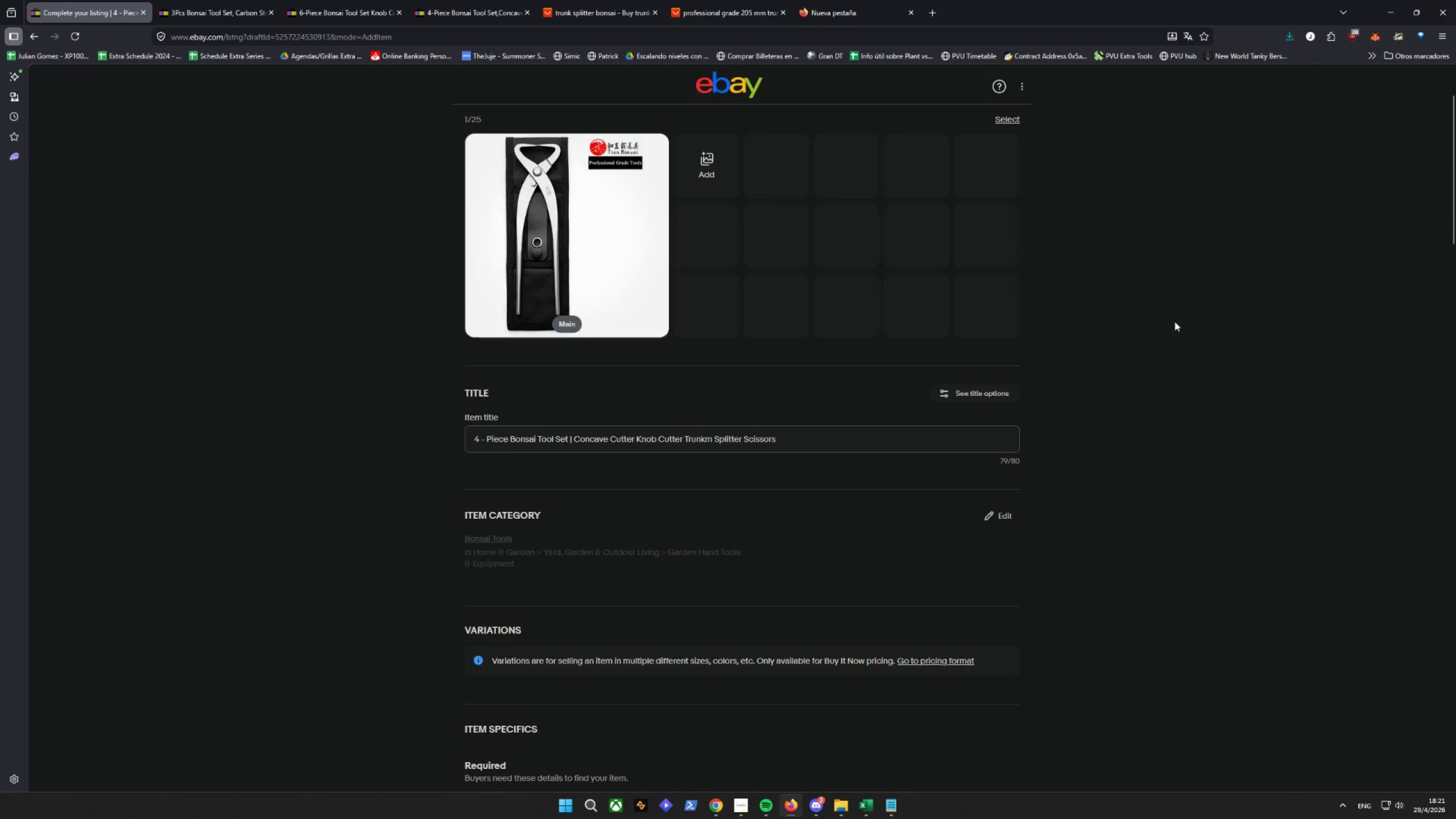 
left_click([832, 12])
 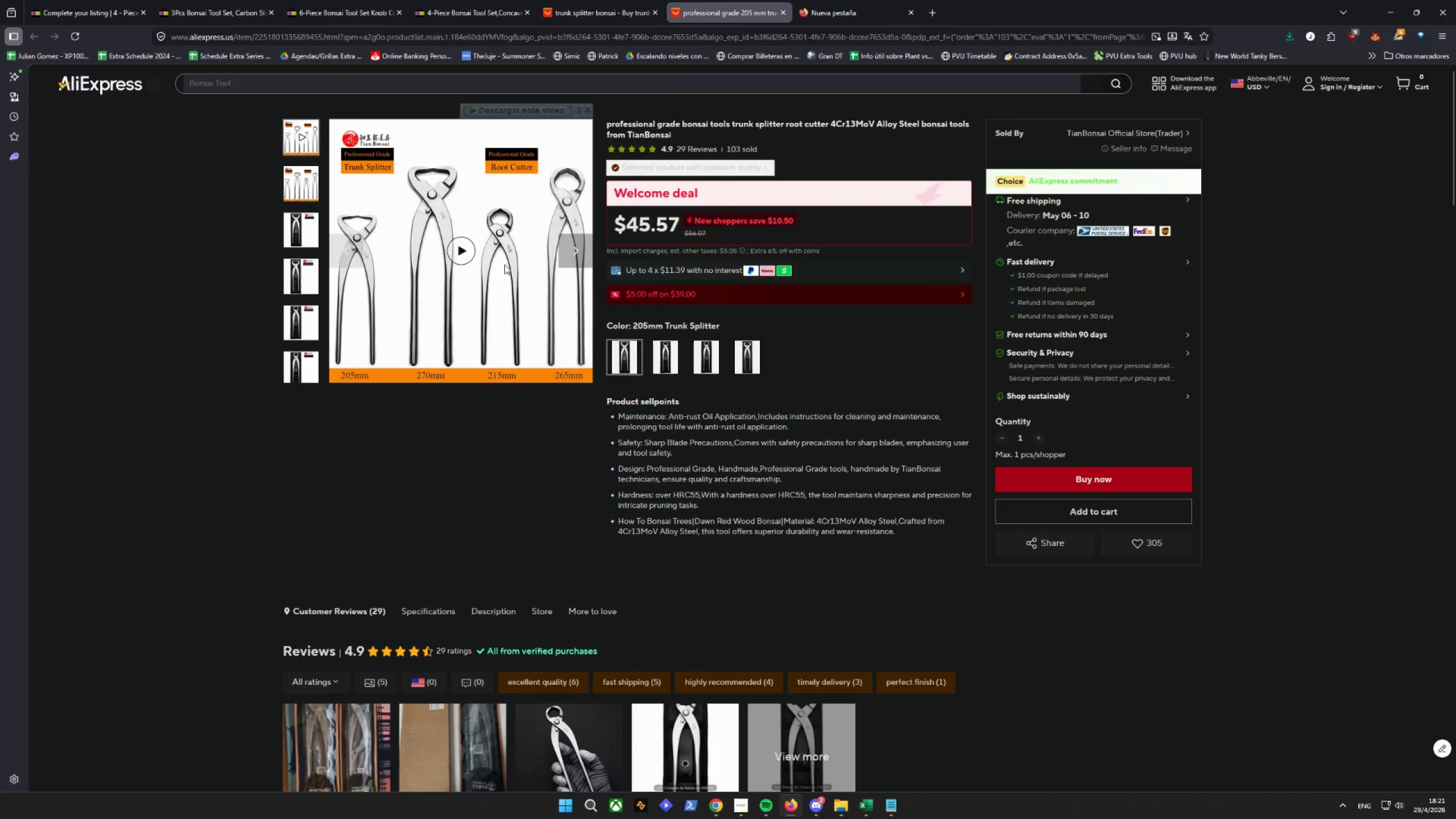 
left_click([300, 184])
 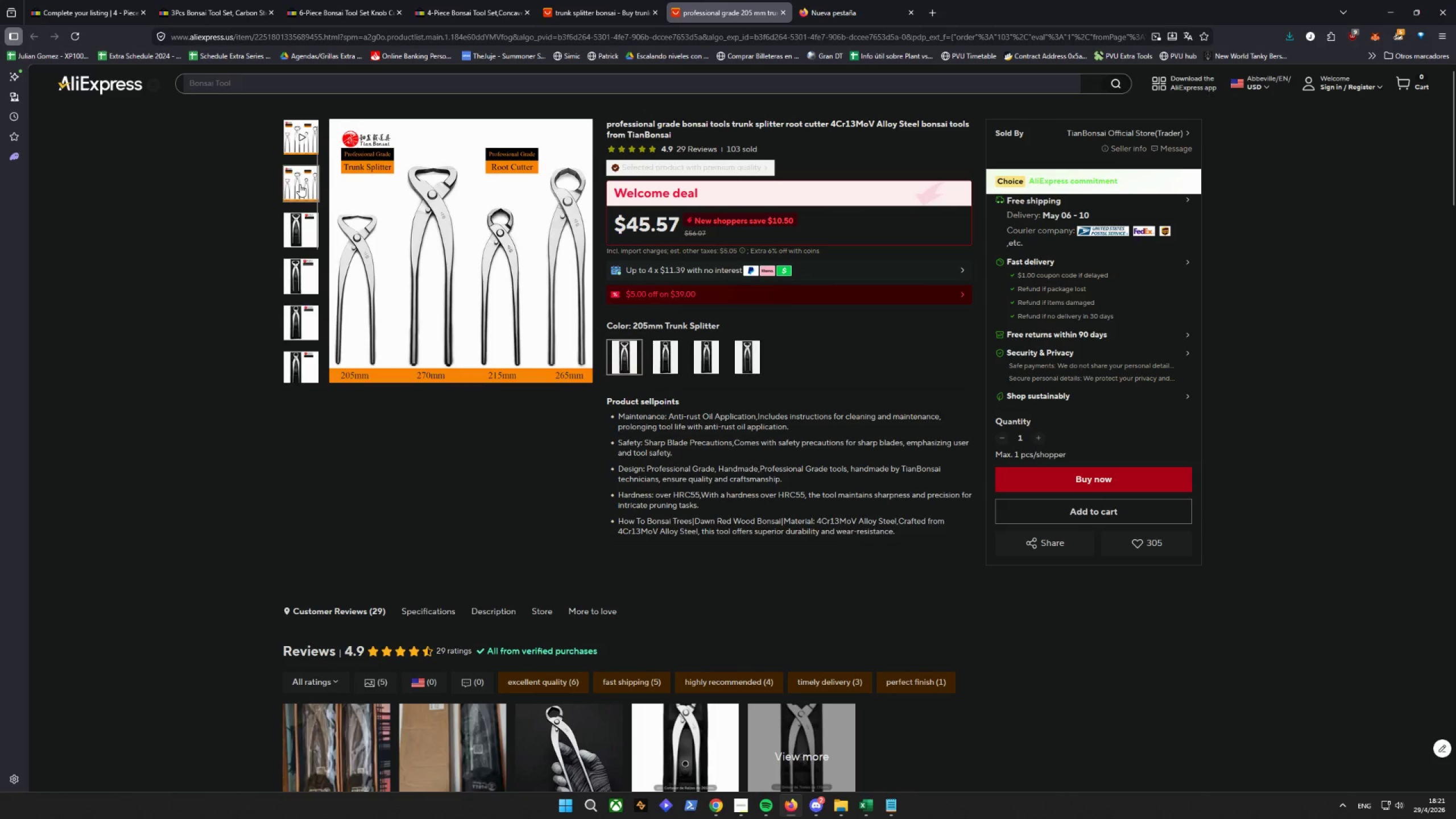 
right_click([300, 184])
 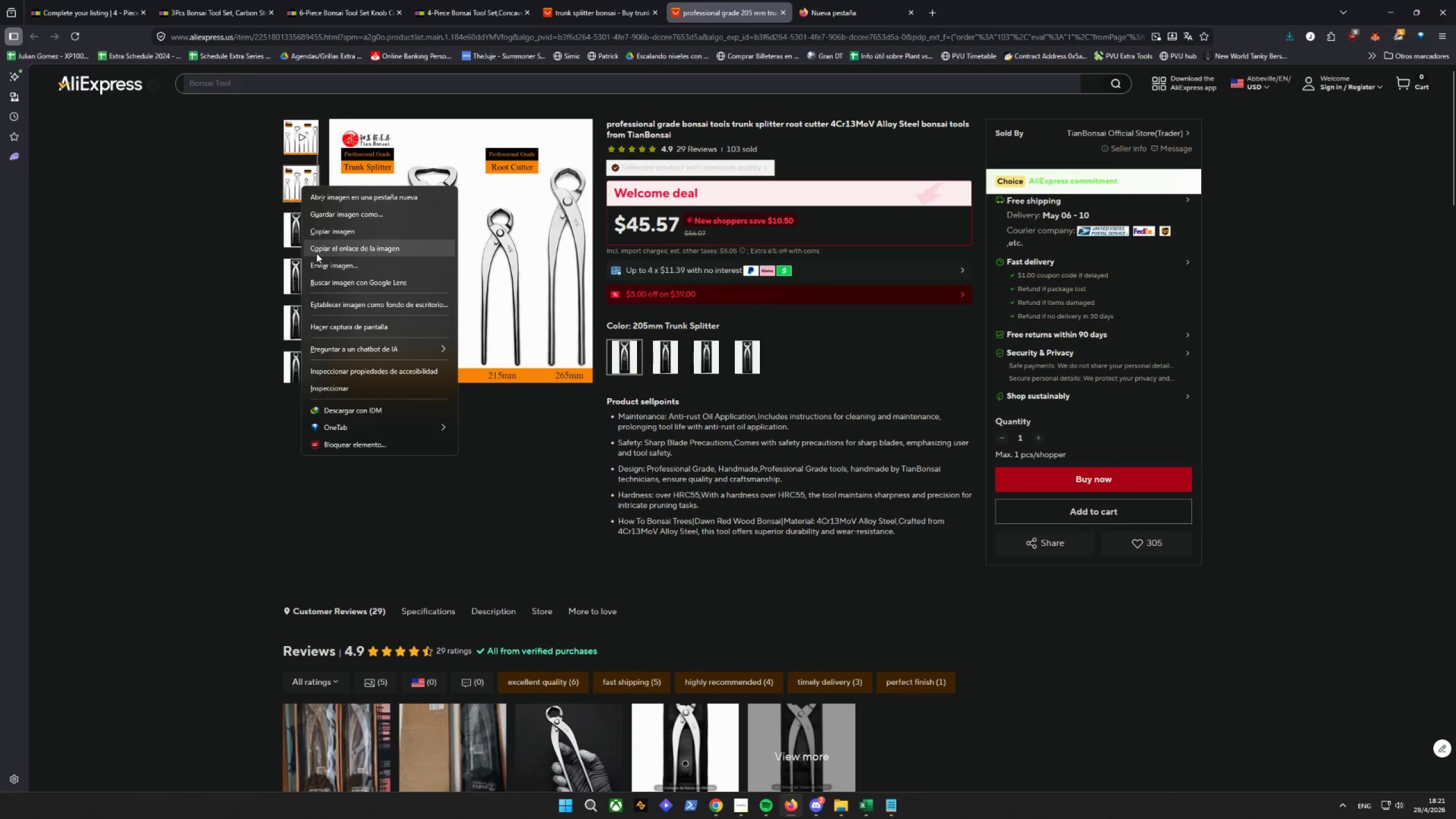 
left_click([316, 253])
 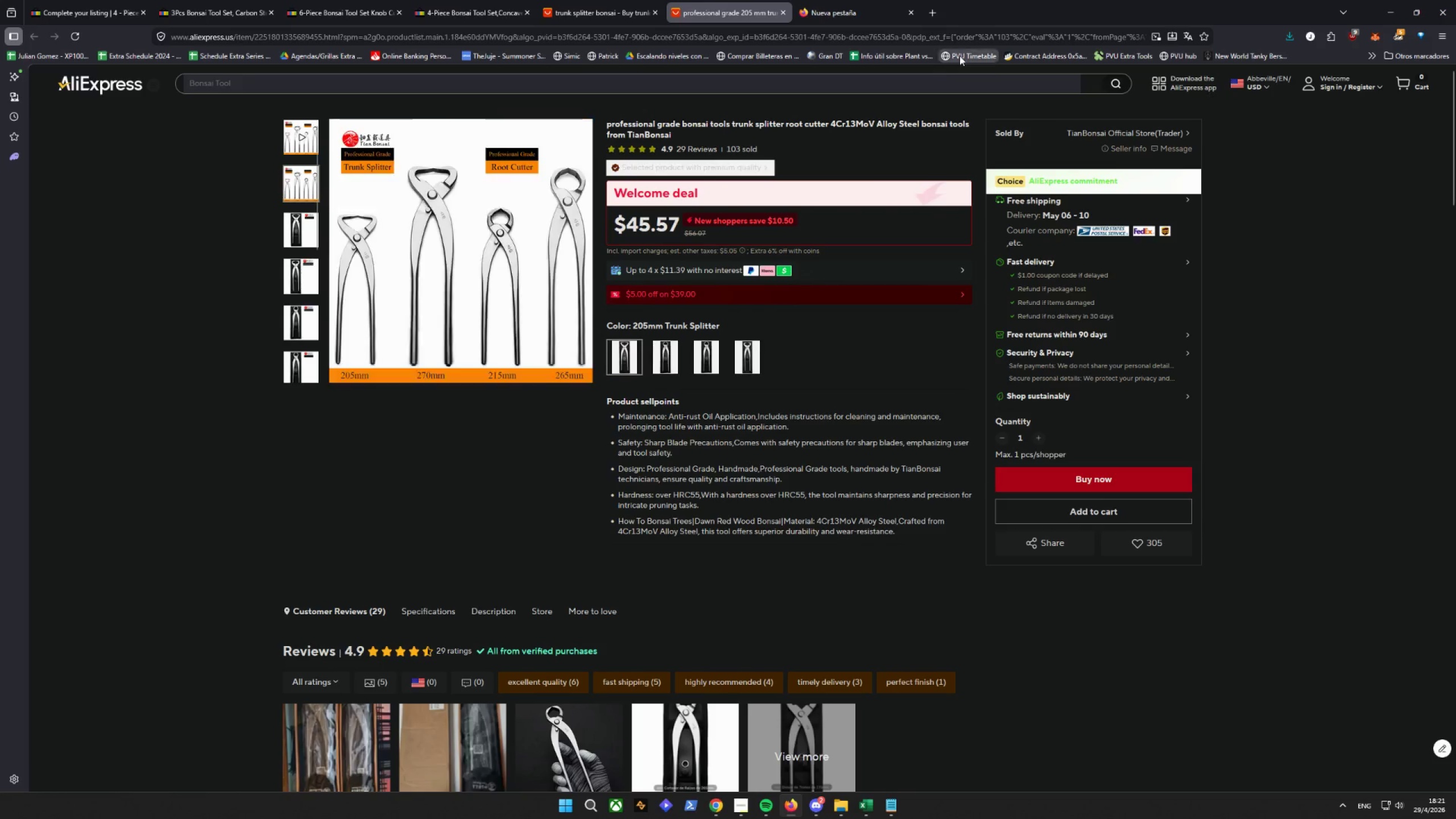 
left_click([938, 18])
 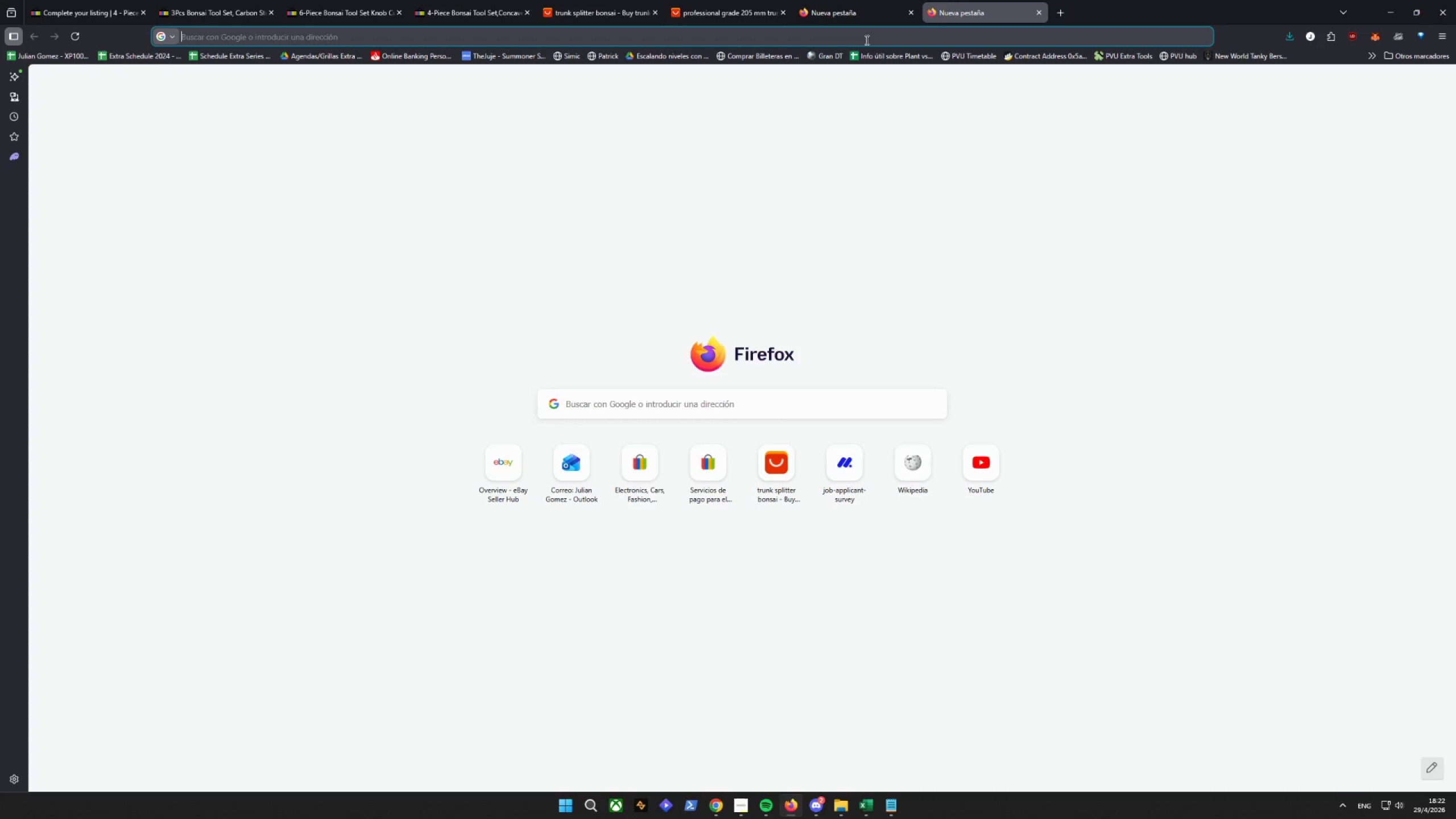 
right_click([845, 43])
 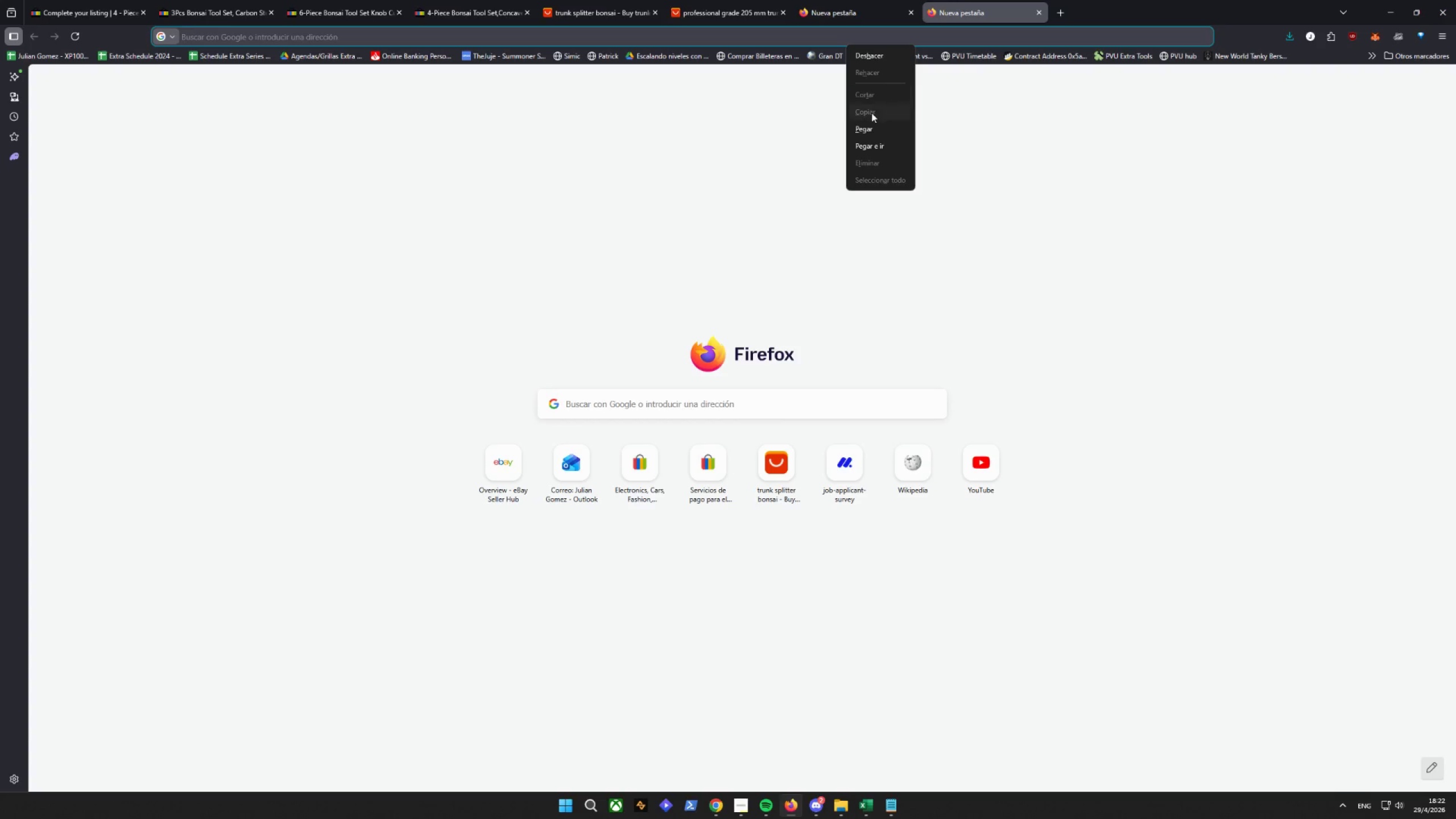 
left_click([868, 148])
 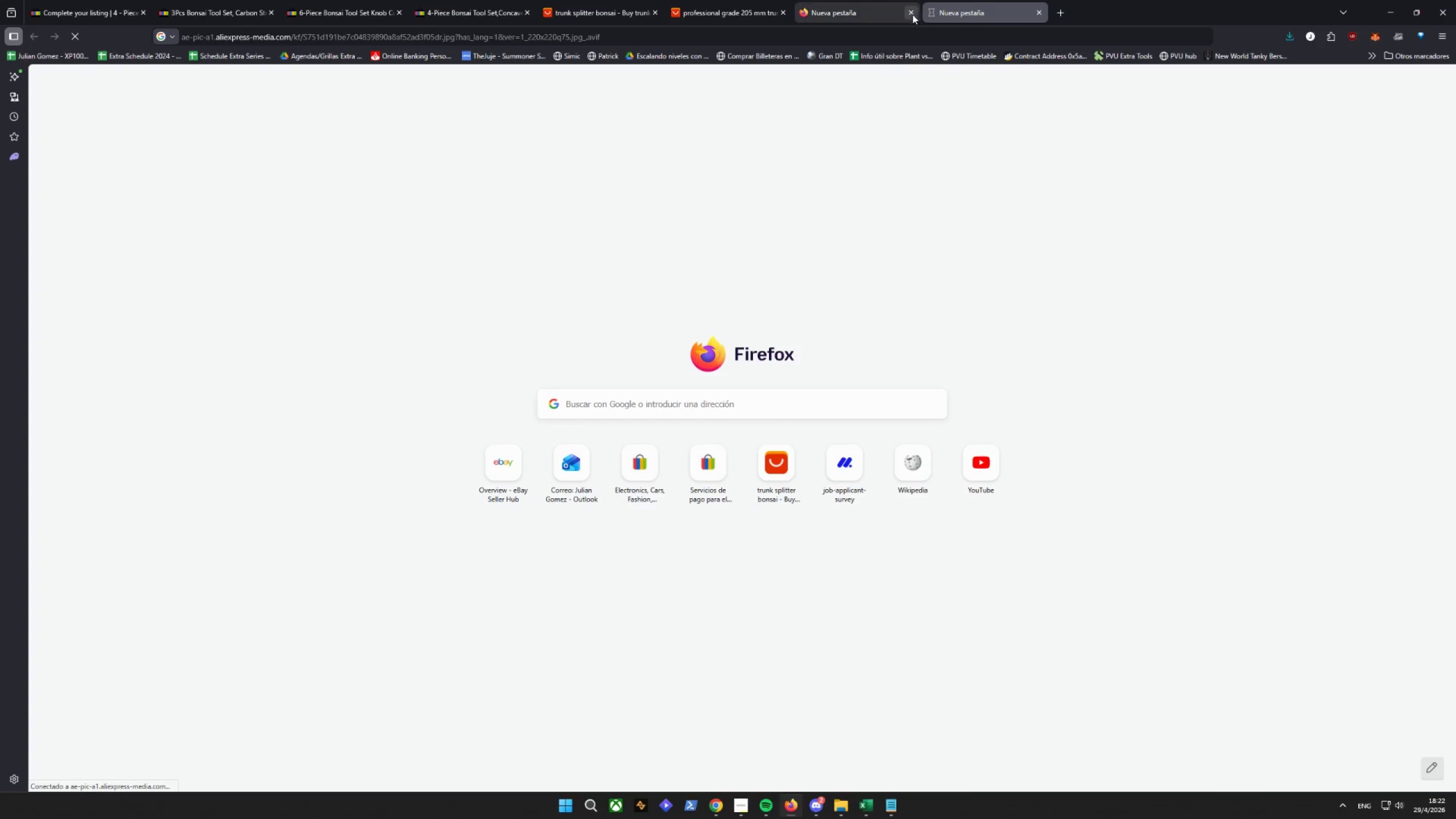 
left_click([908, 14])
 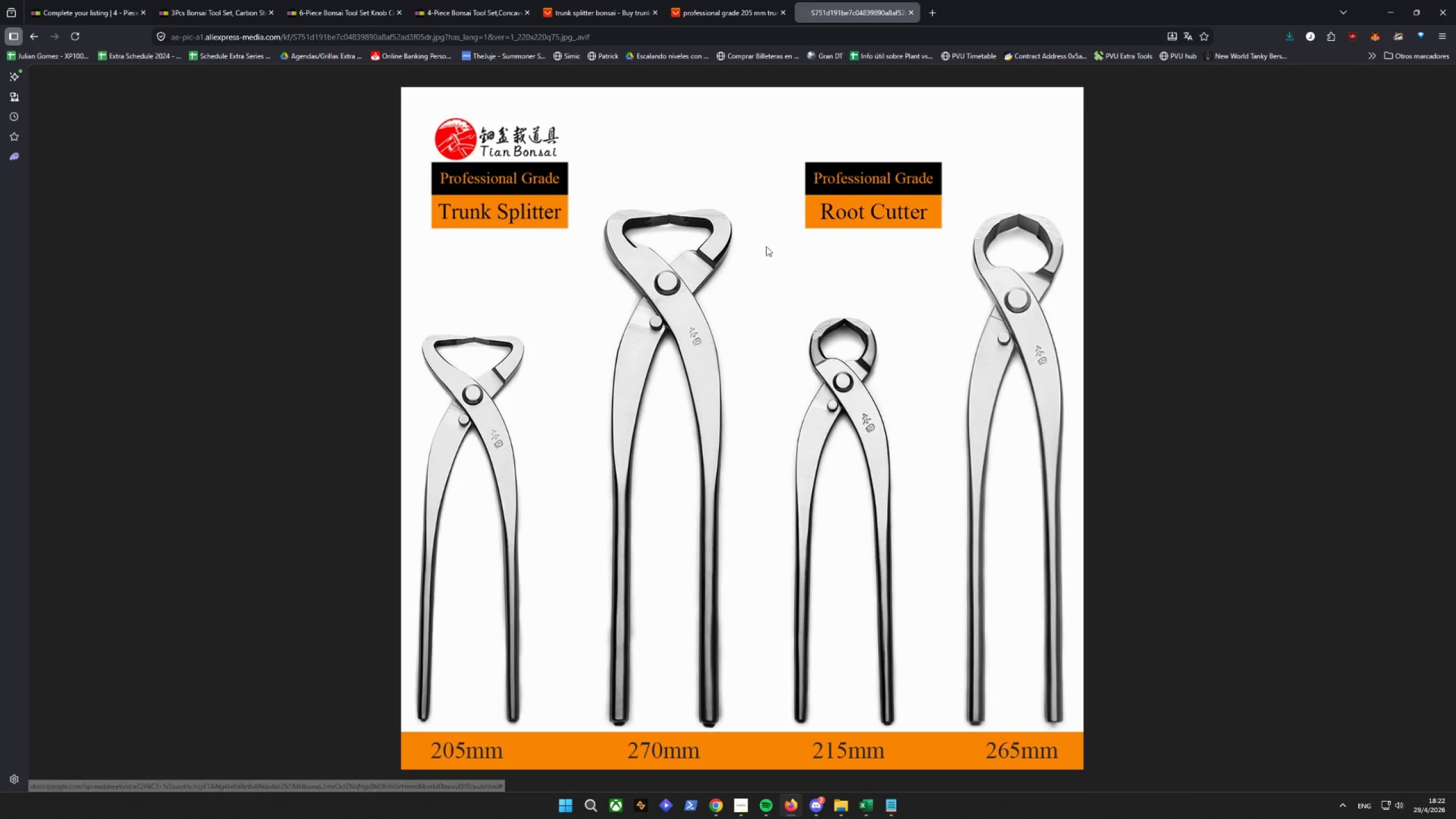 
right_click([708, 287])
 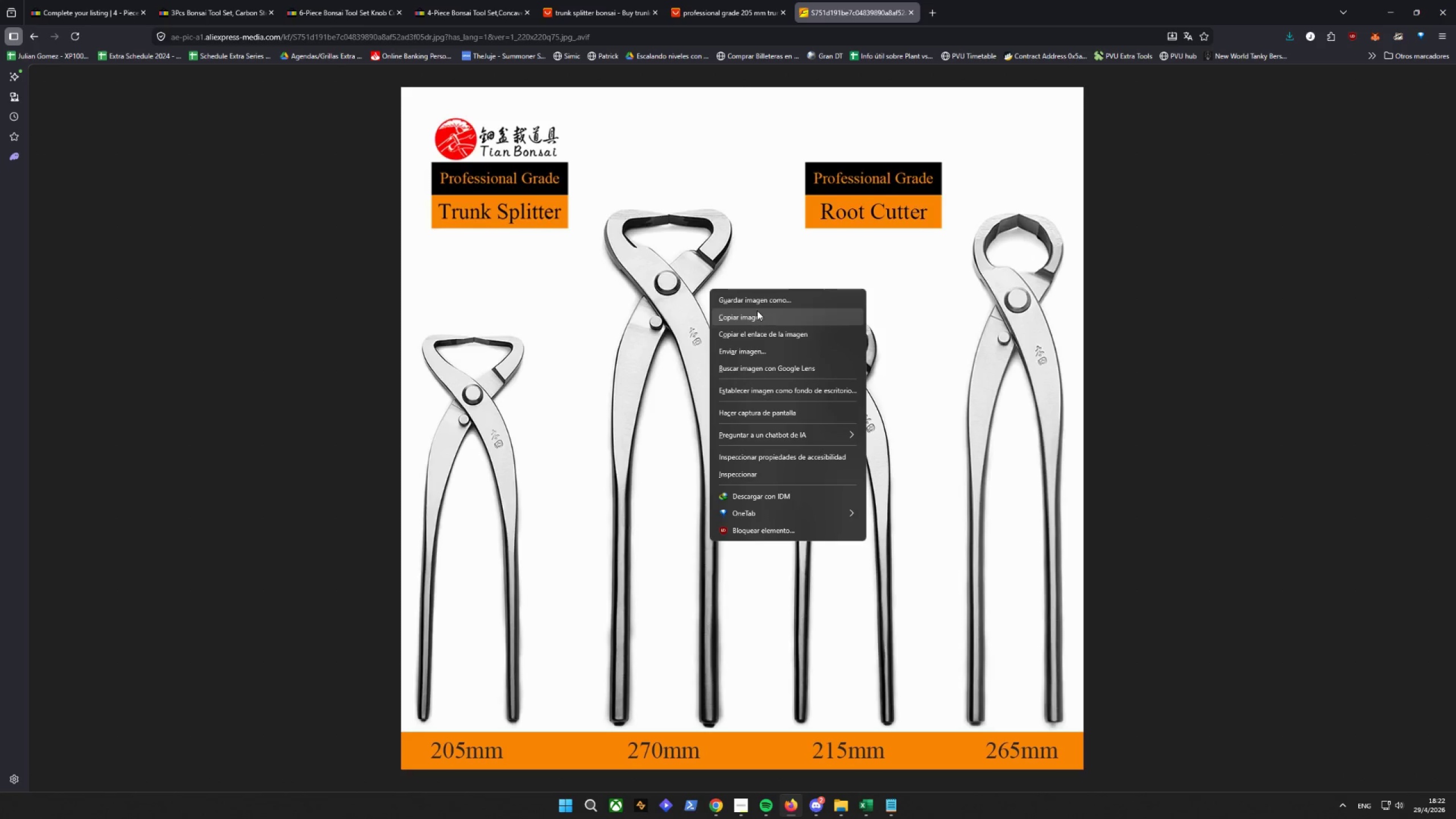 
left_click([752, 303])
 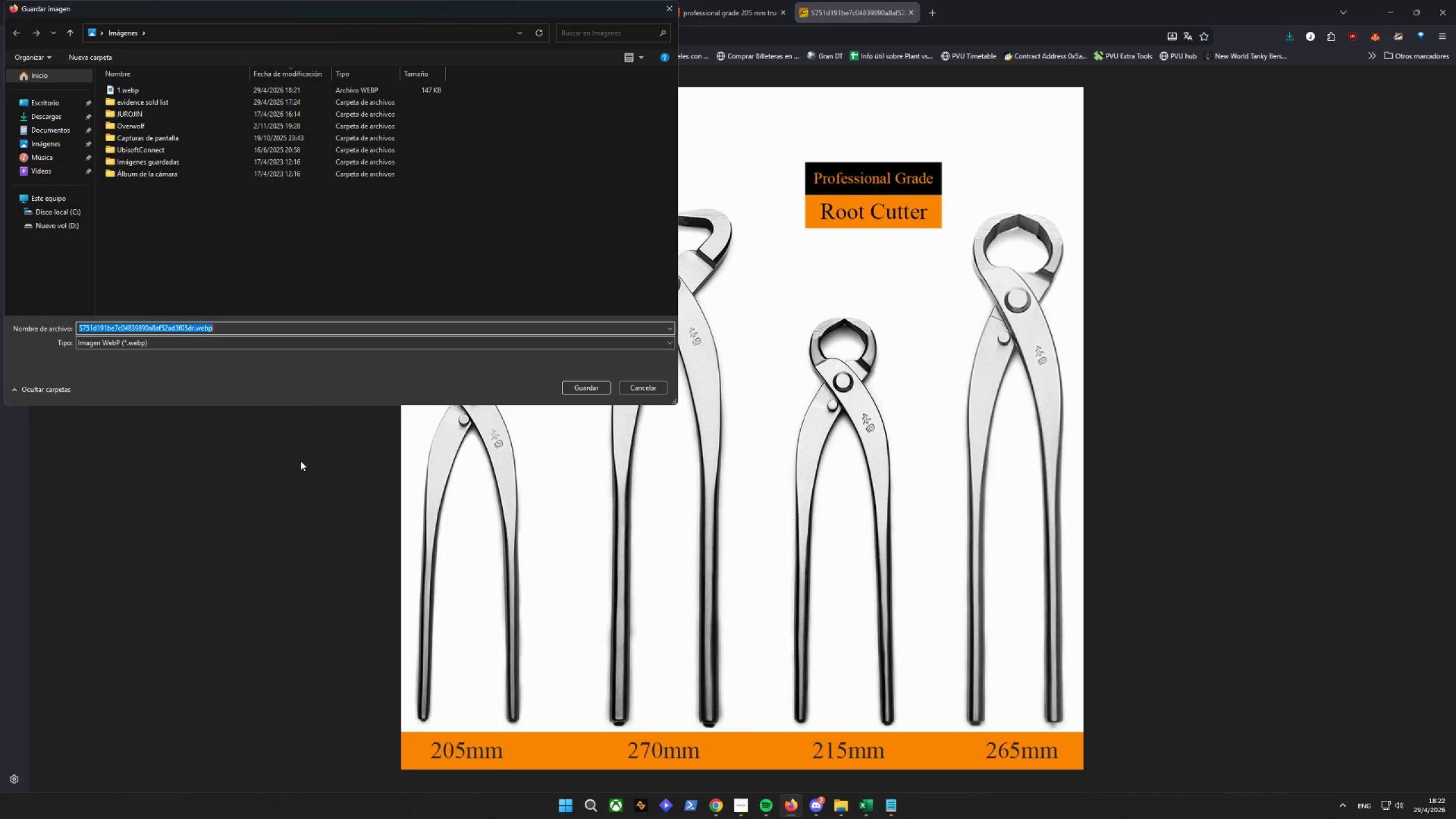 
key(2)
 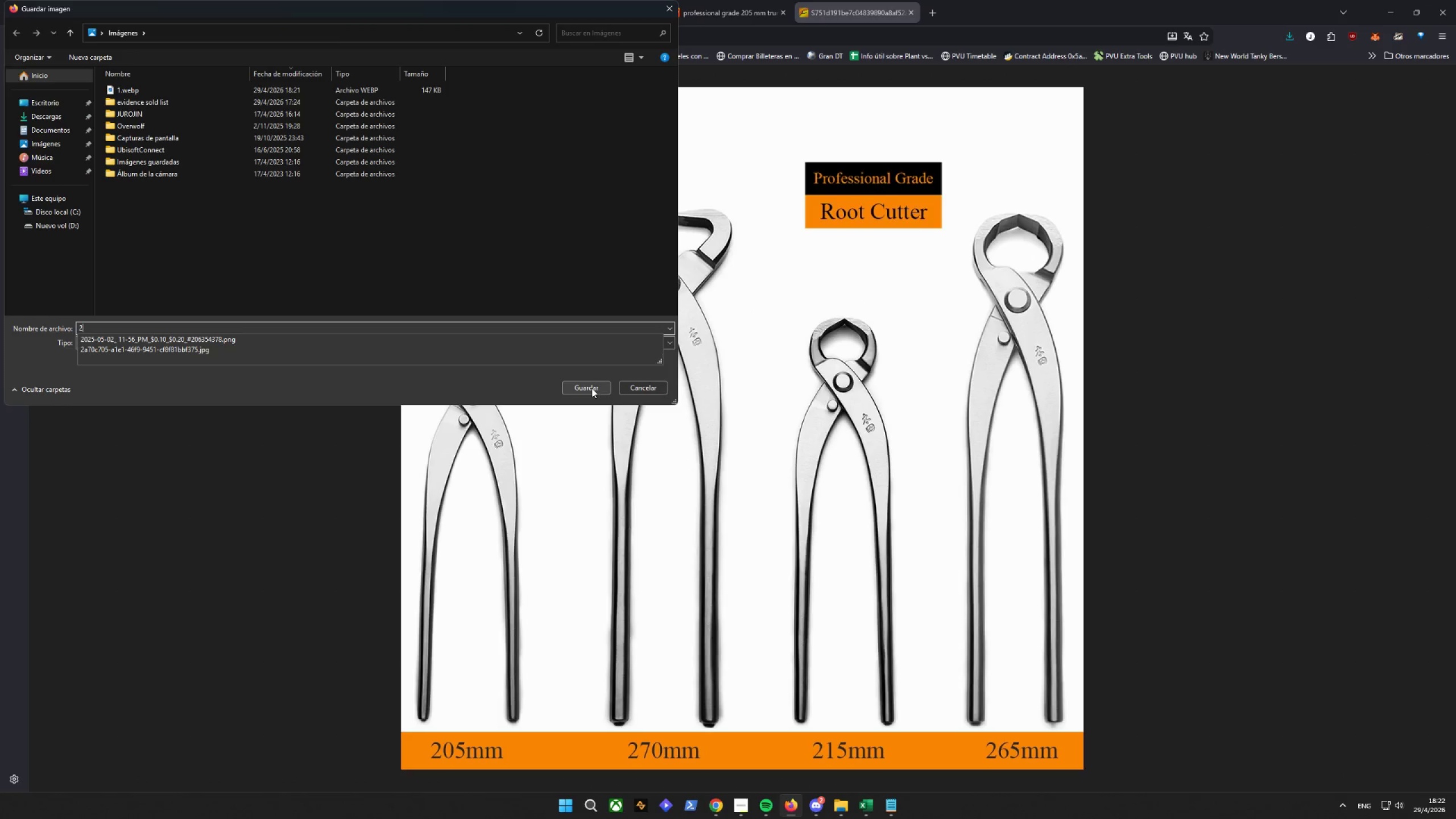 
left_click([589, 388])
 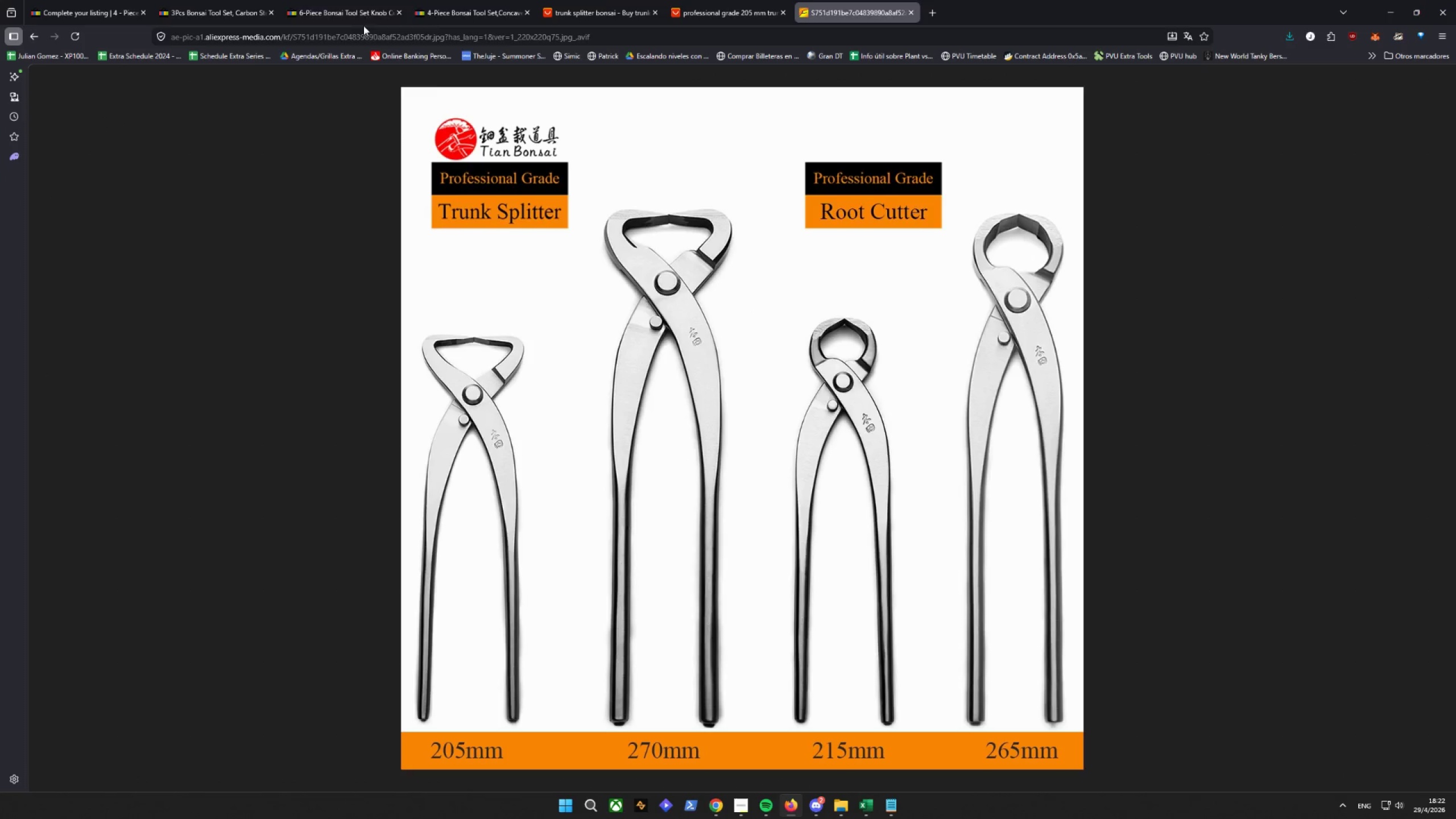 
left_click([593, 0])
 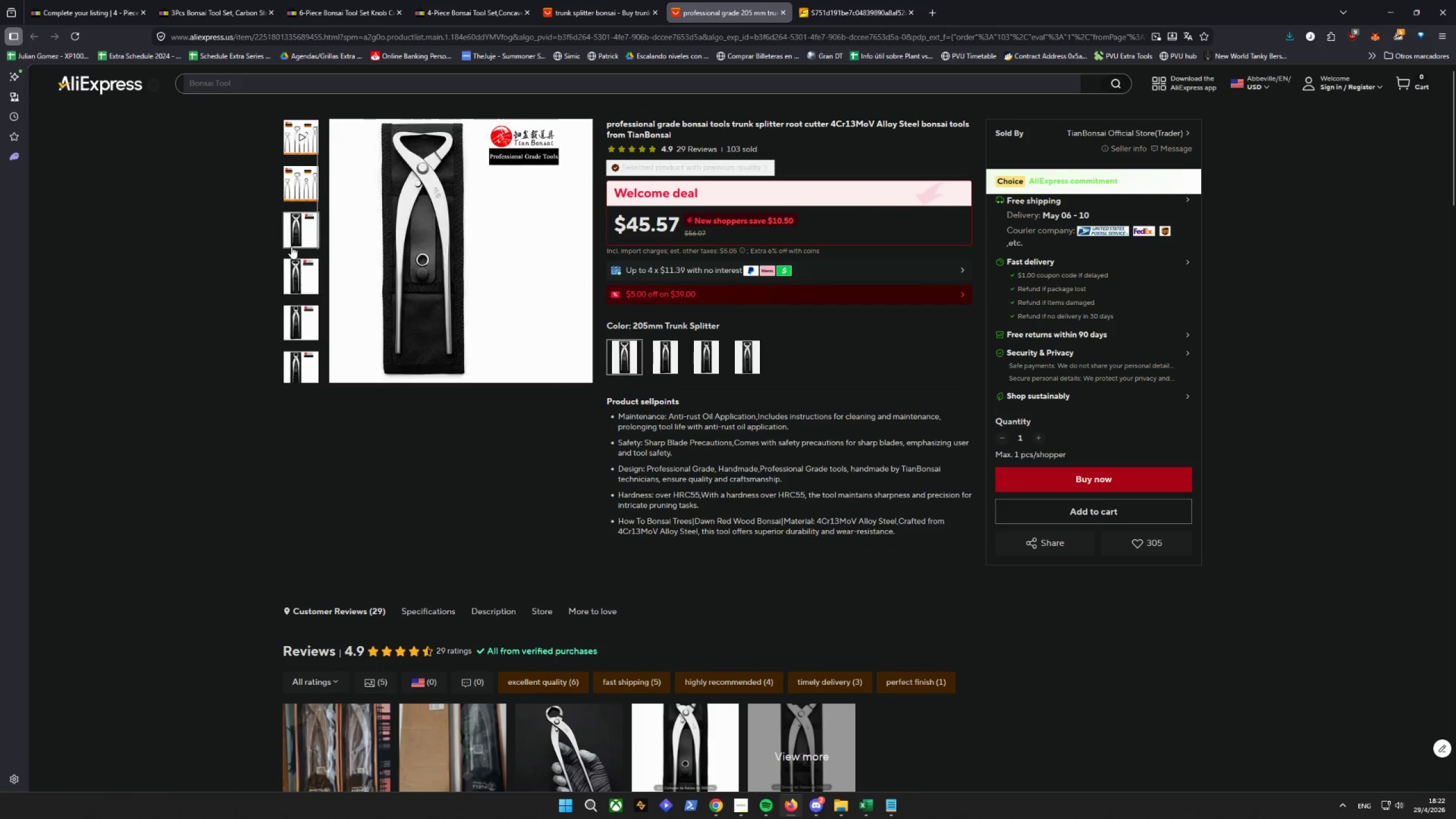 
left_click([293, 277])
 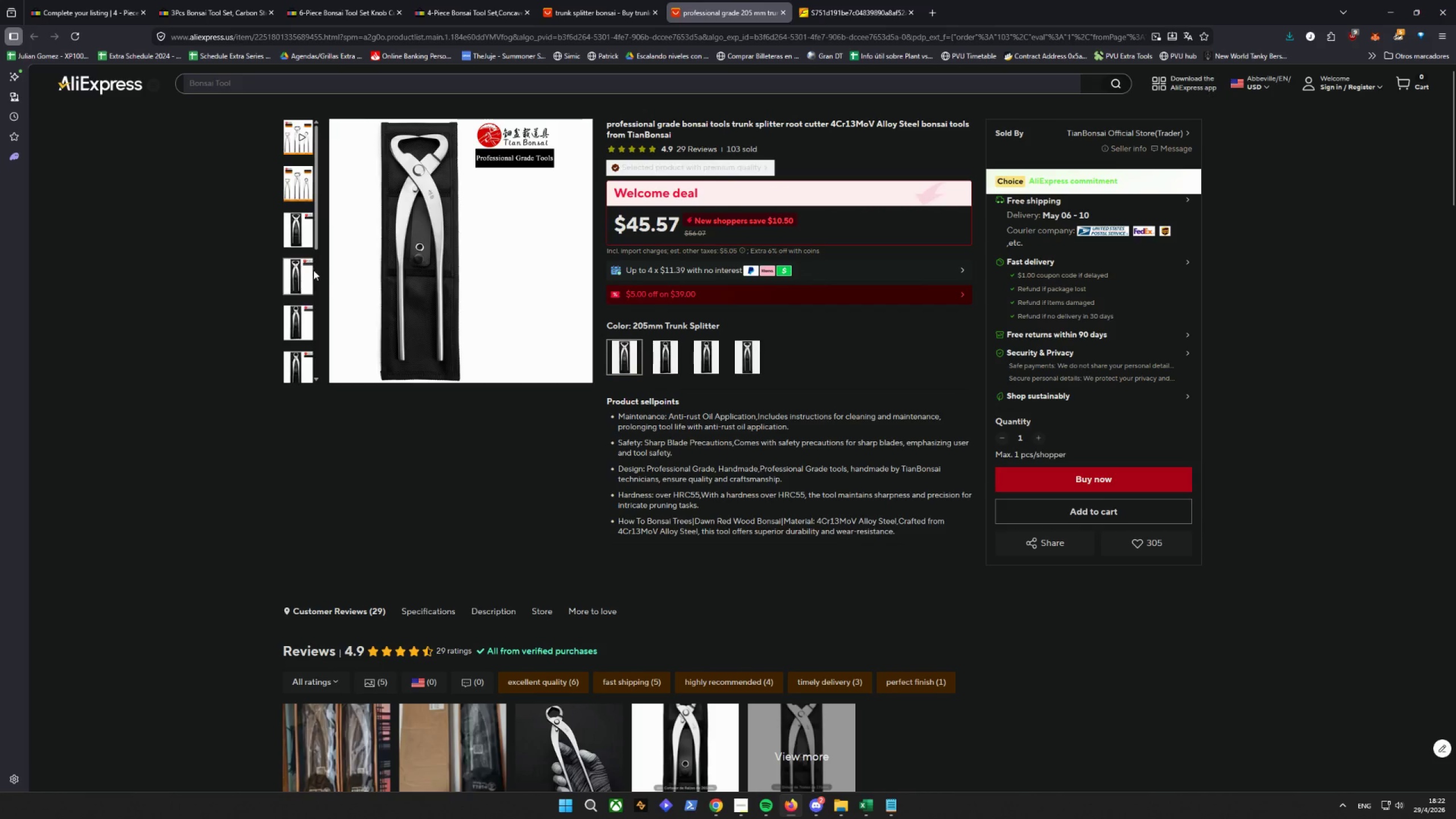 
right_click([301, 275])
 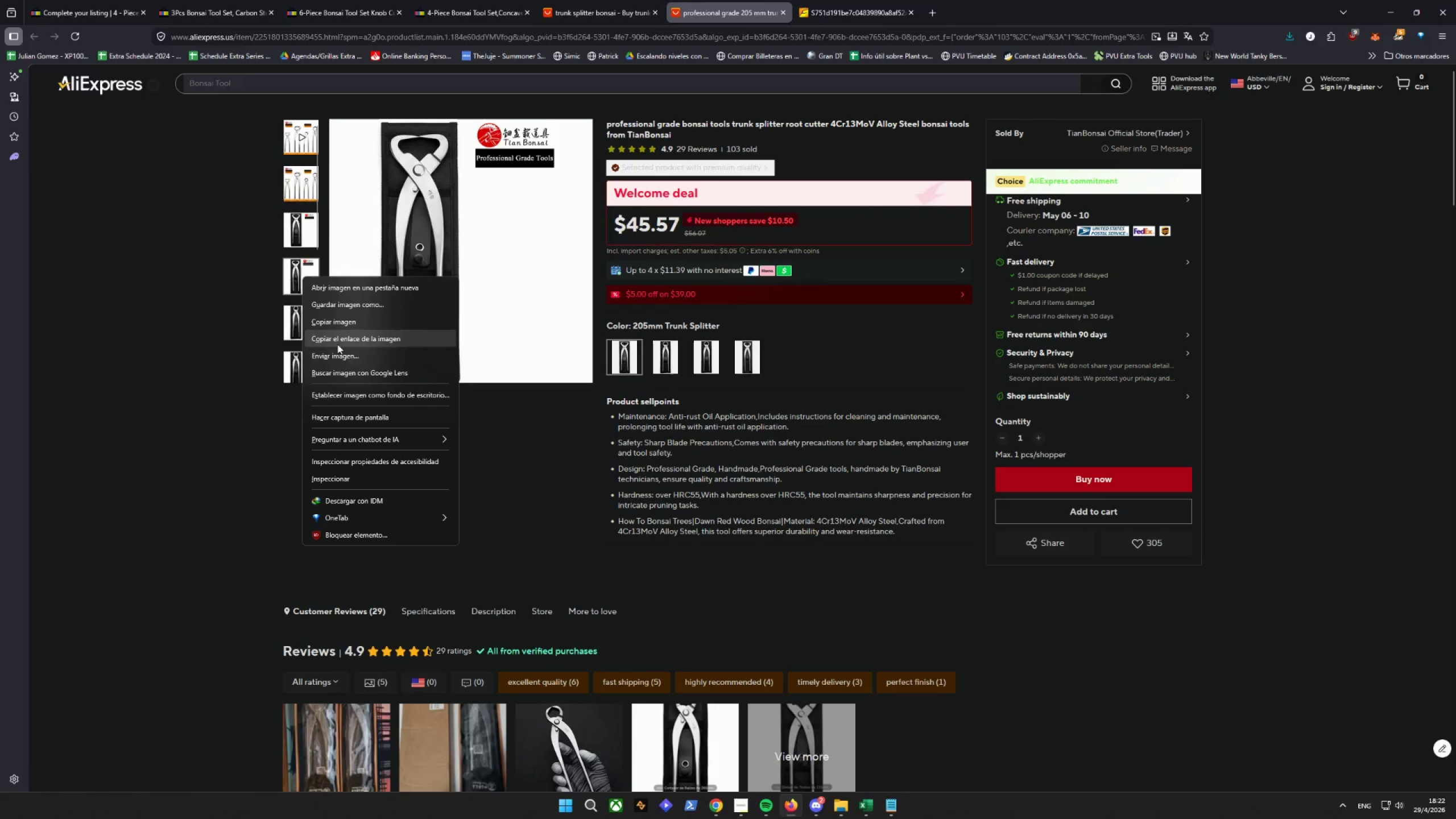 
left_click([340, 344])
 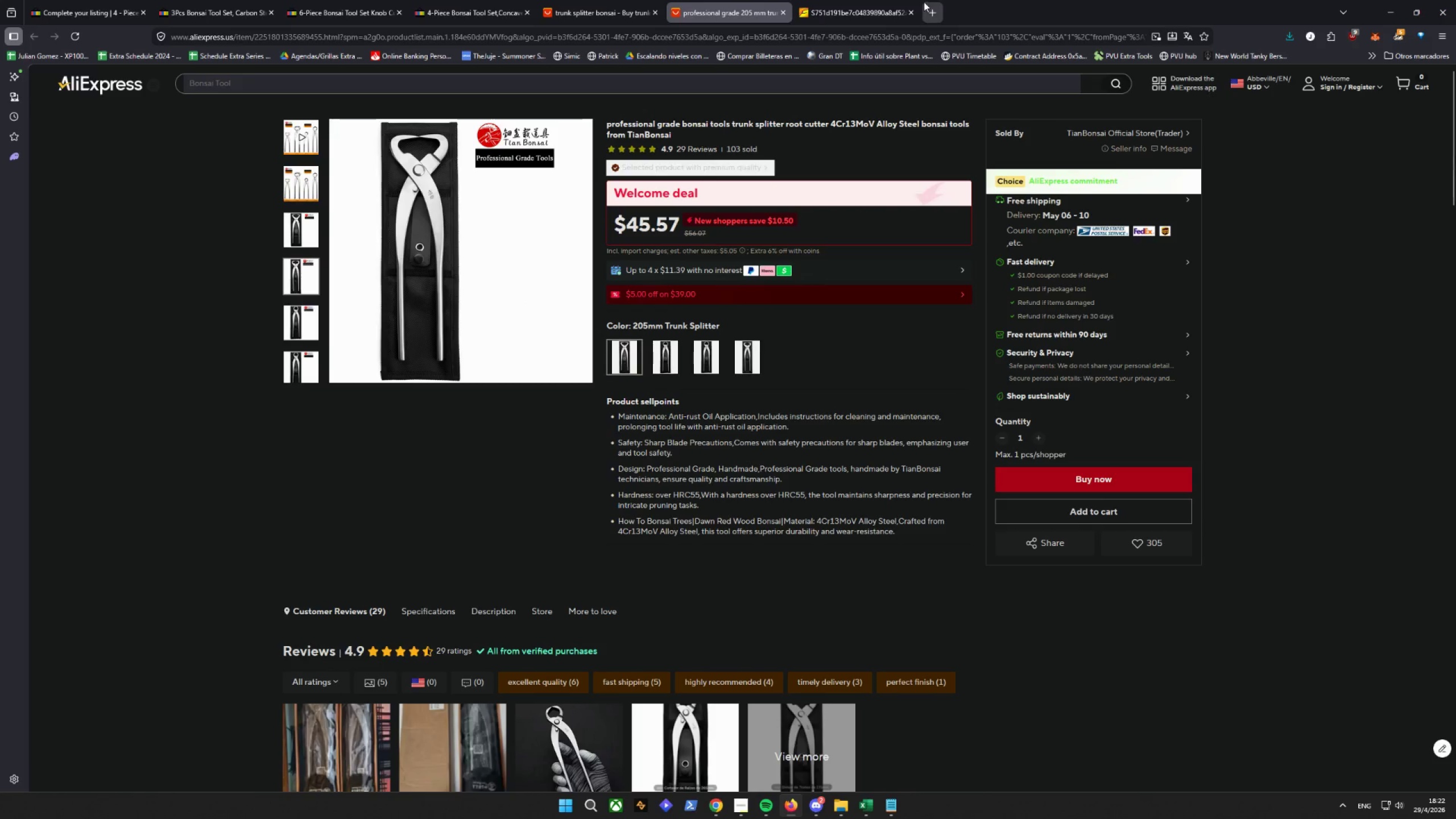 
left_click([930, 2])
 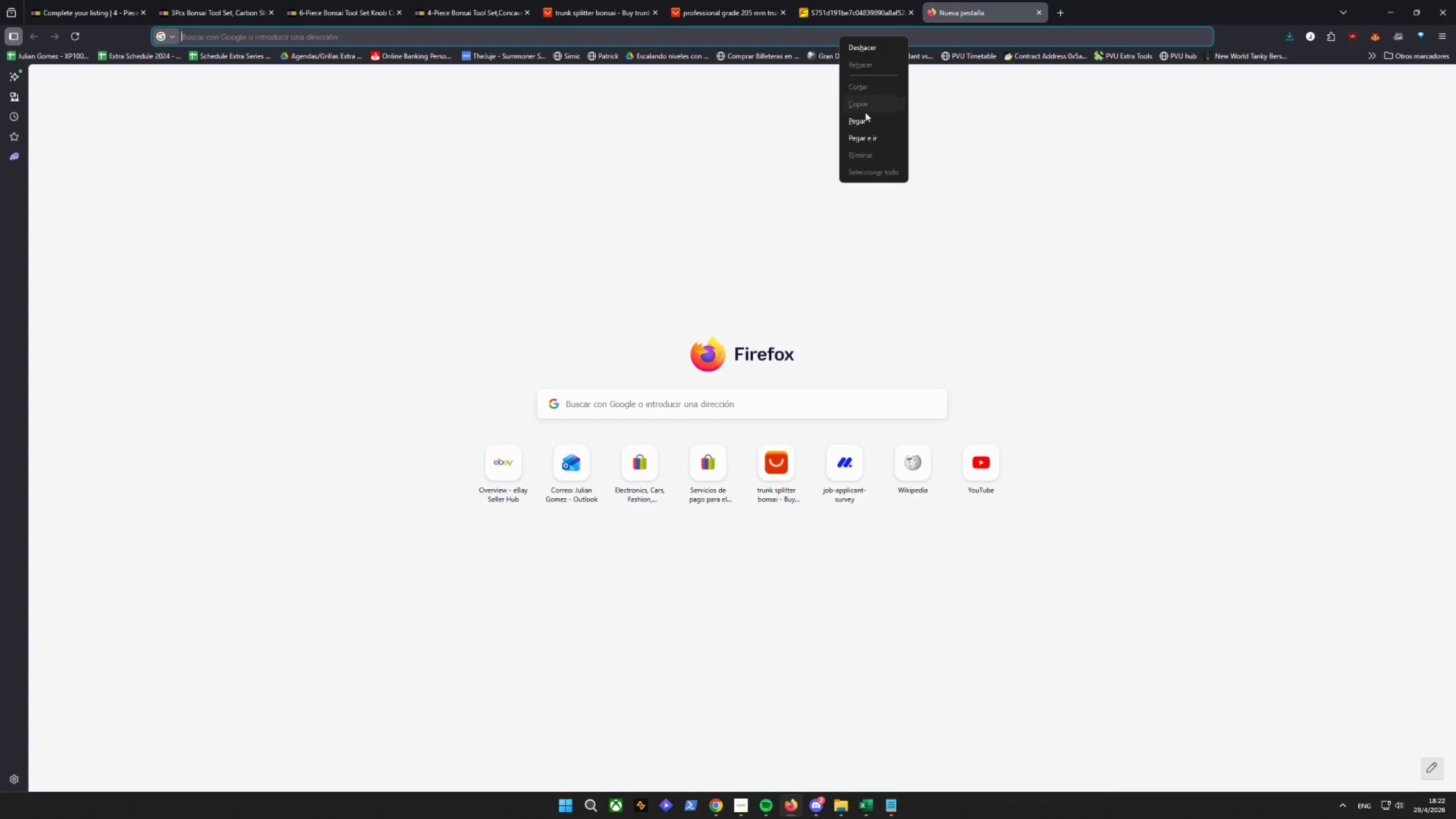 
left_click([853, 140])
 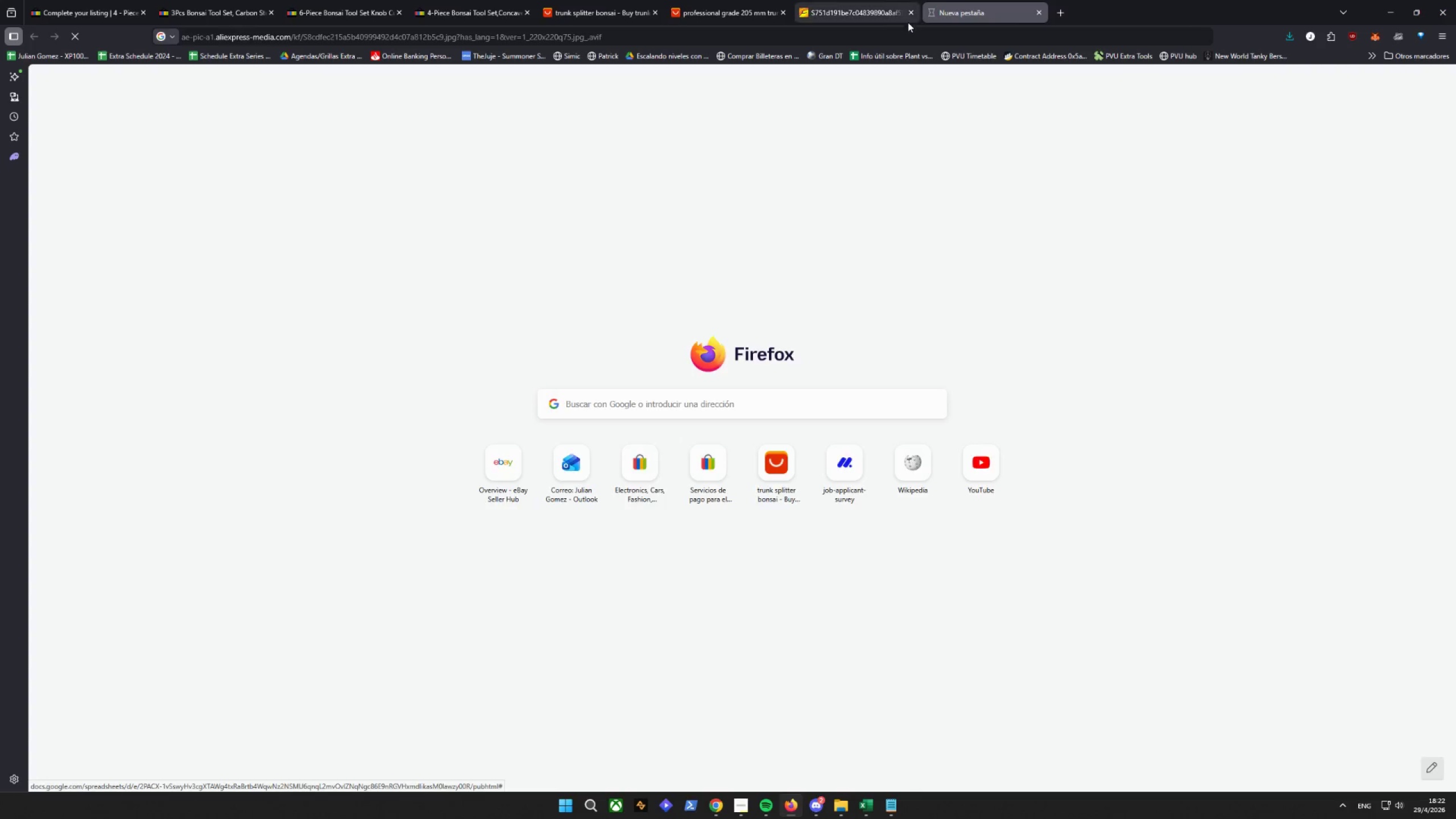 
left_click([913, 14])
 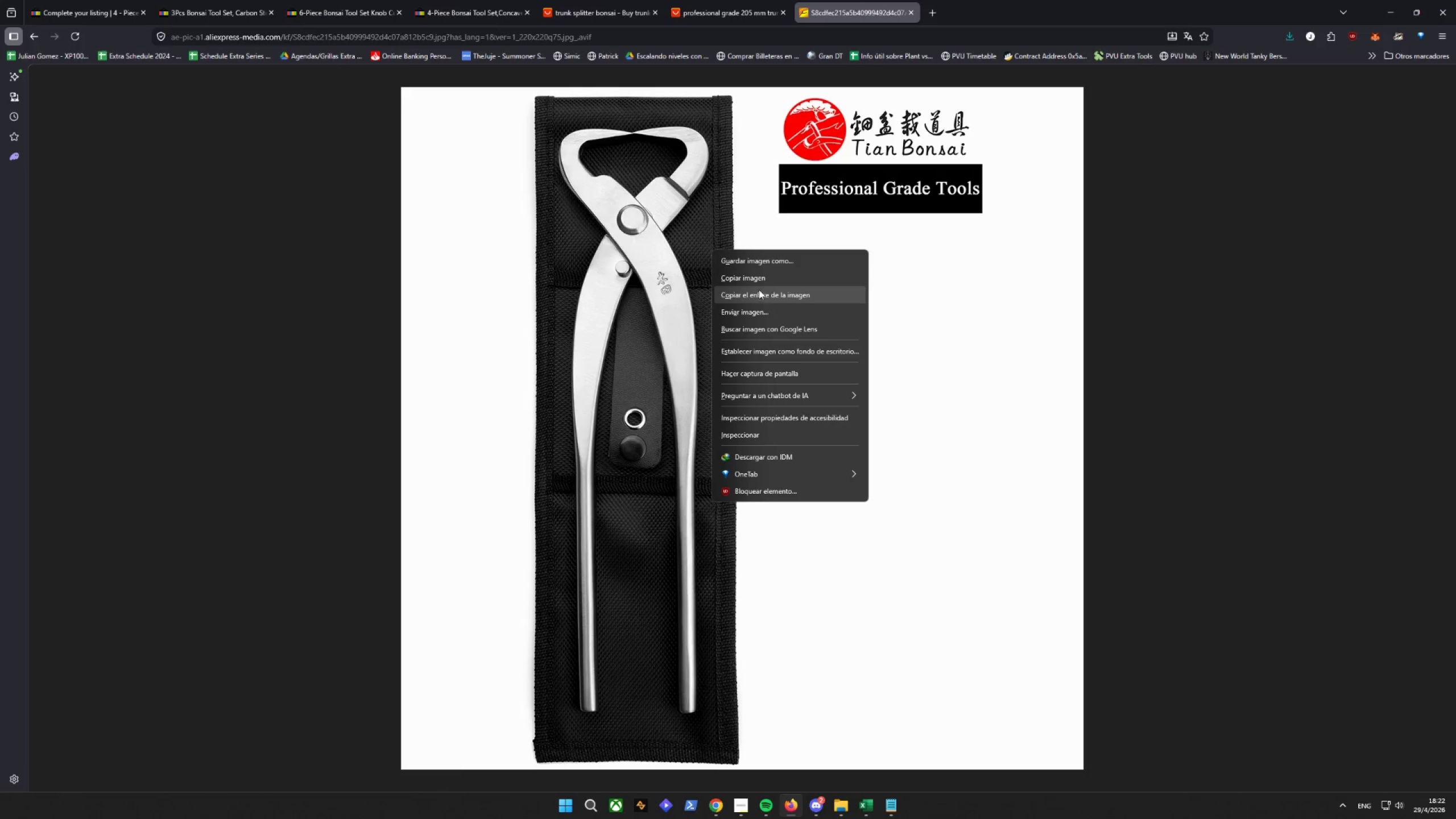 
left_click([750, 263])
 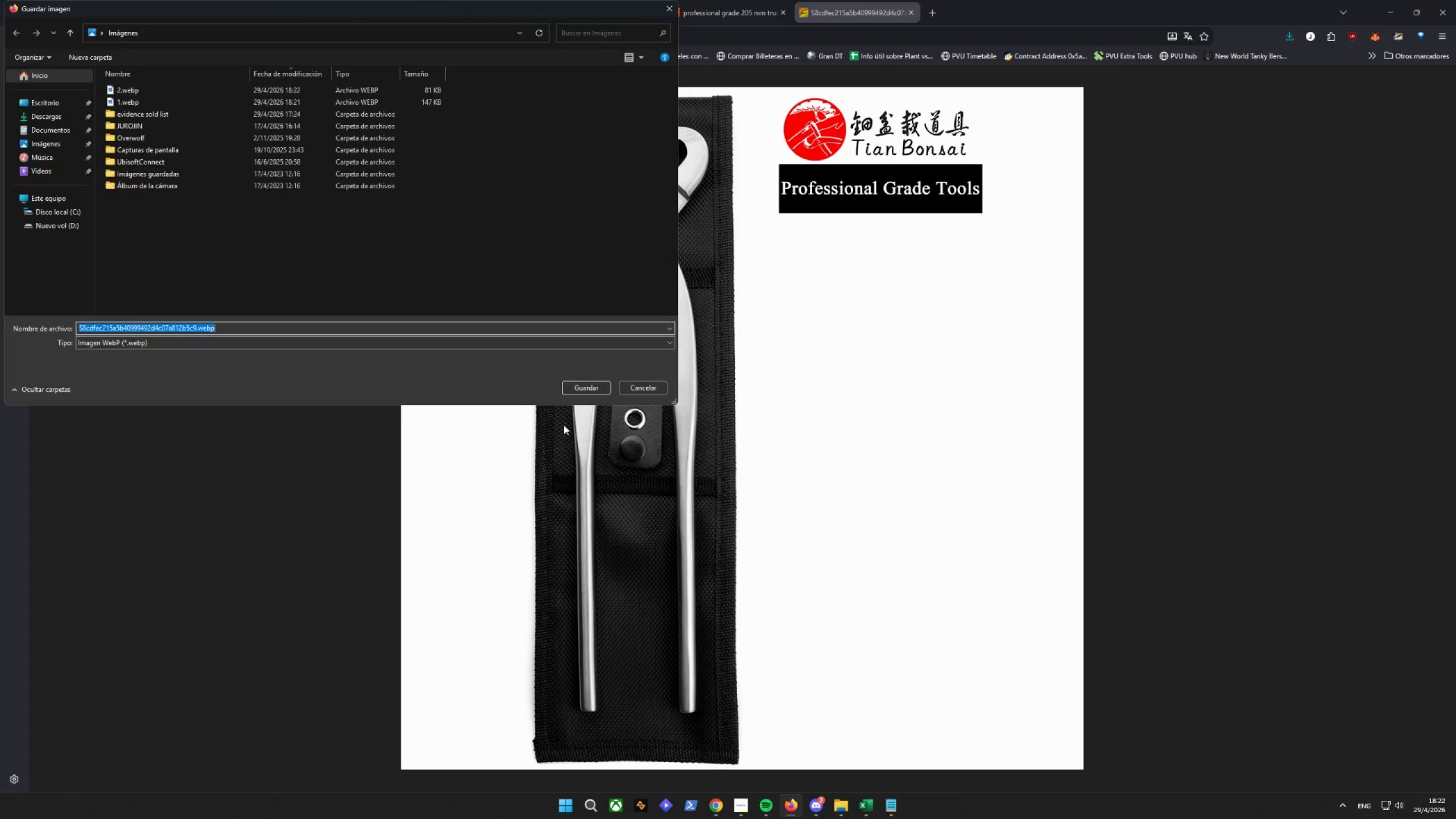 
key(3)
 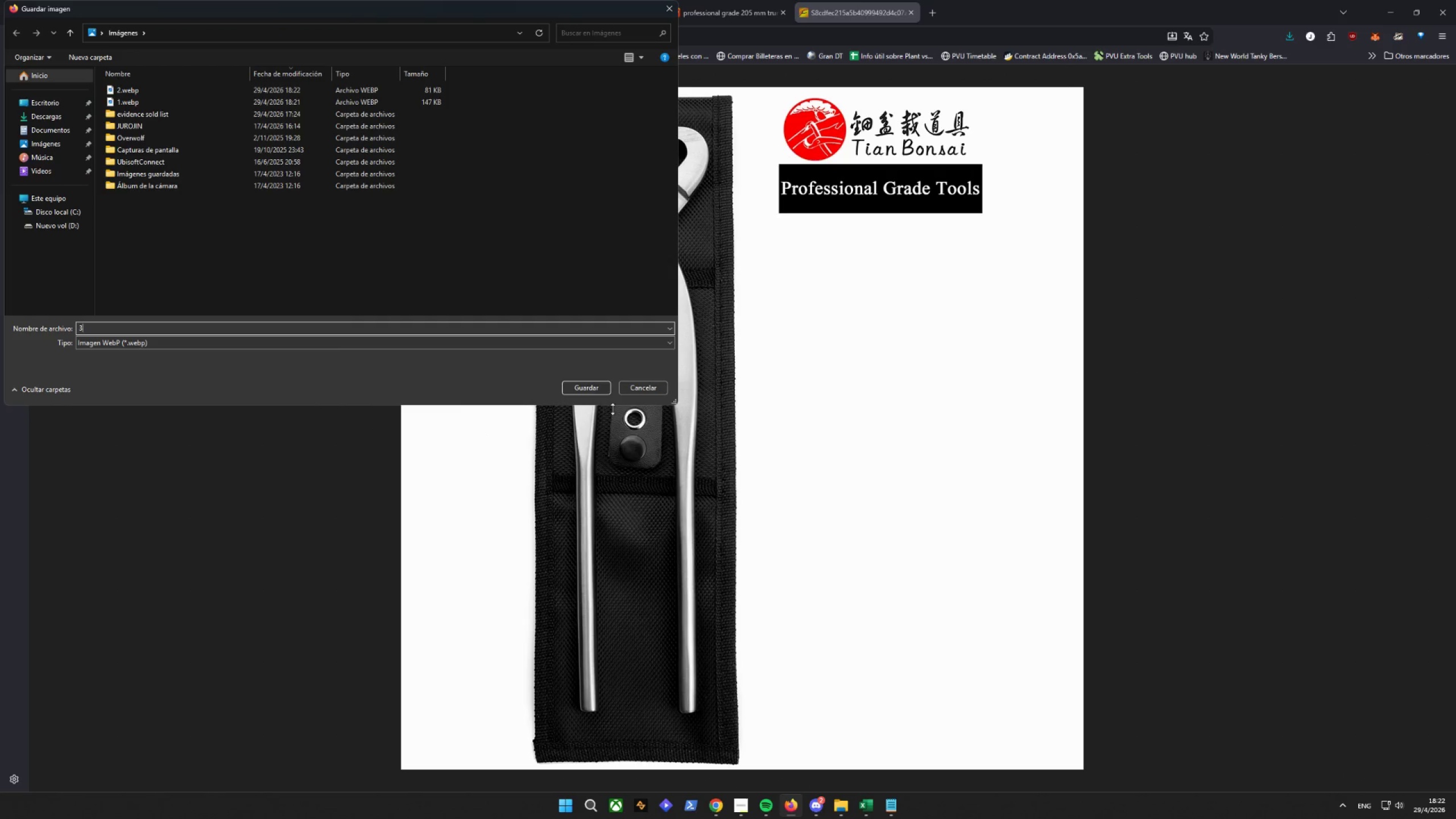 
left_click([594, 392])
 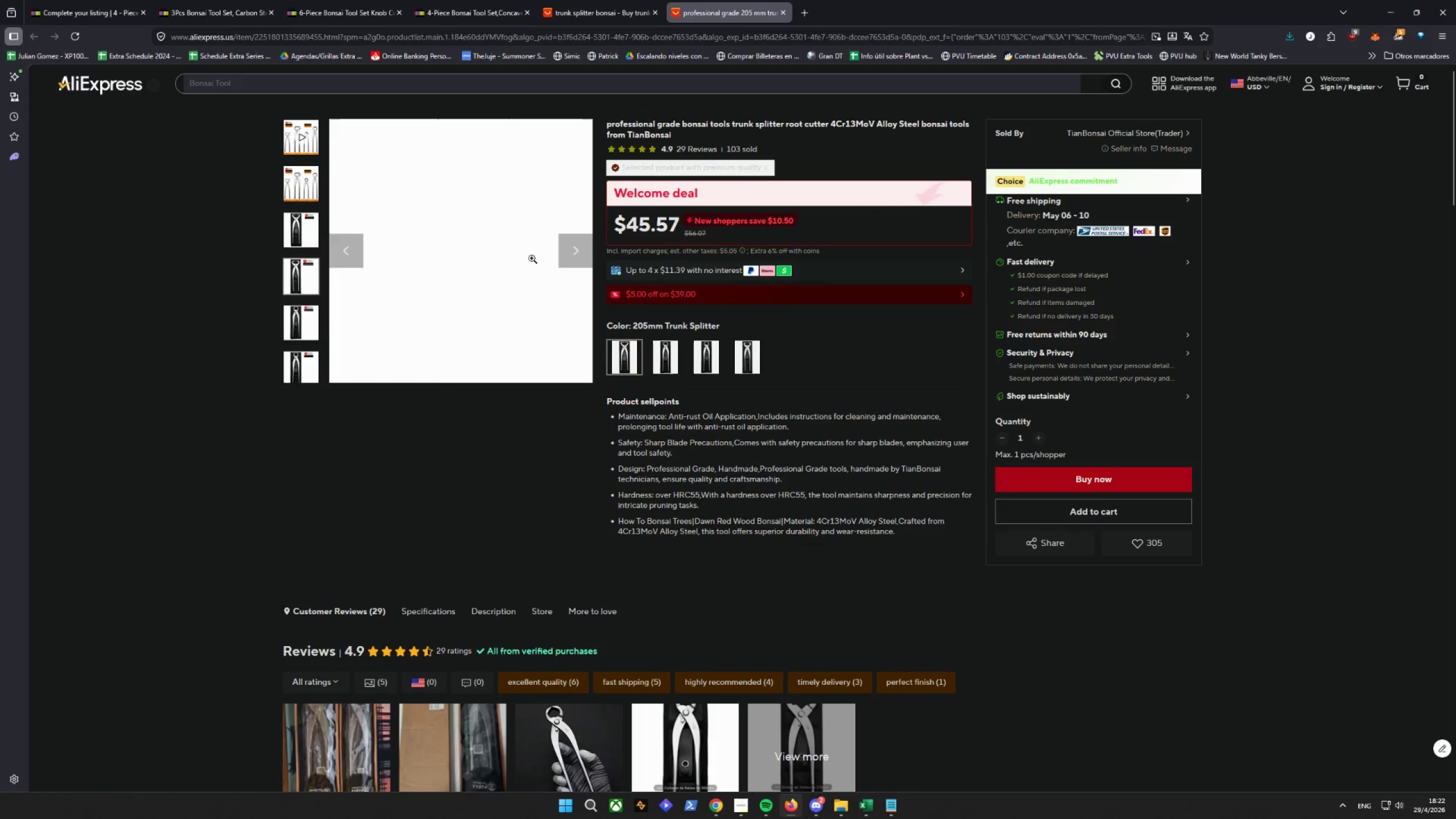 
left_click([297, 323])
 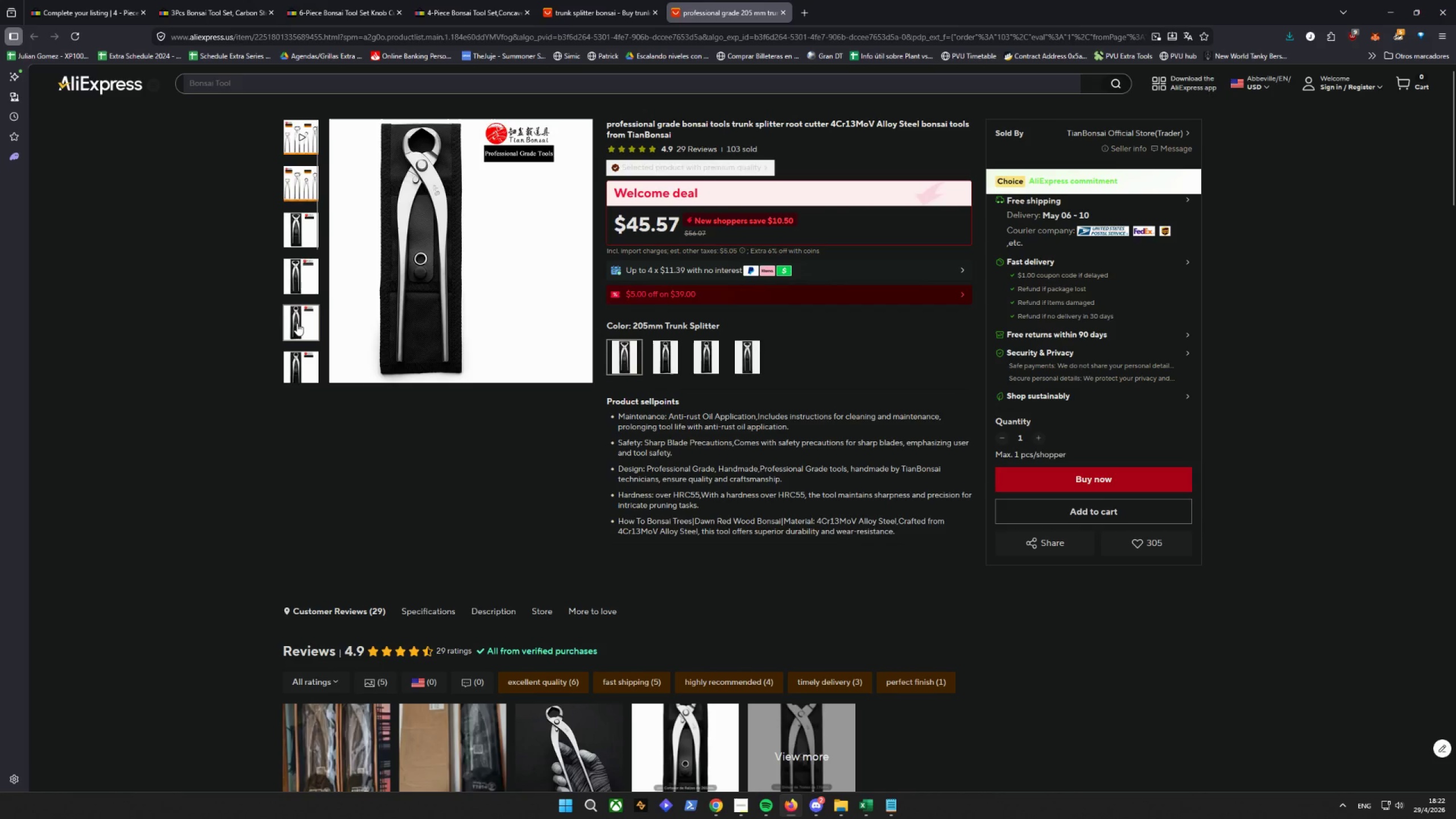 
right_click([297, 323])
 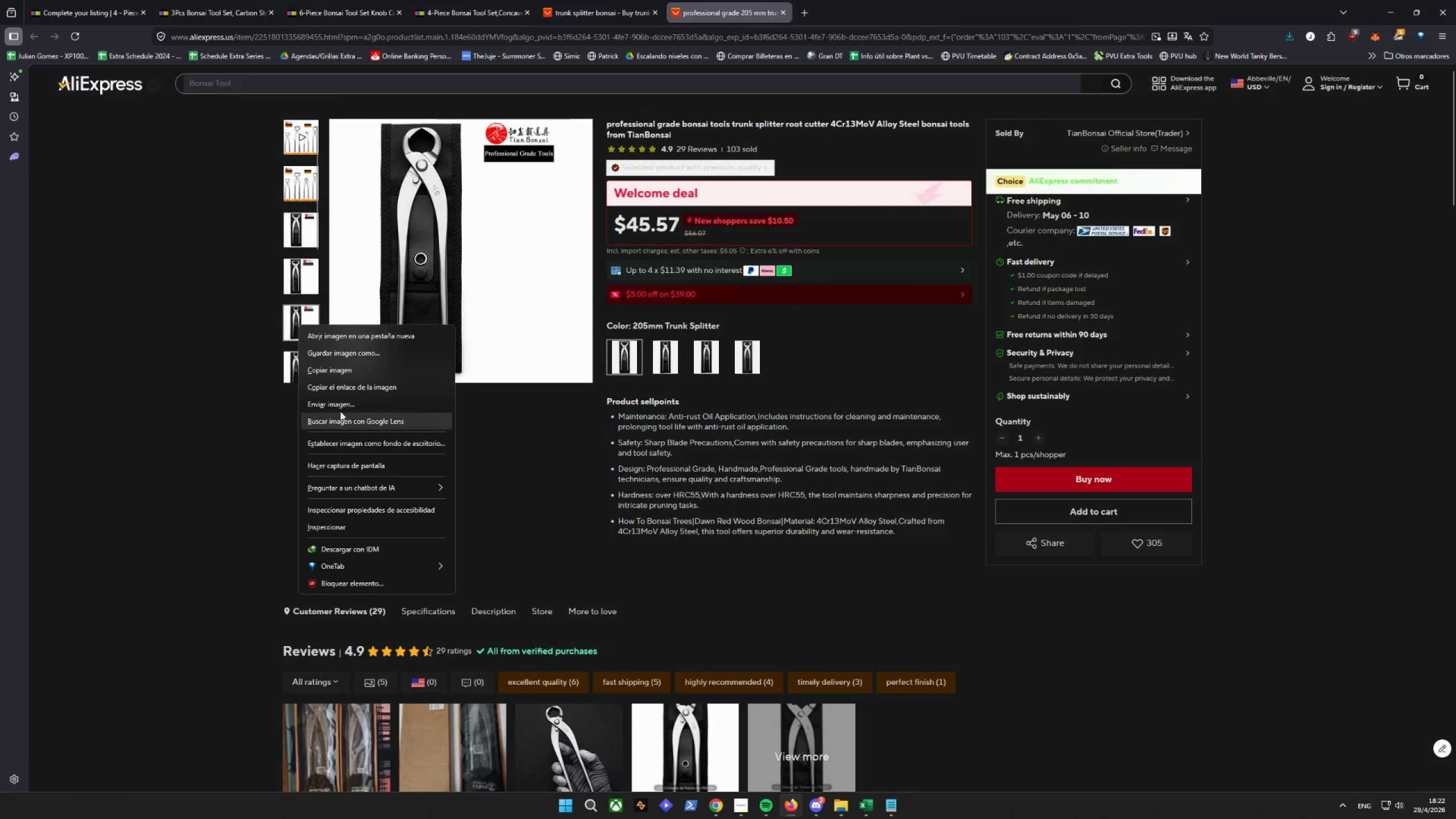 
left_click([350, 390])
 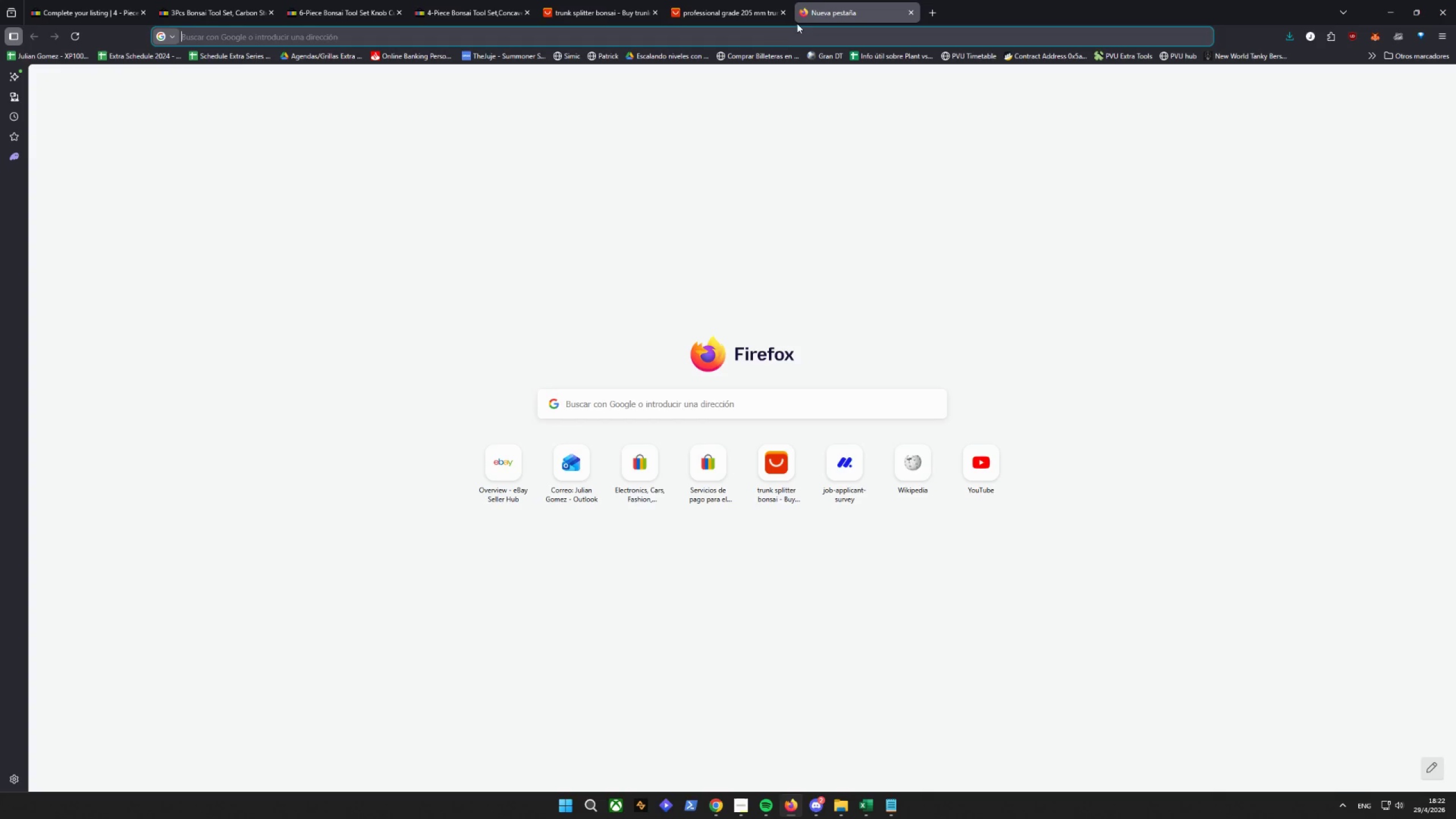 
right_click([785, 41])
 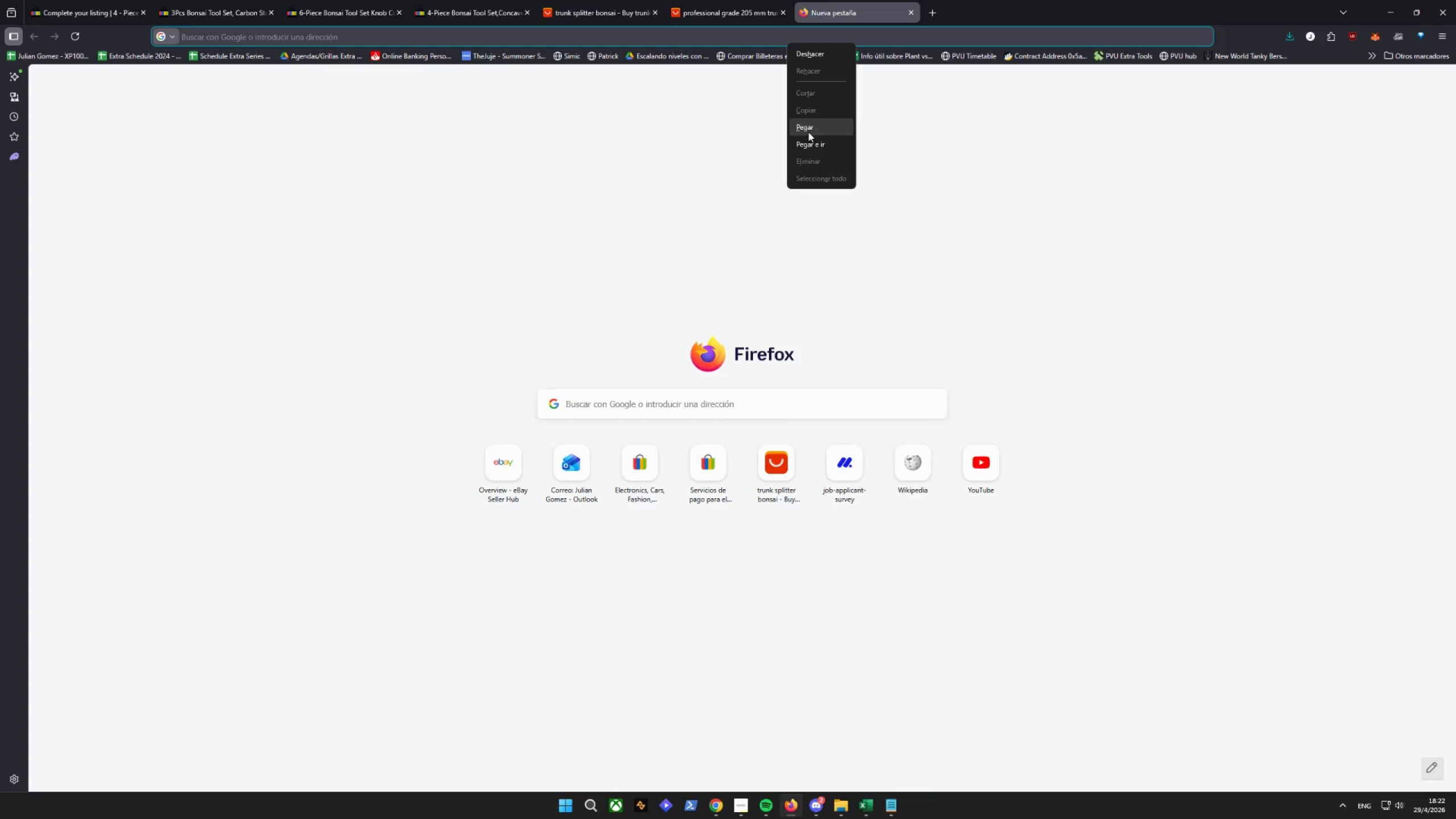 
left_click([805, 148])
 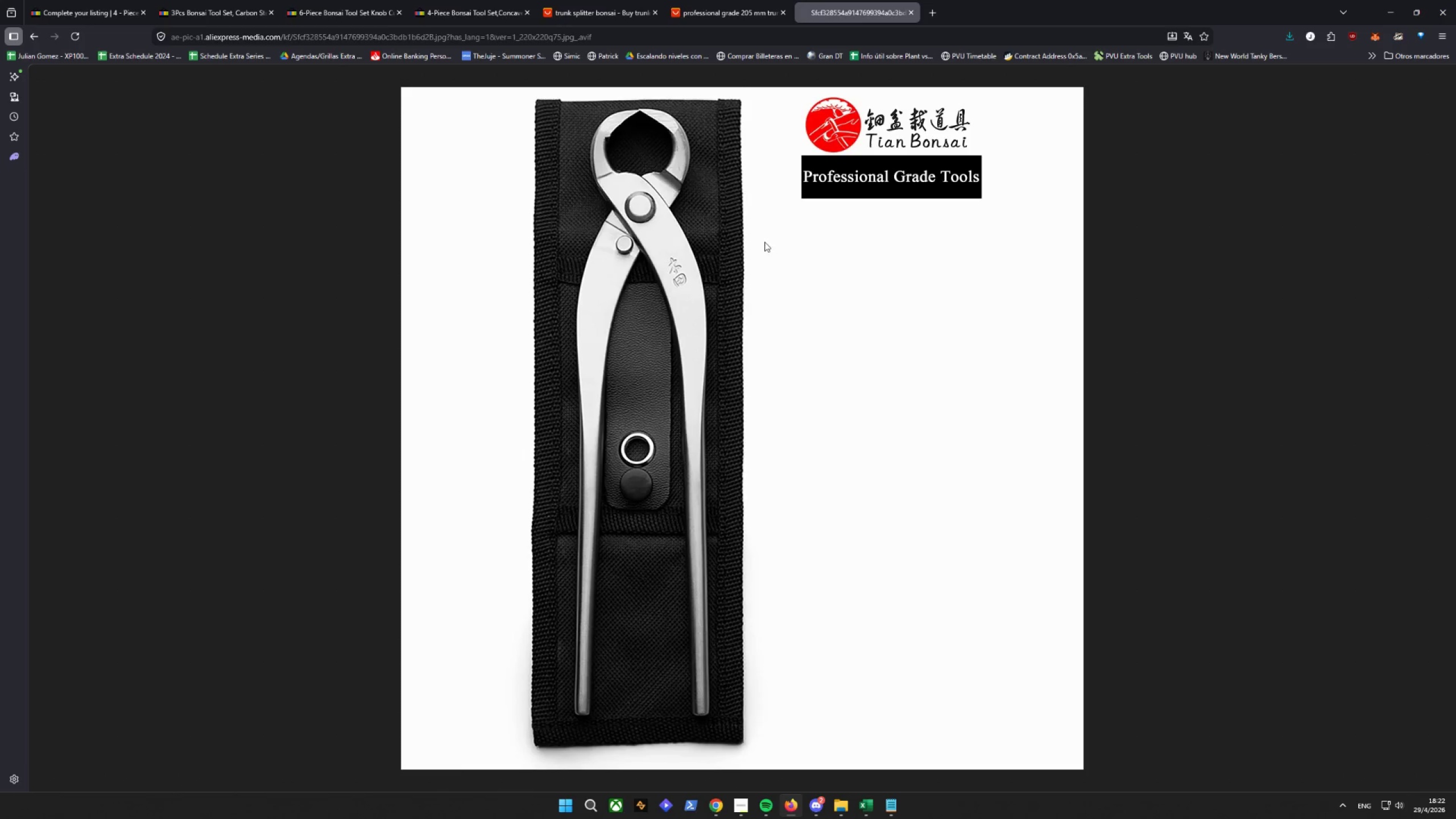 
right_click([629, 284])
 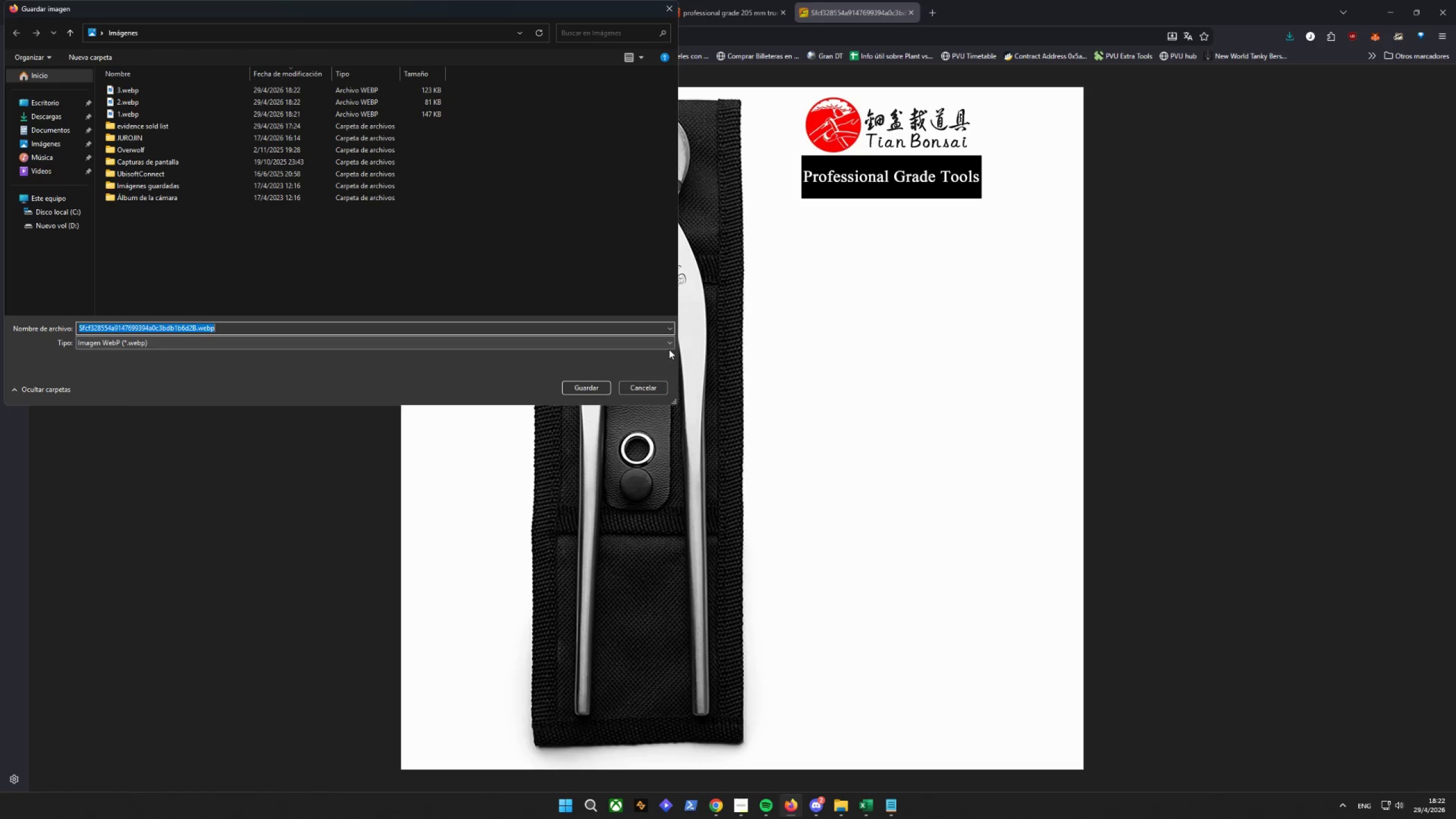 
key(4)
 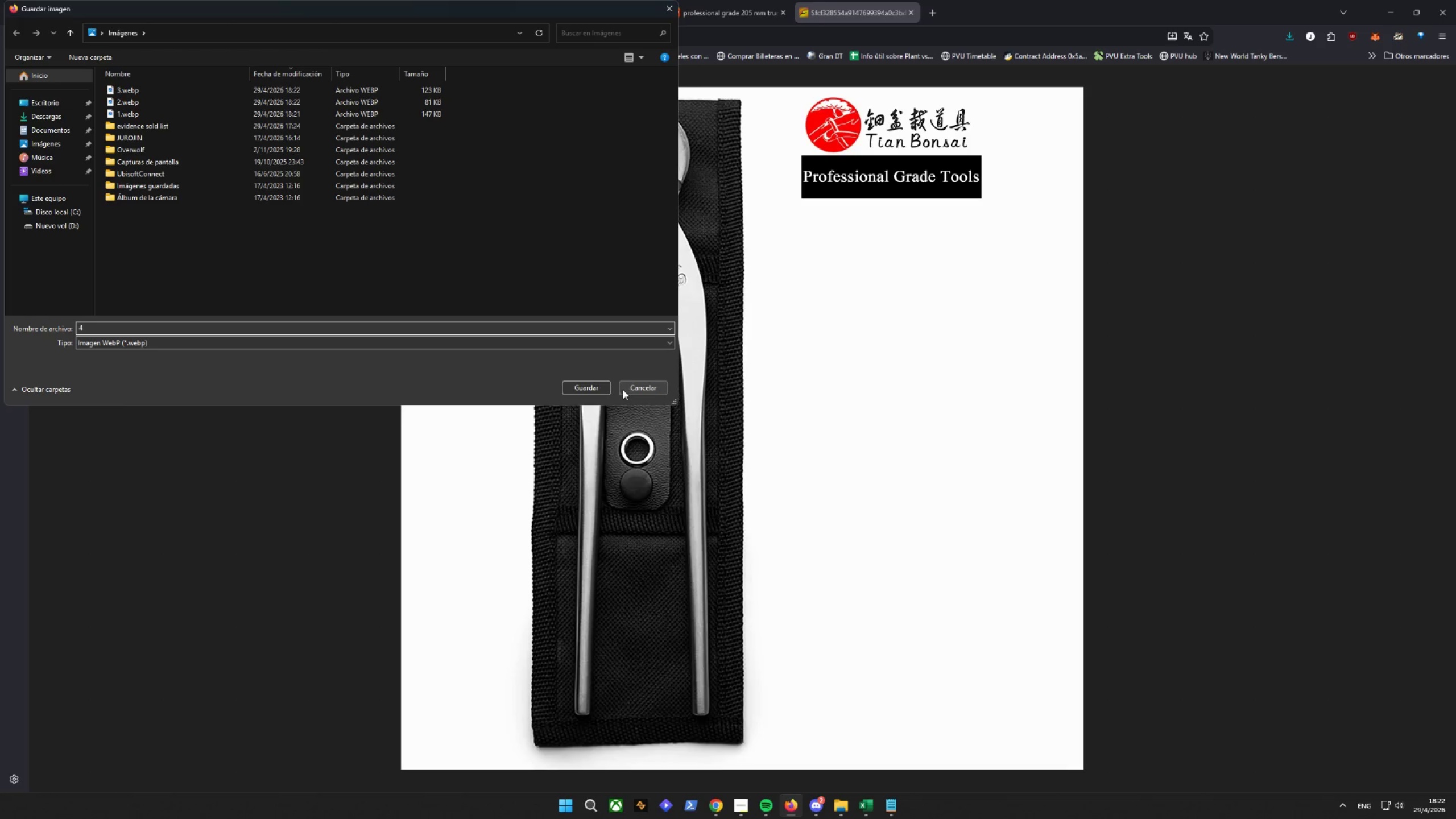 
left_click([588, 388])
 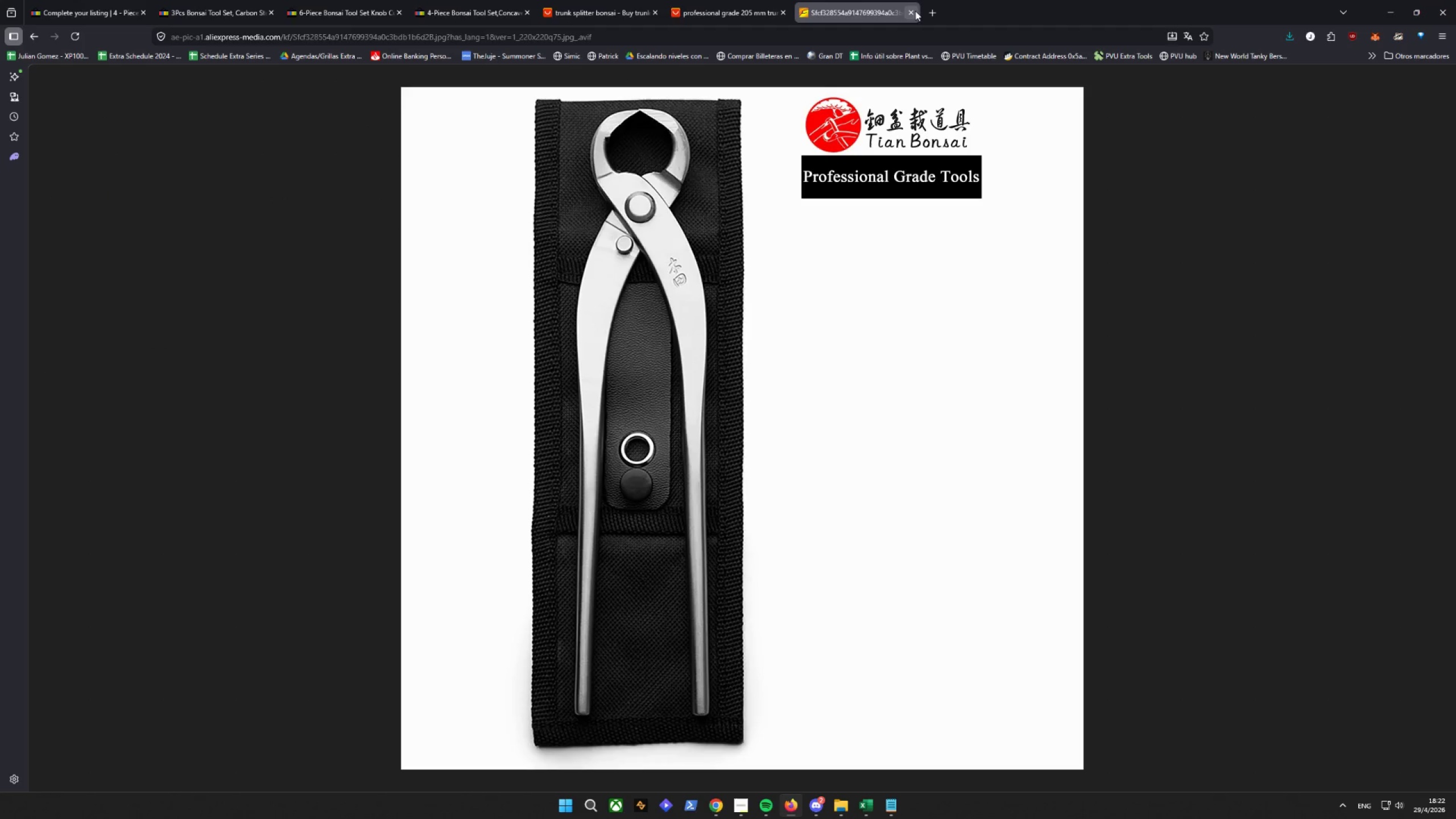 
left_click([915, 11])
 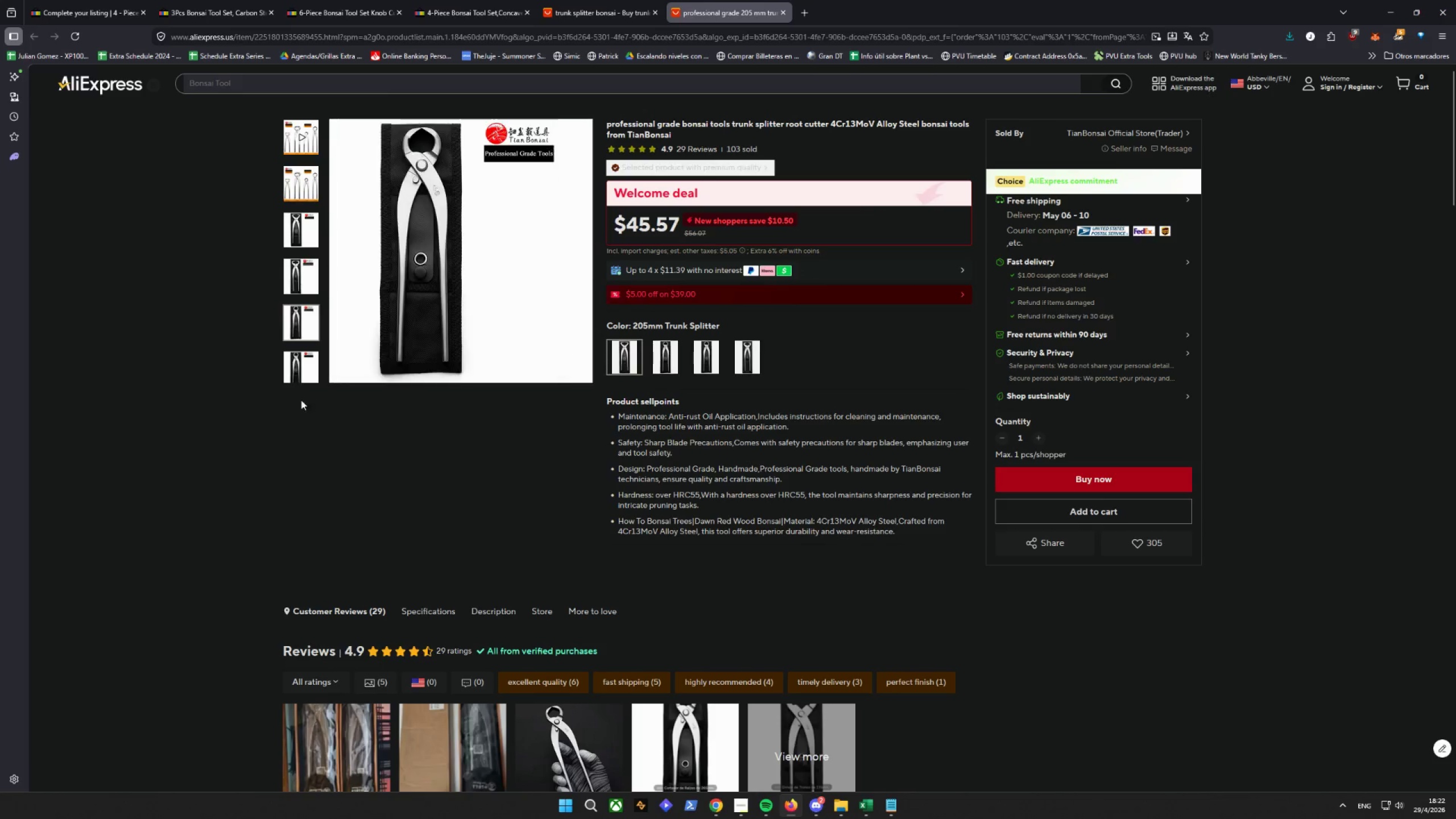 
right_click([302, 368])
 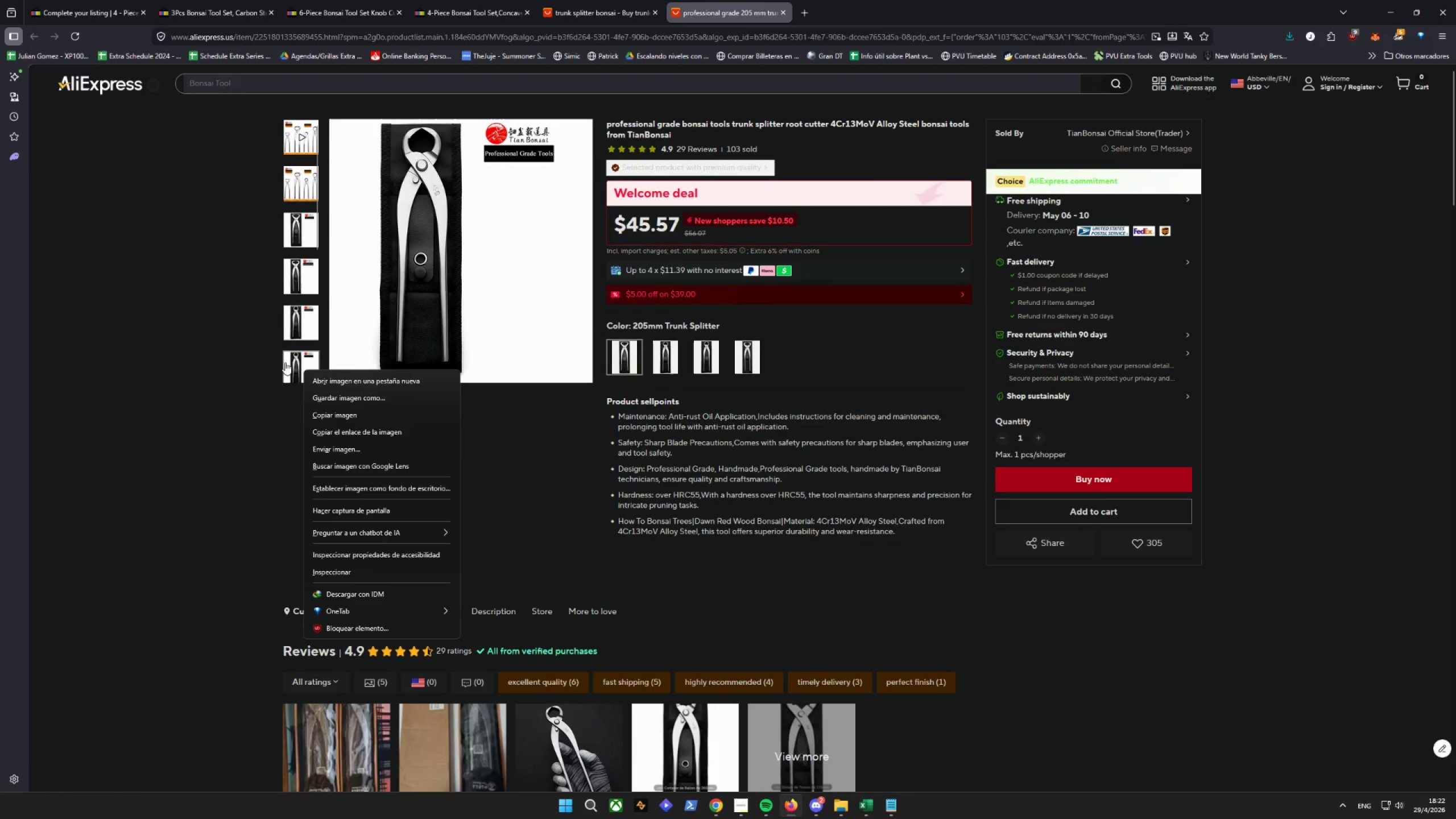 
double_click([301, 369])
 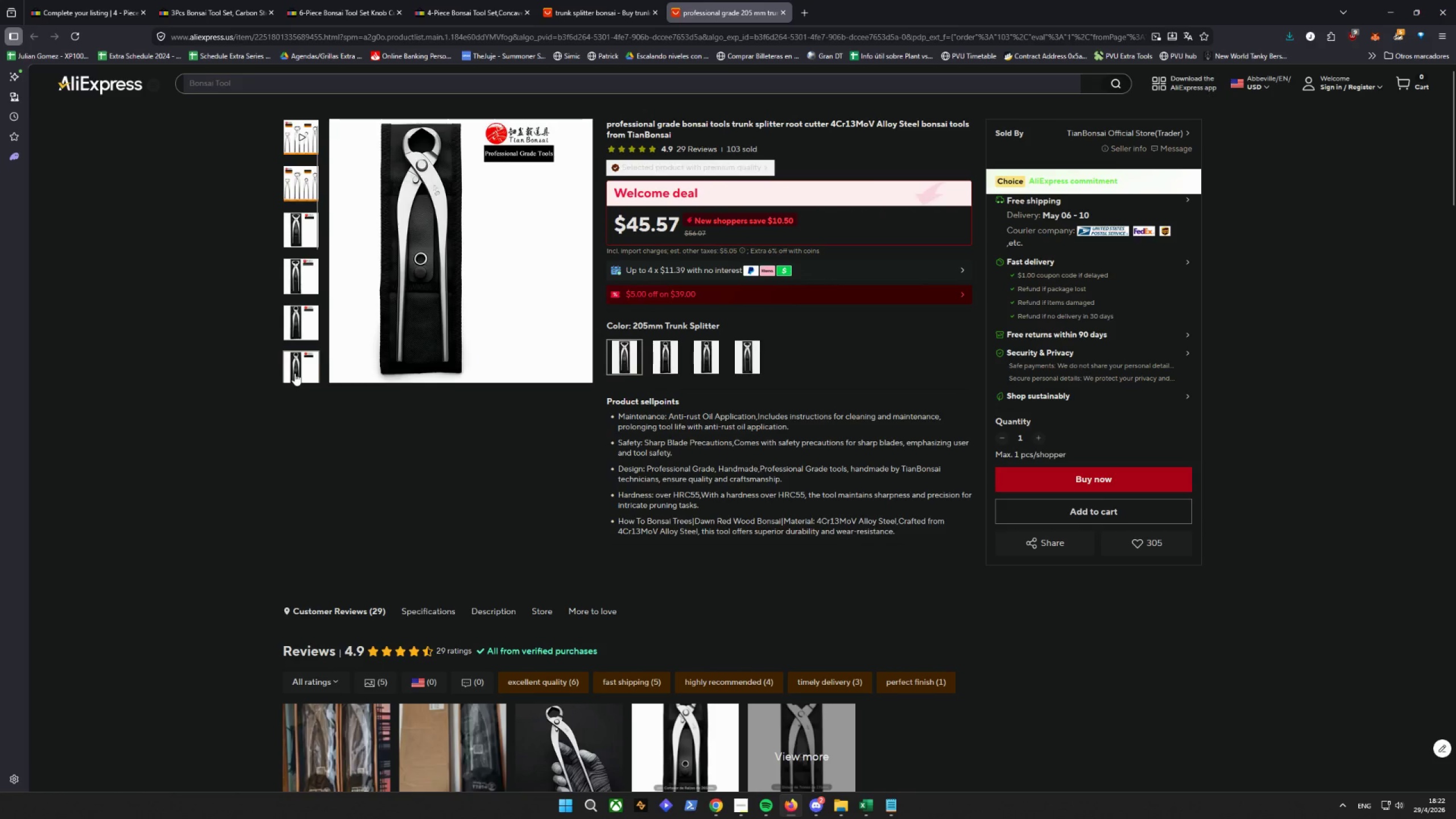 
right_click([295, 373])
 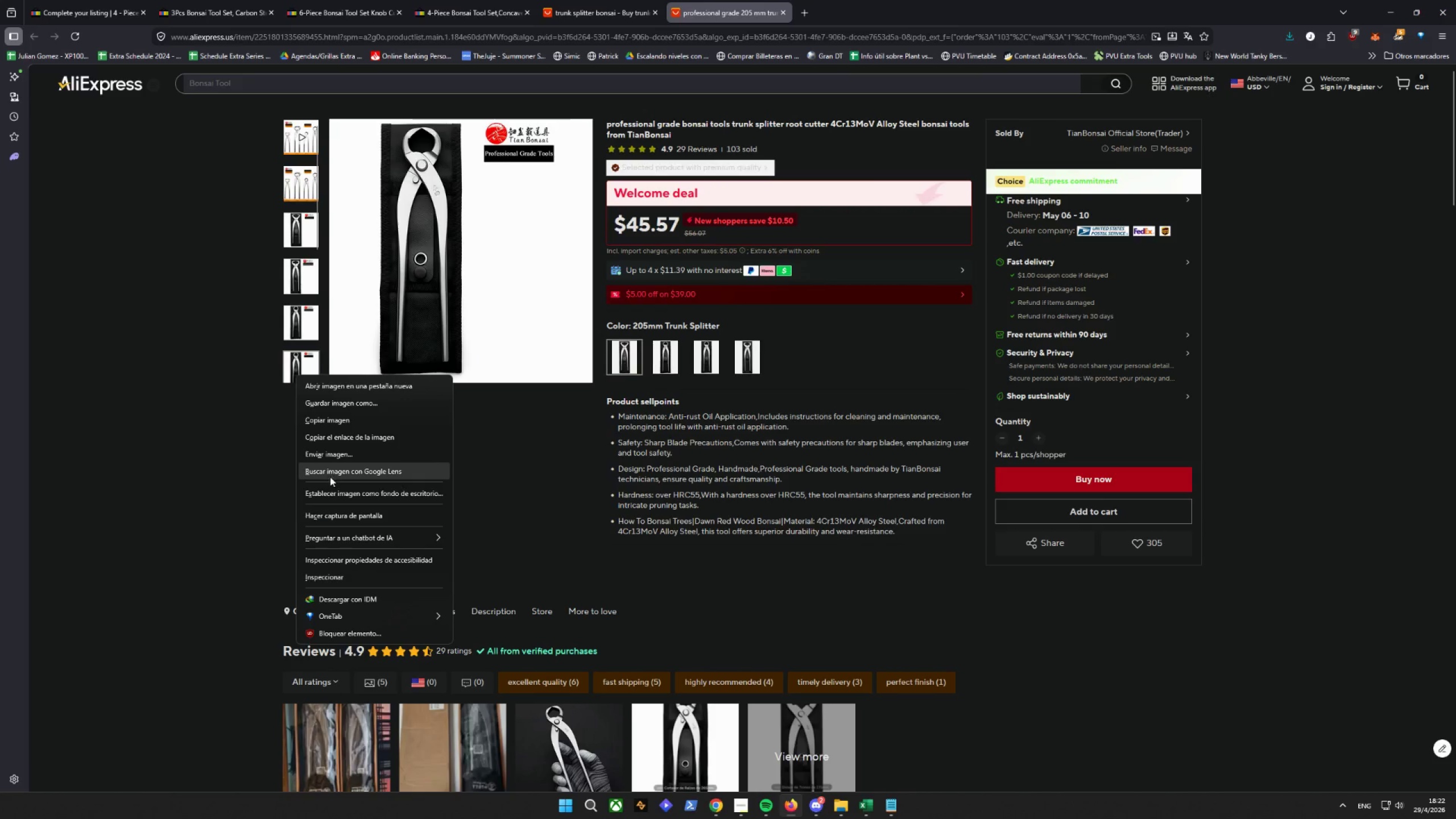 
left_click([330, 440])
 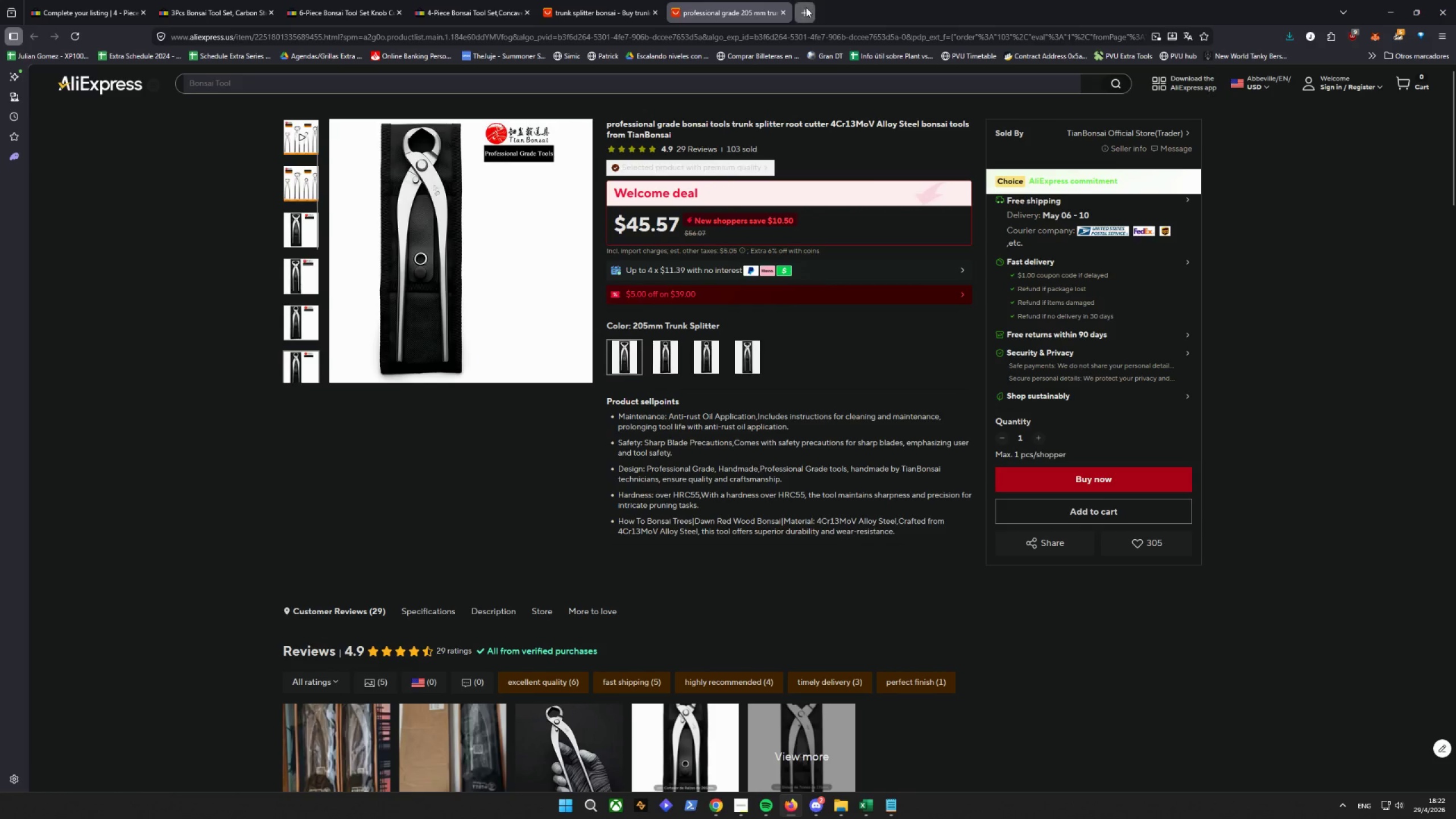 
right_click([784, 39])
 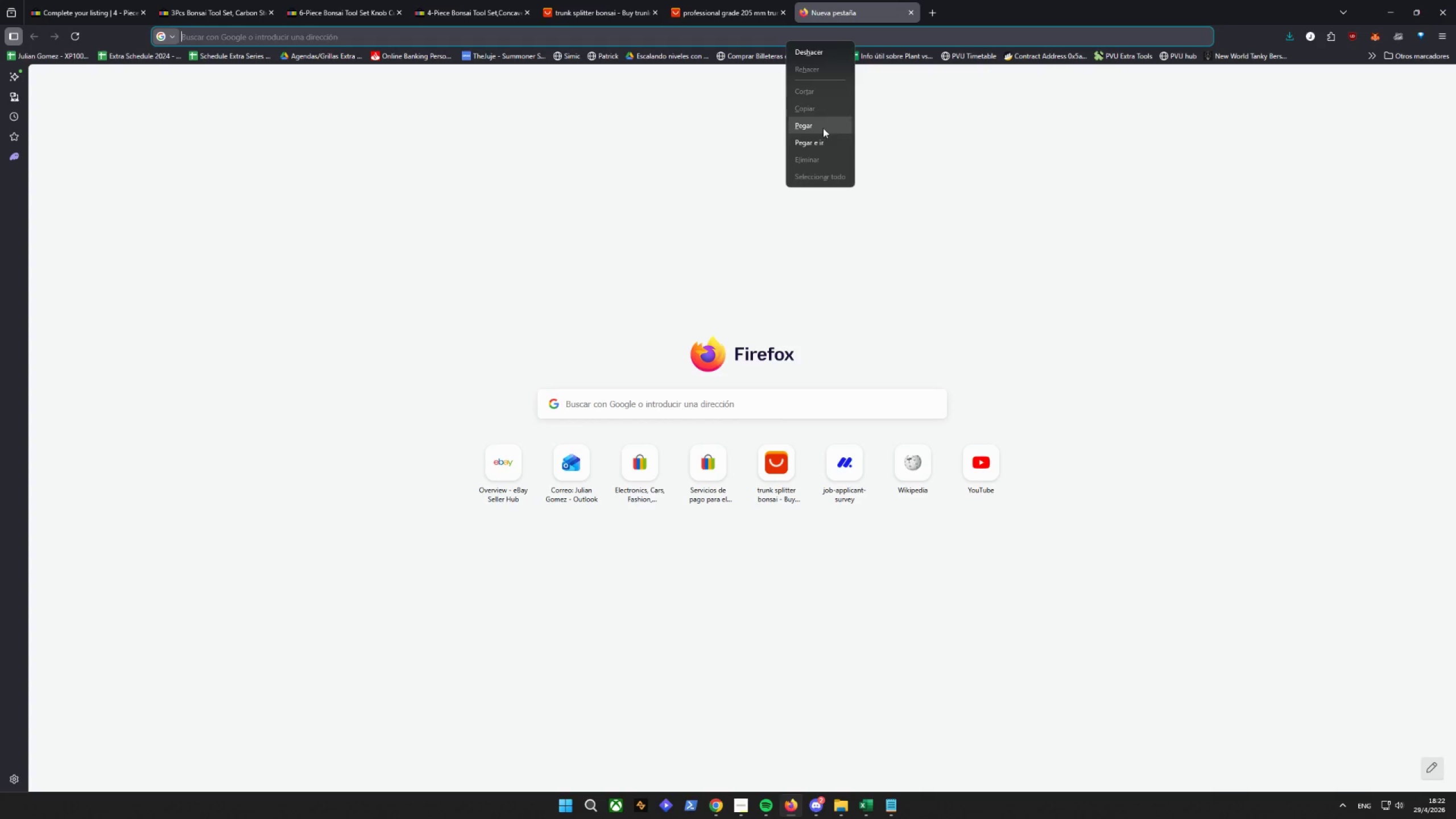 
left_click([810, 143])
 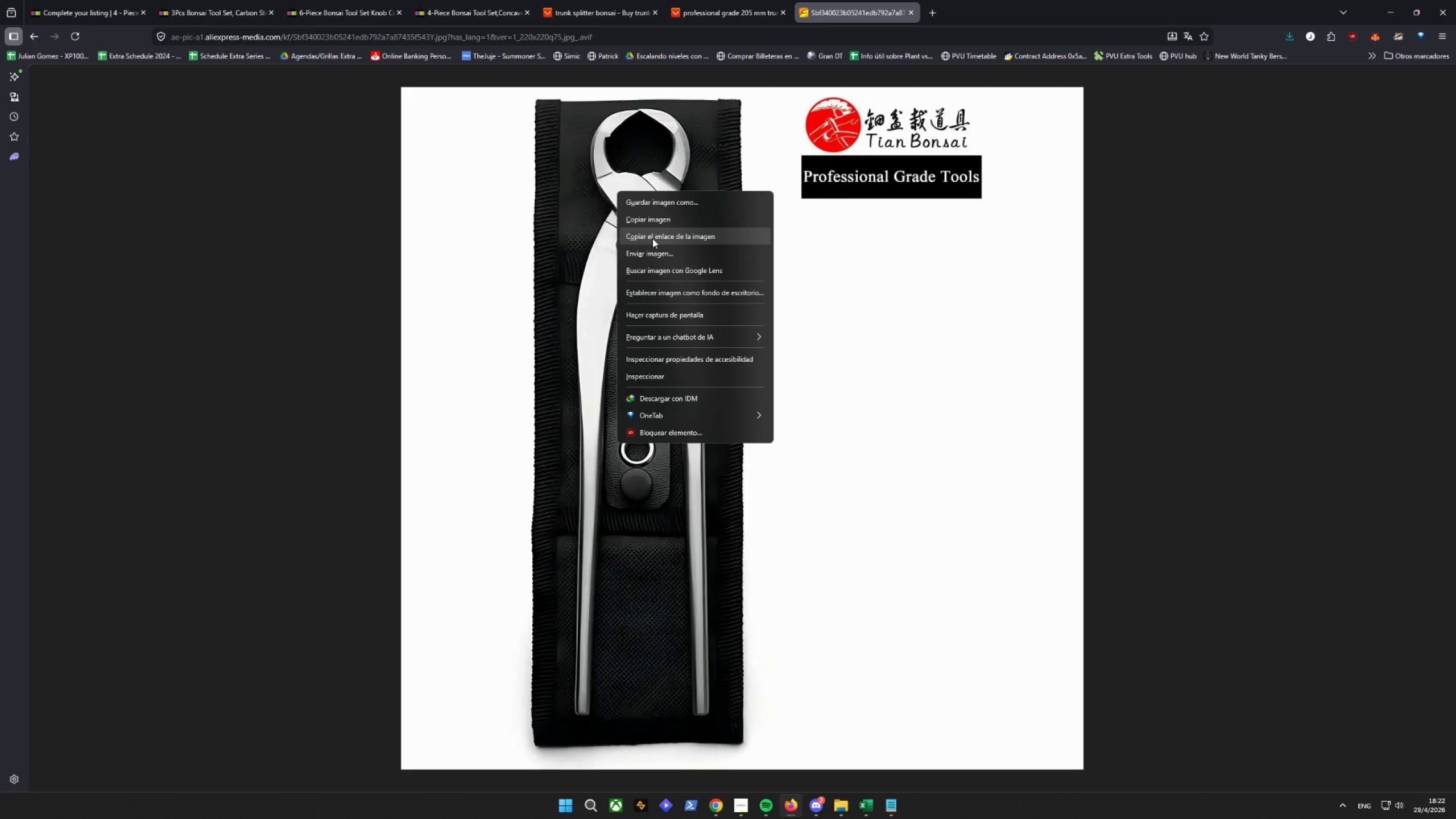 
left_click([651, 203])
 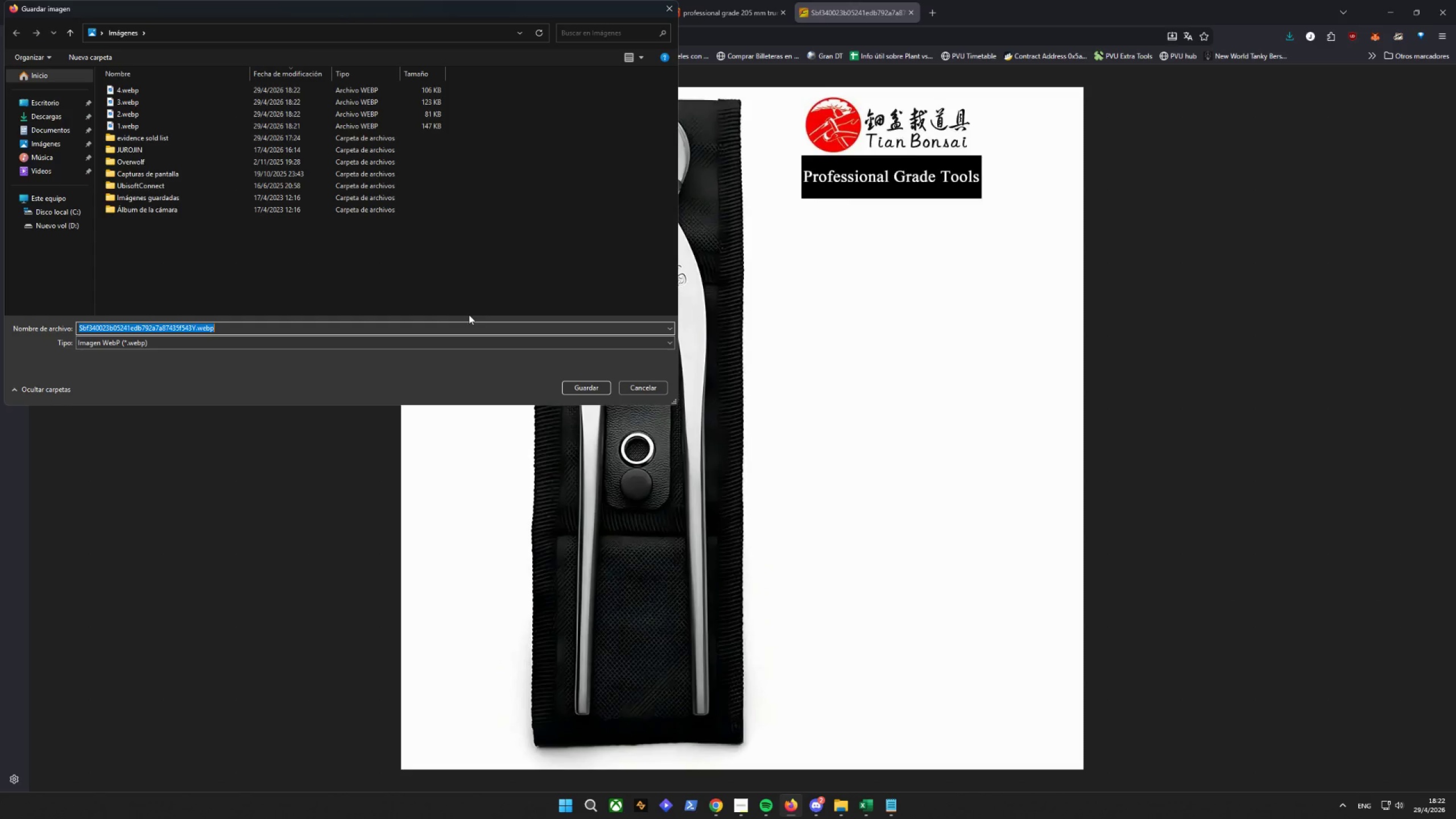 
key(5)
 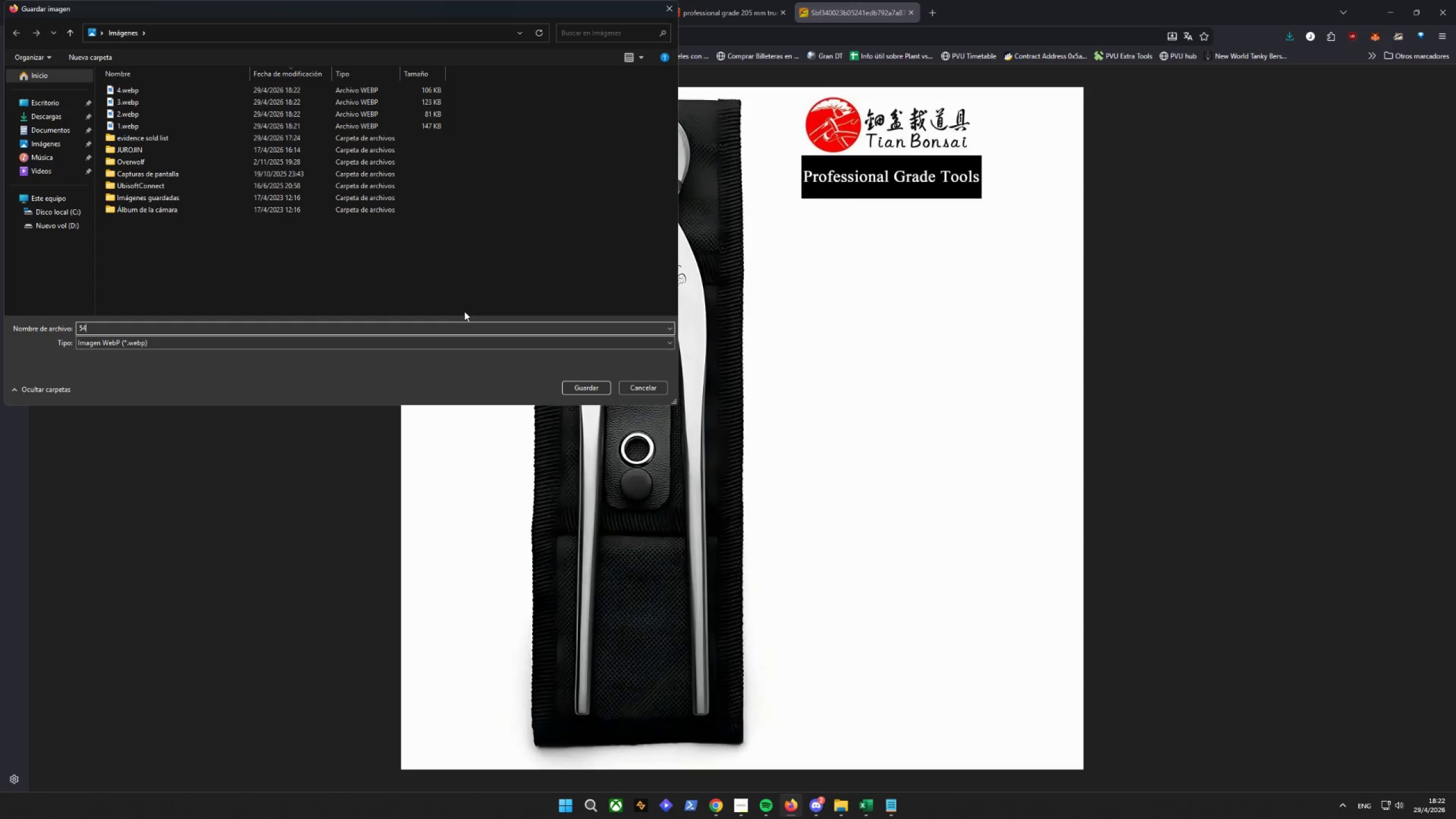 
key(Backspace)
 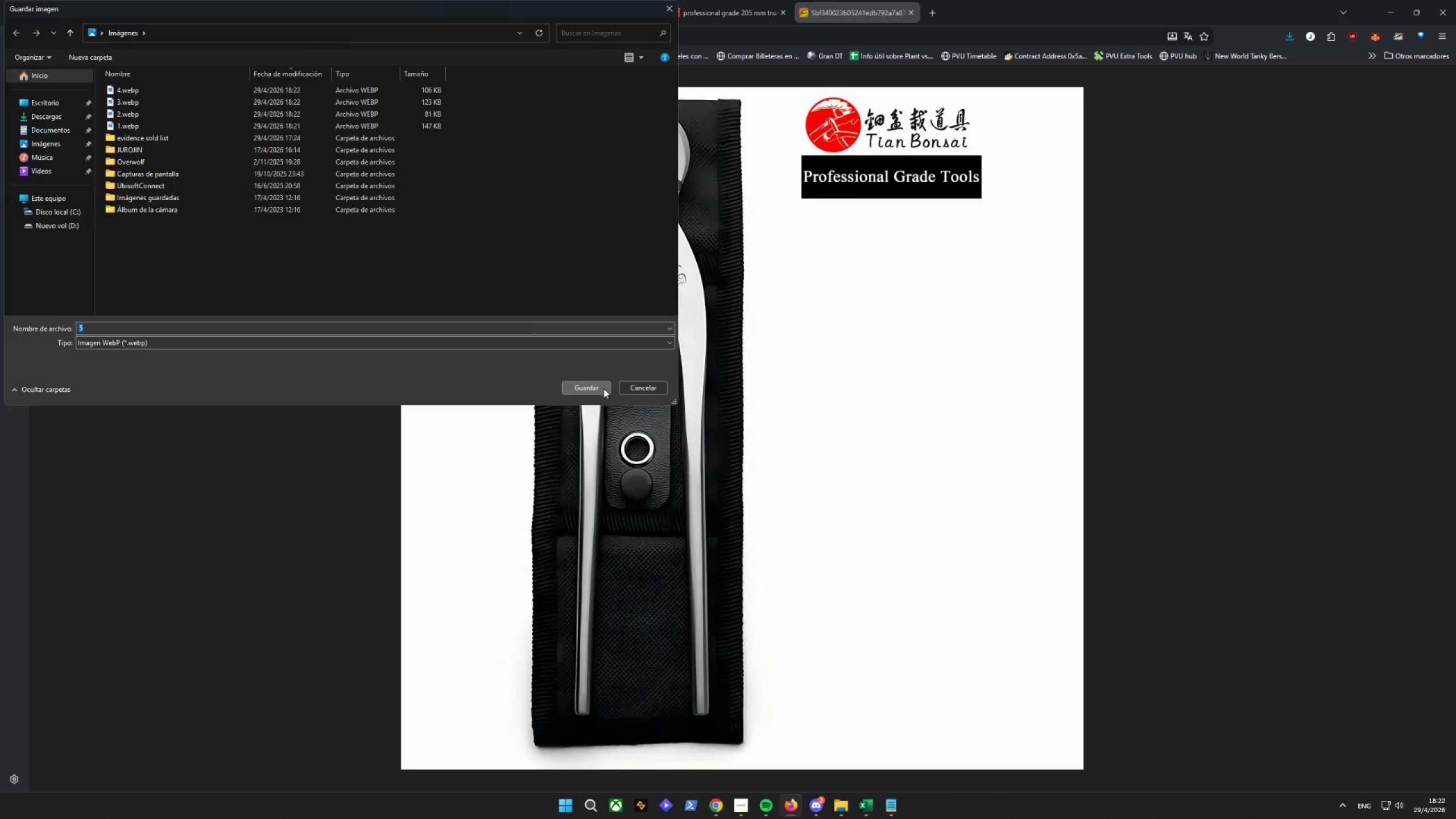 
double_click([289, 438])
 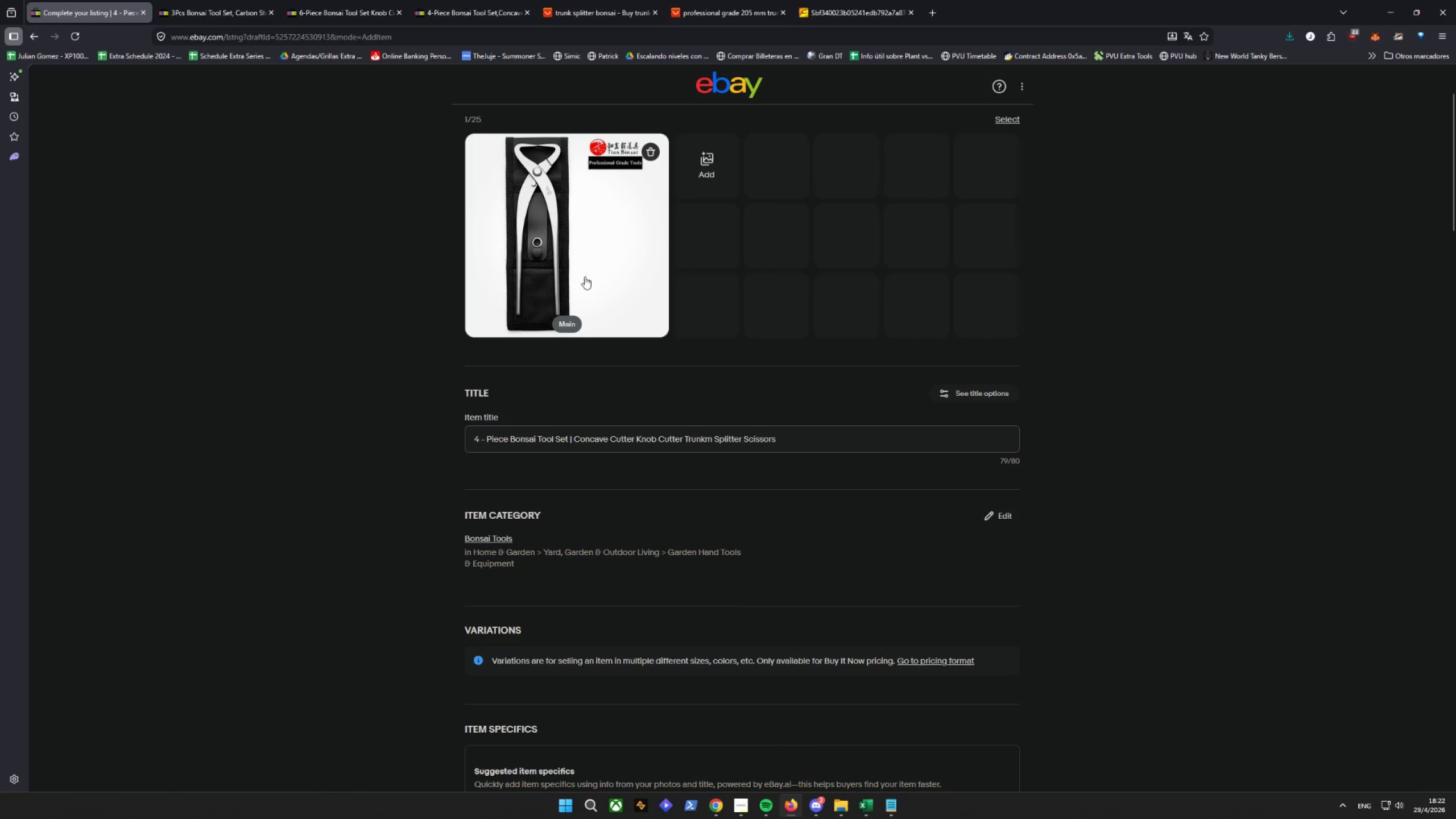 
left_click_drag(start_coordinate=[559, 198], to_coordinate=[825, 187])
 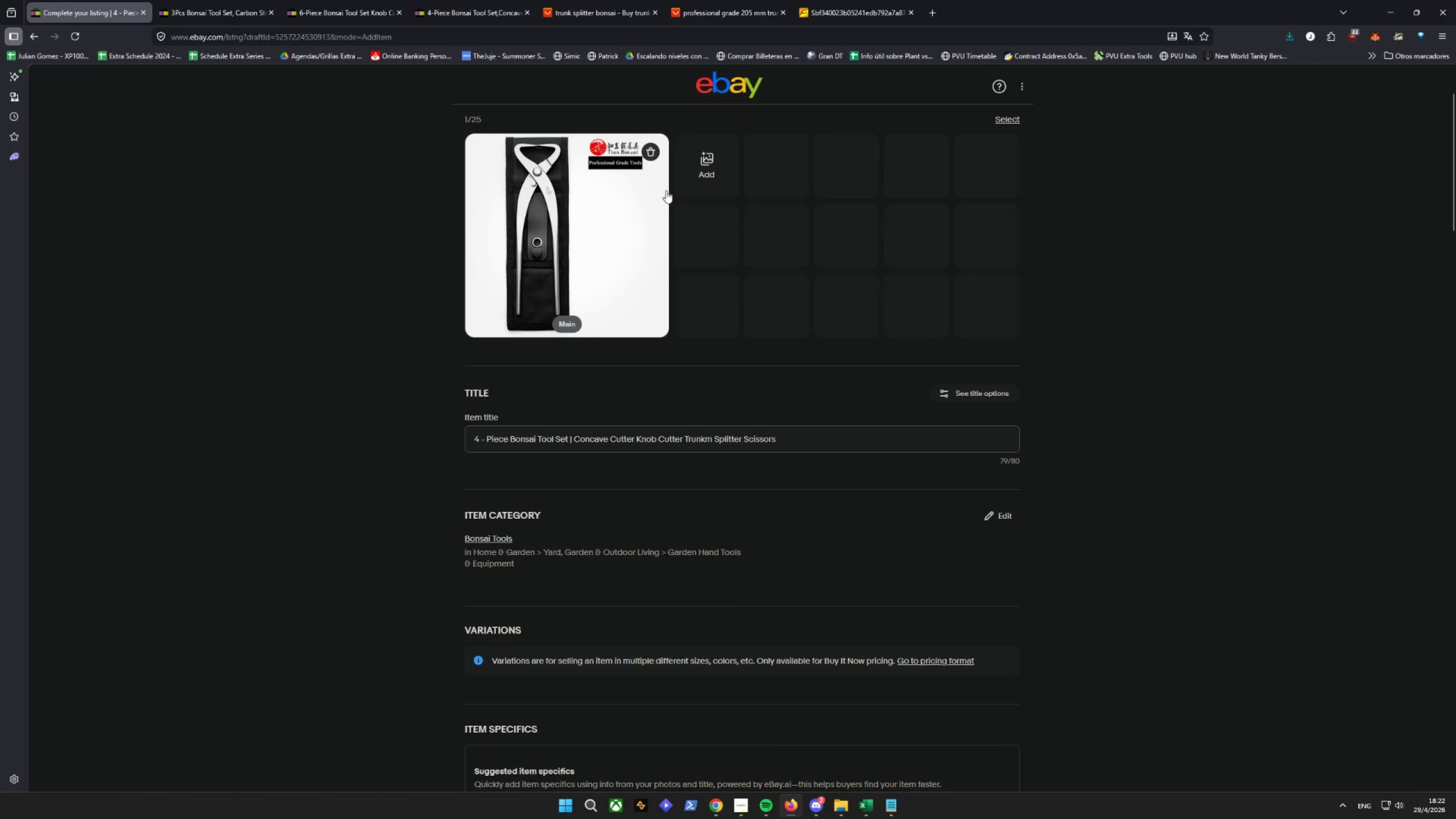 
left_click([693, 174])
 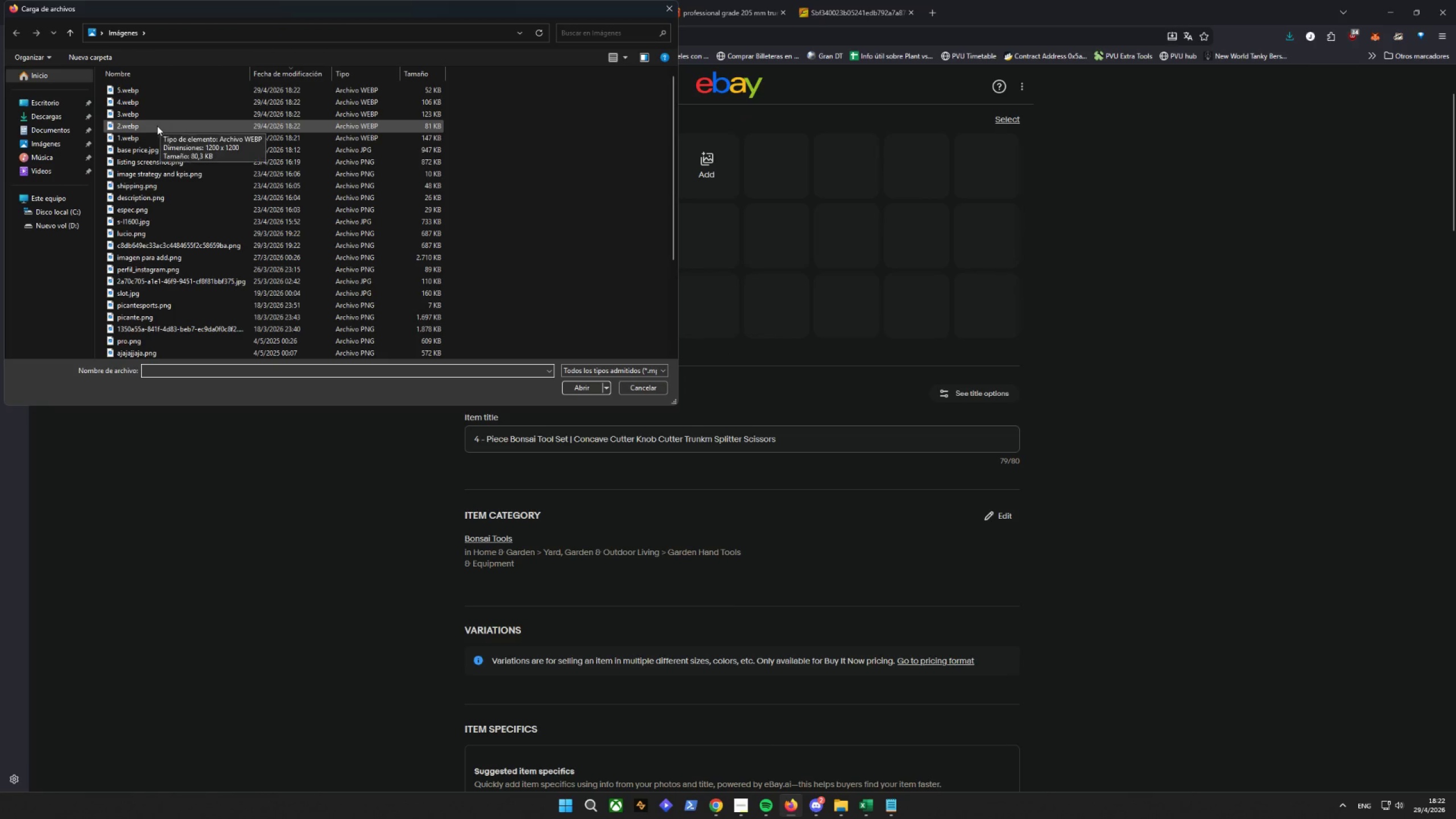 
hold_key(key=ControlLeft, duration=1.56)
double_click([148, 117])
 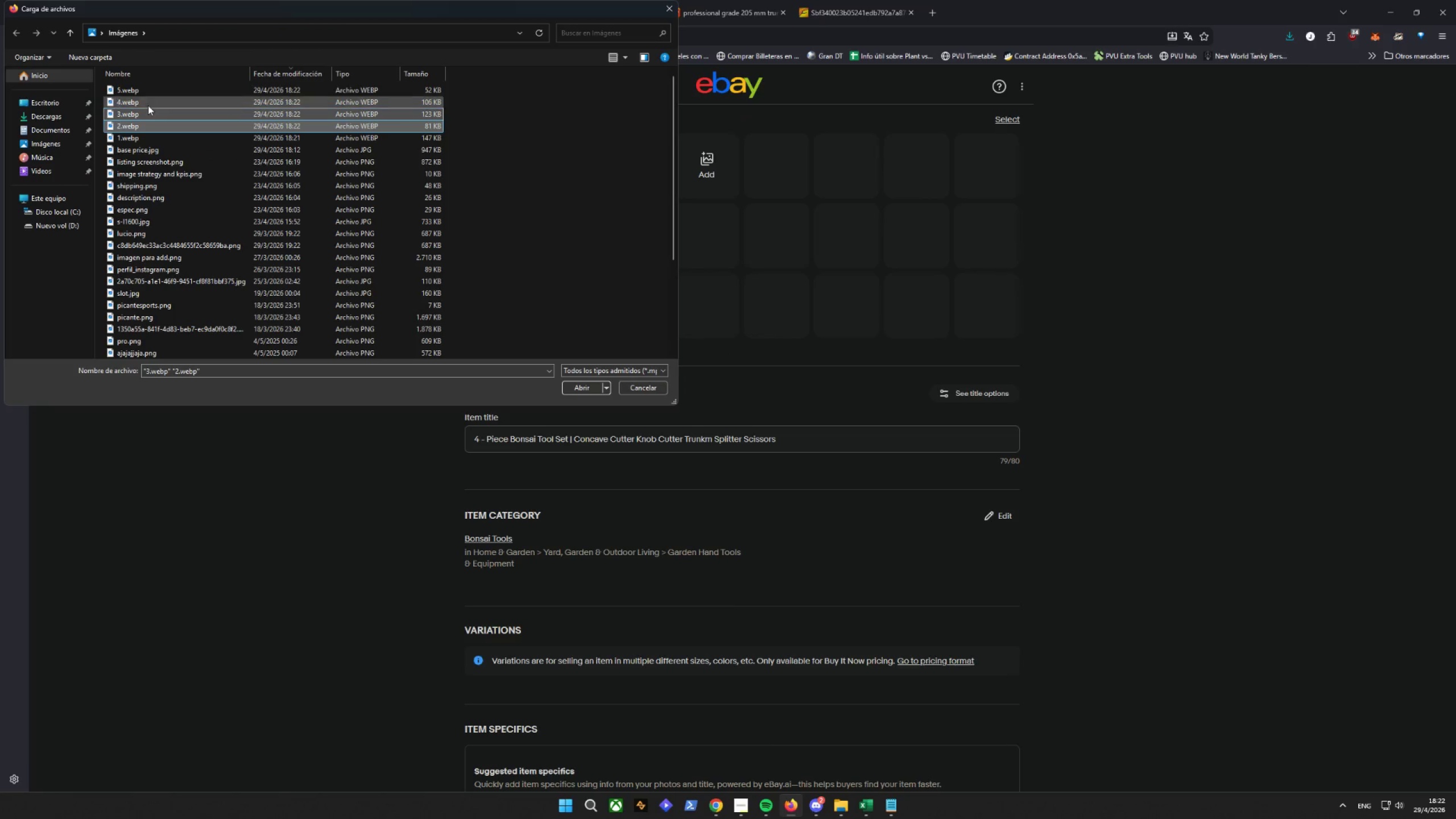 
triple_click([148, 104])
 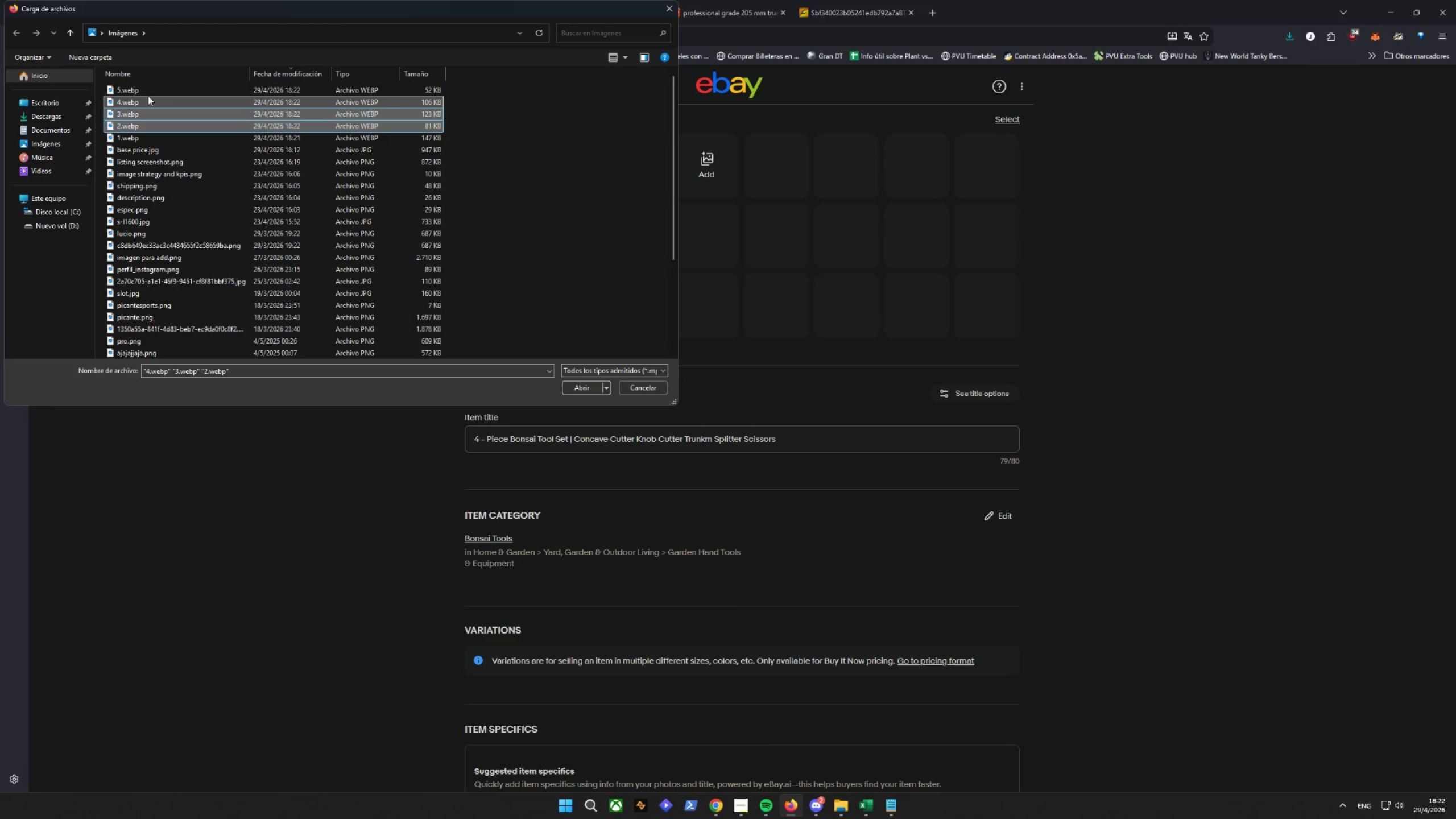 
triple_click([148, 85])
 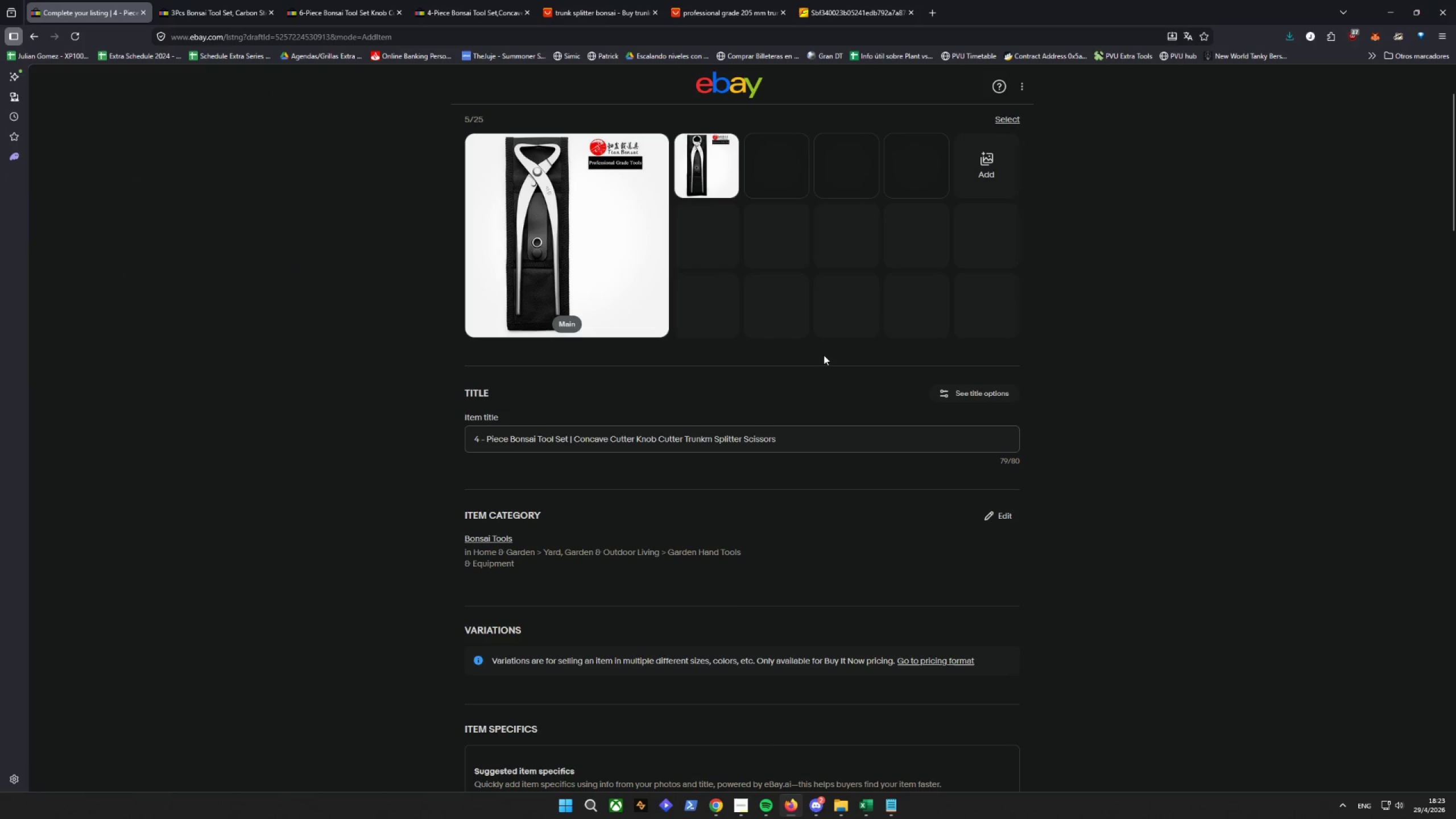 
left_click([897, 173])
 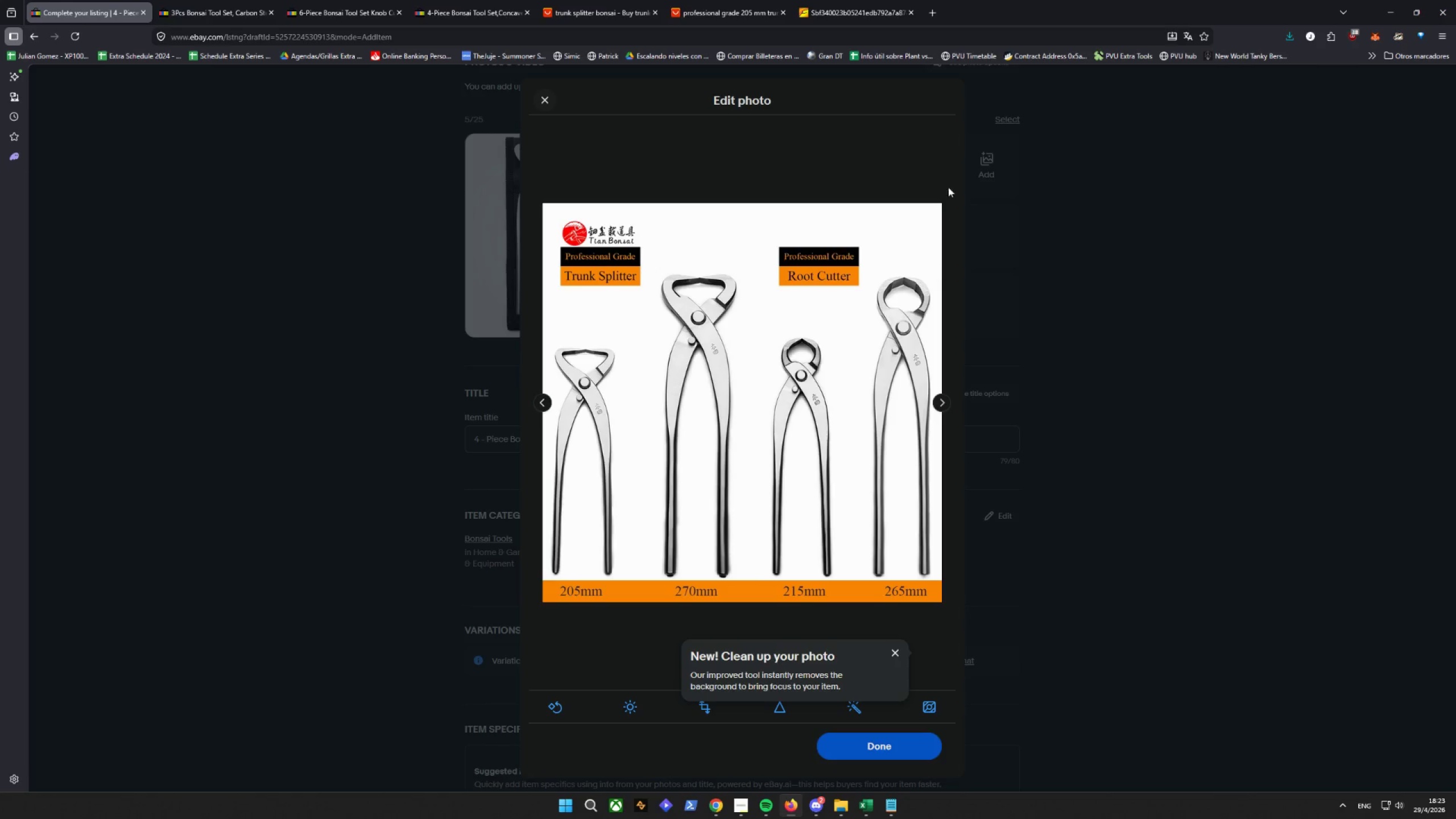 
left_click([1186, 386])
 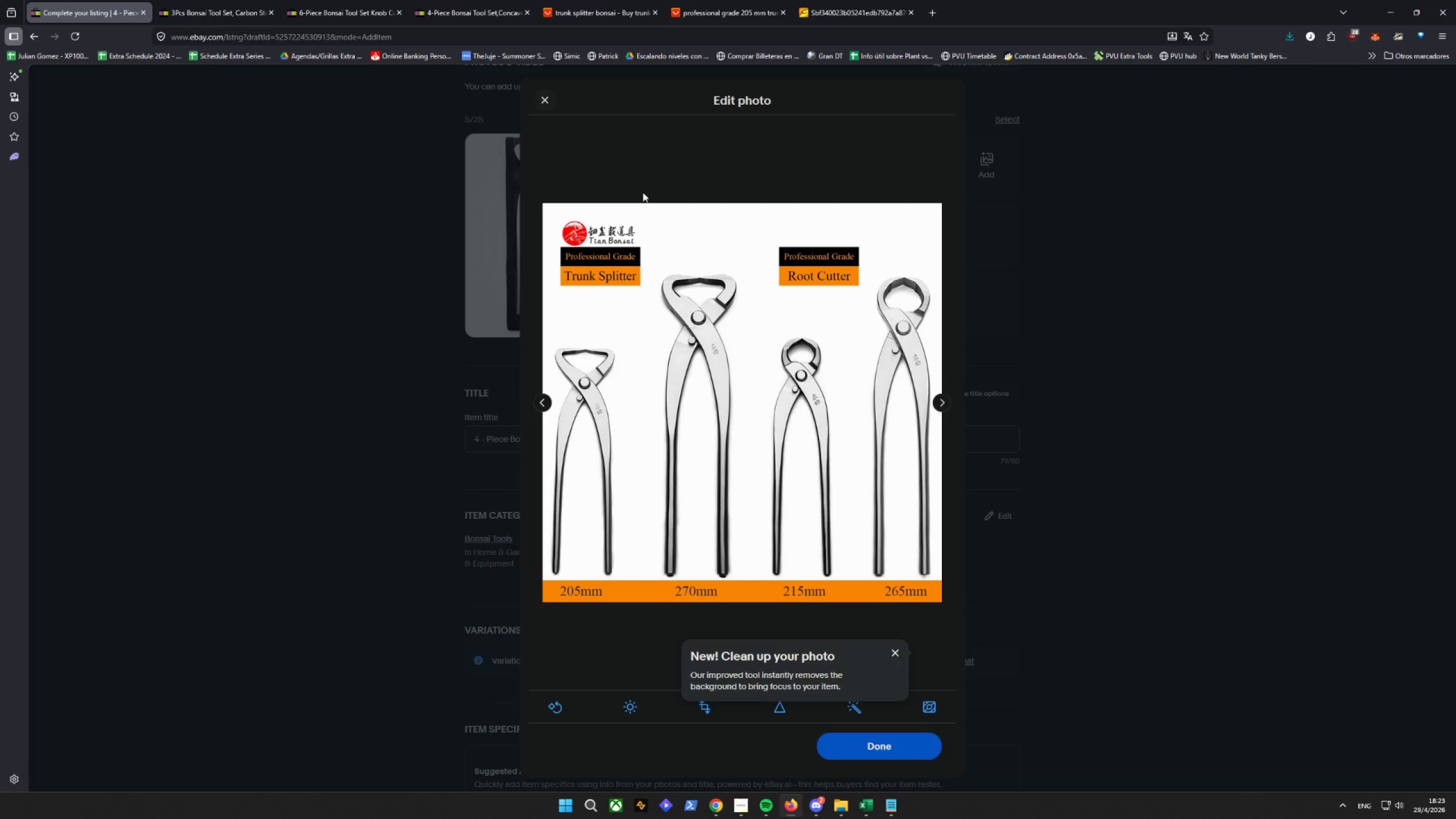 
left_click([545, 102])
 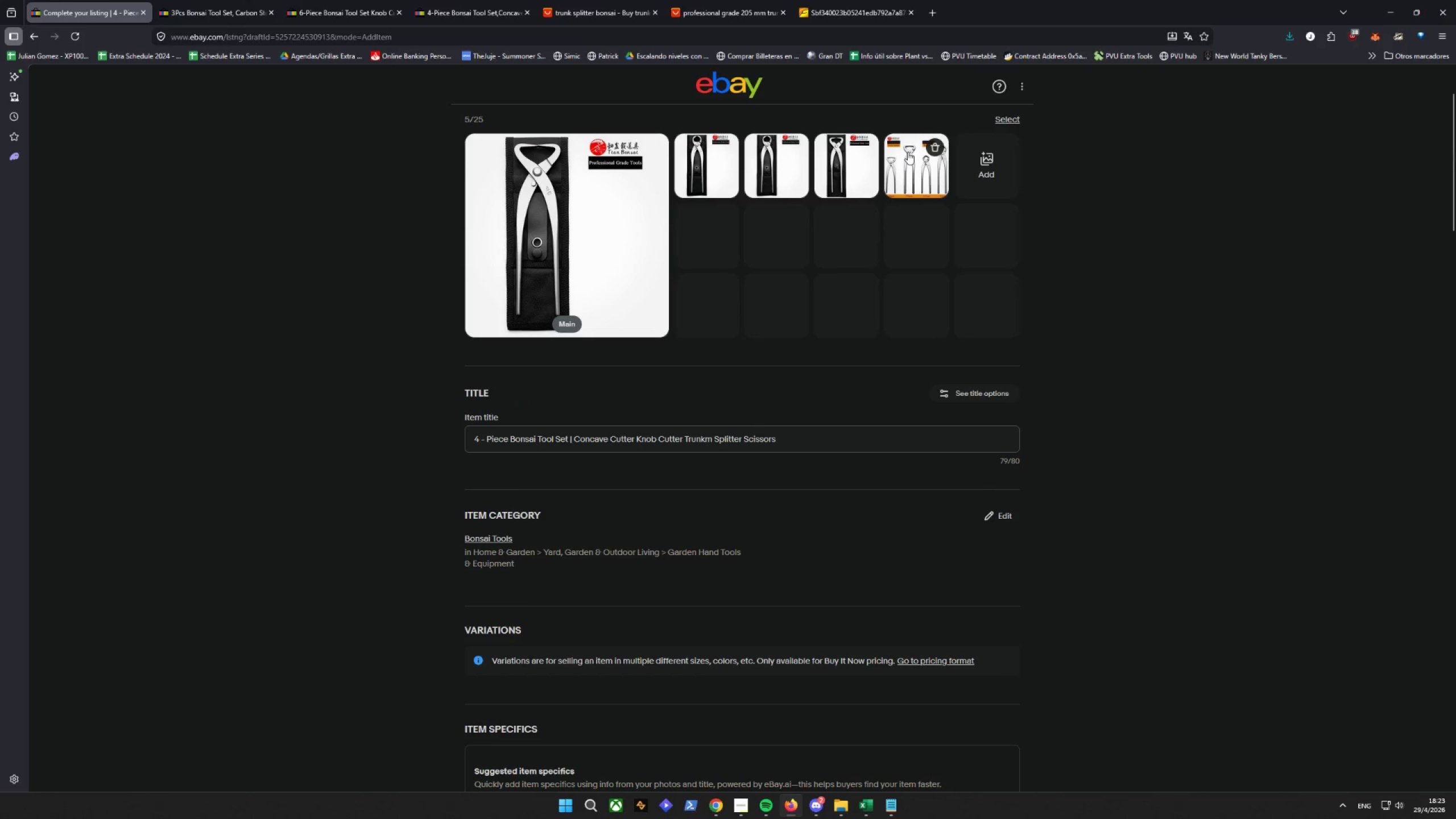 
left_click_drag(start_coordinate=[908, 152], to_coordinate=[576, 214])
 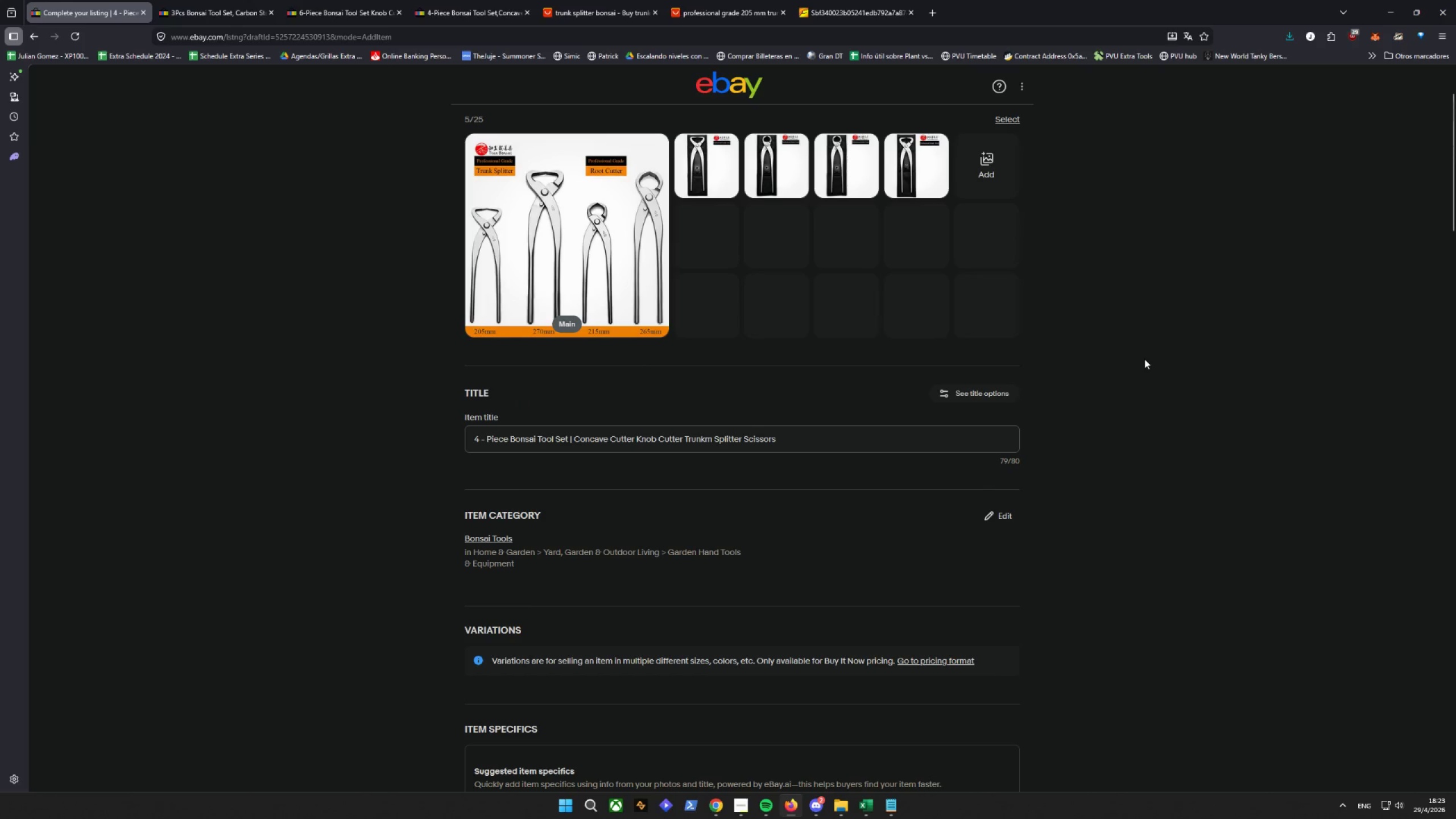 
wait(8.66)
 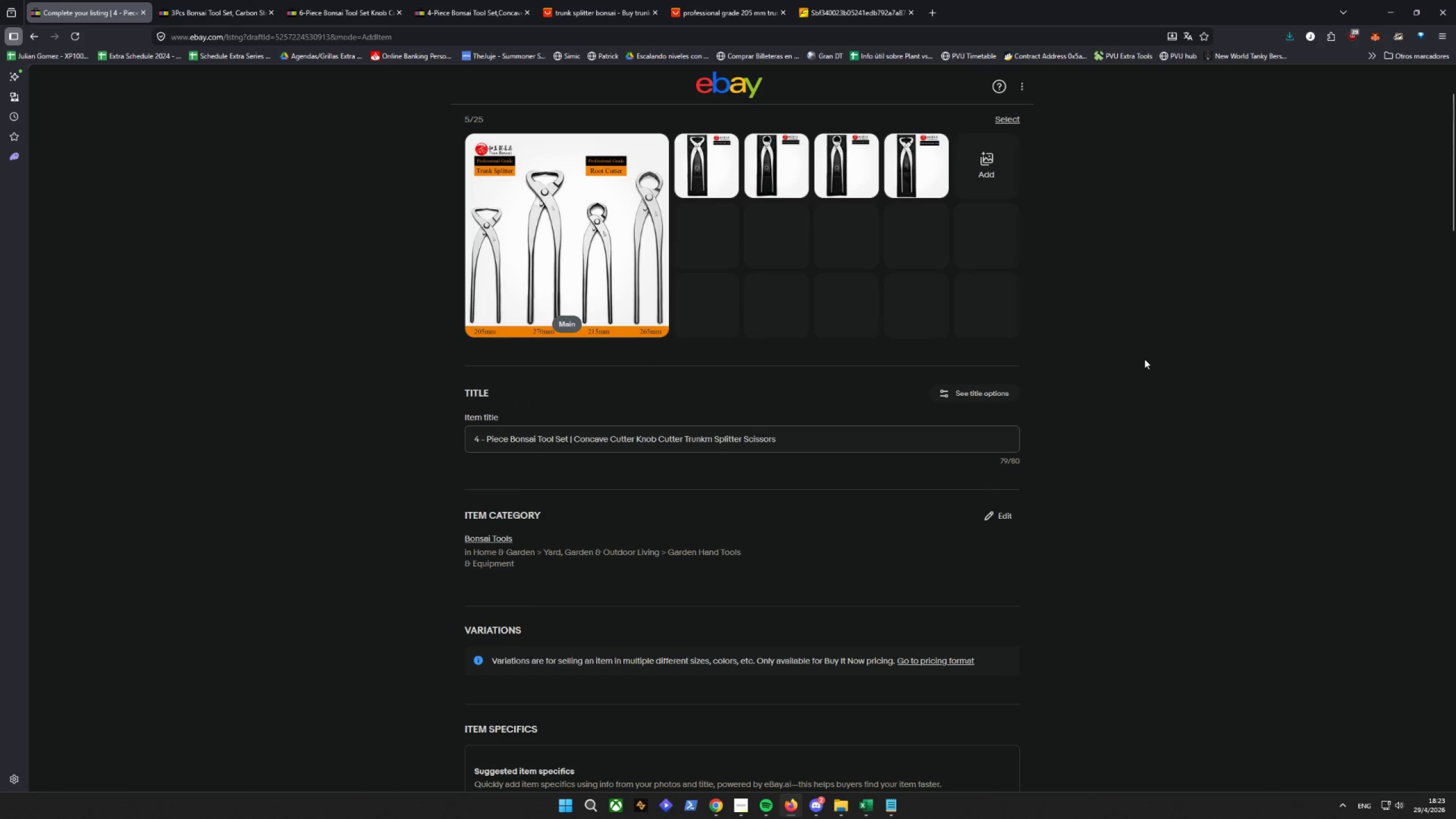 
left_click([773, 162])
 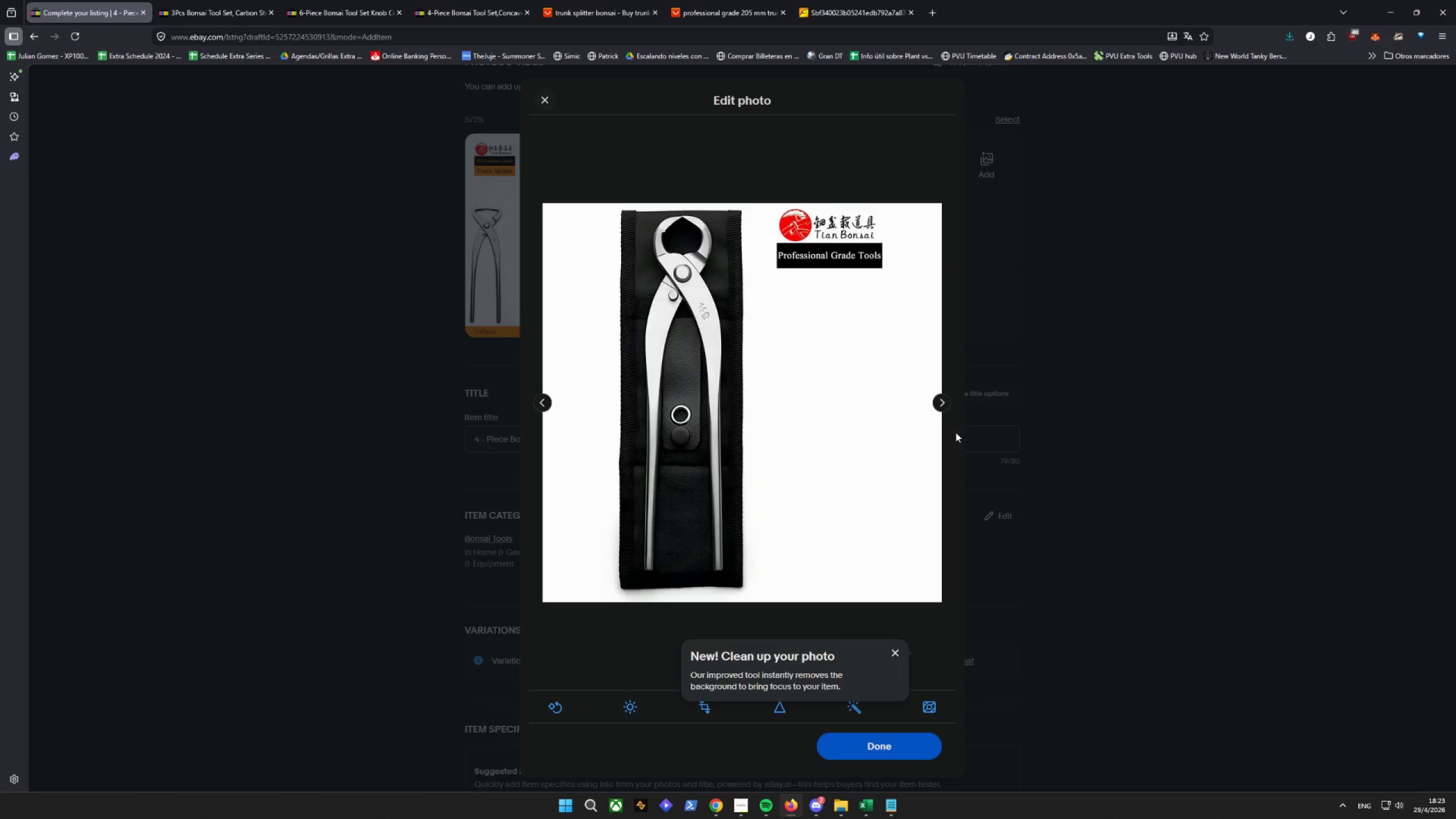 
left_click([938, 407])
 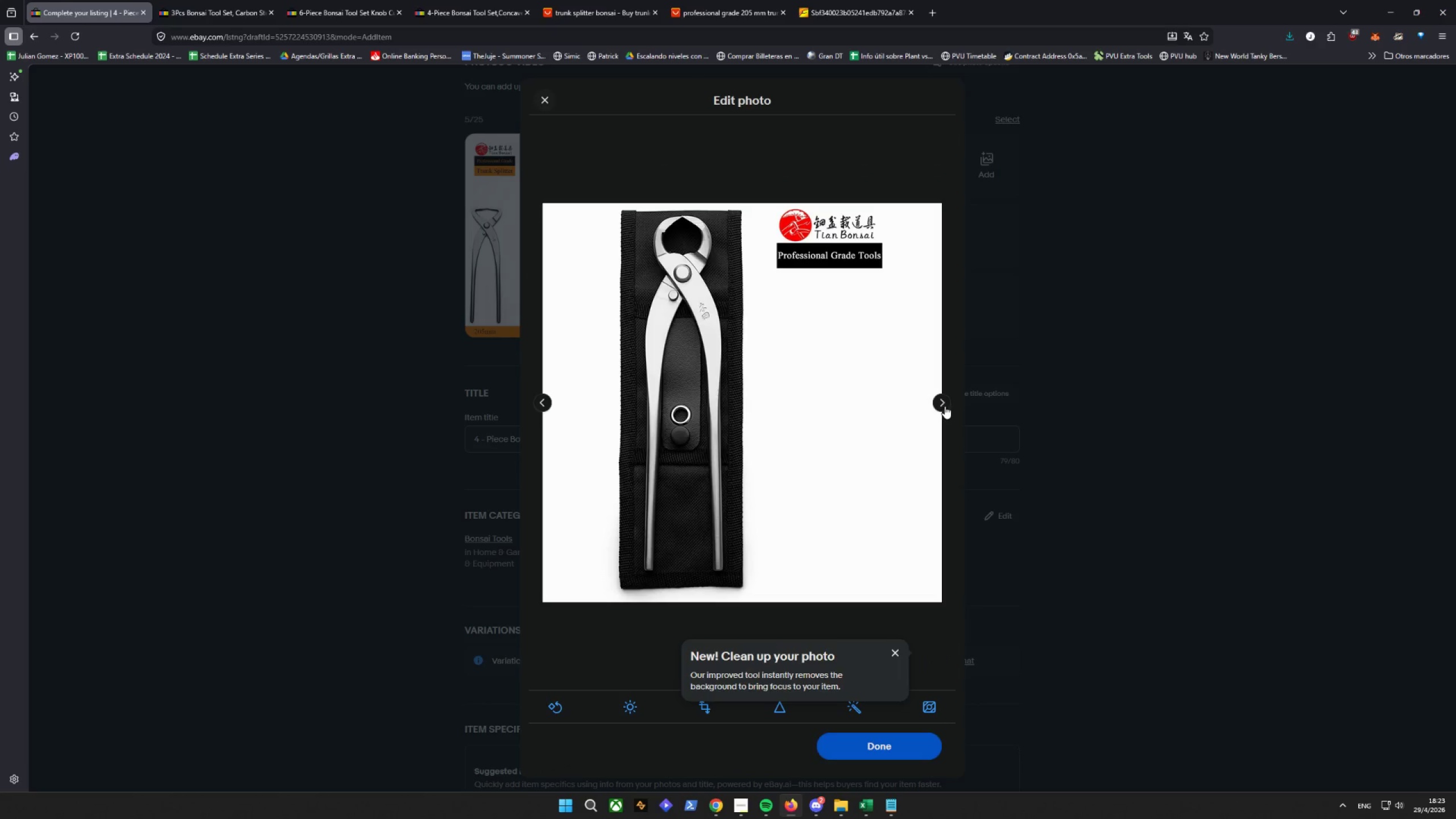 
left_click([945, 406])
 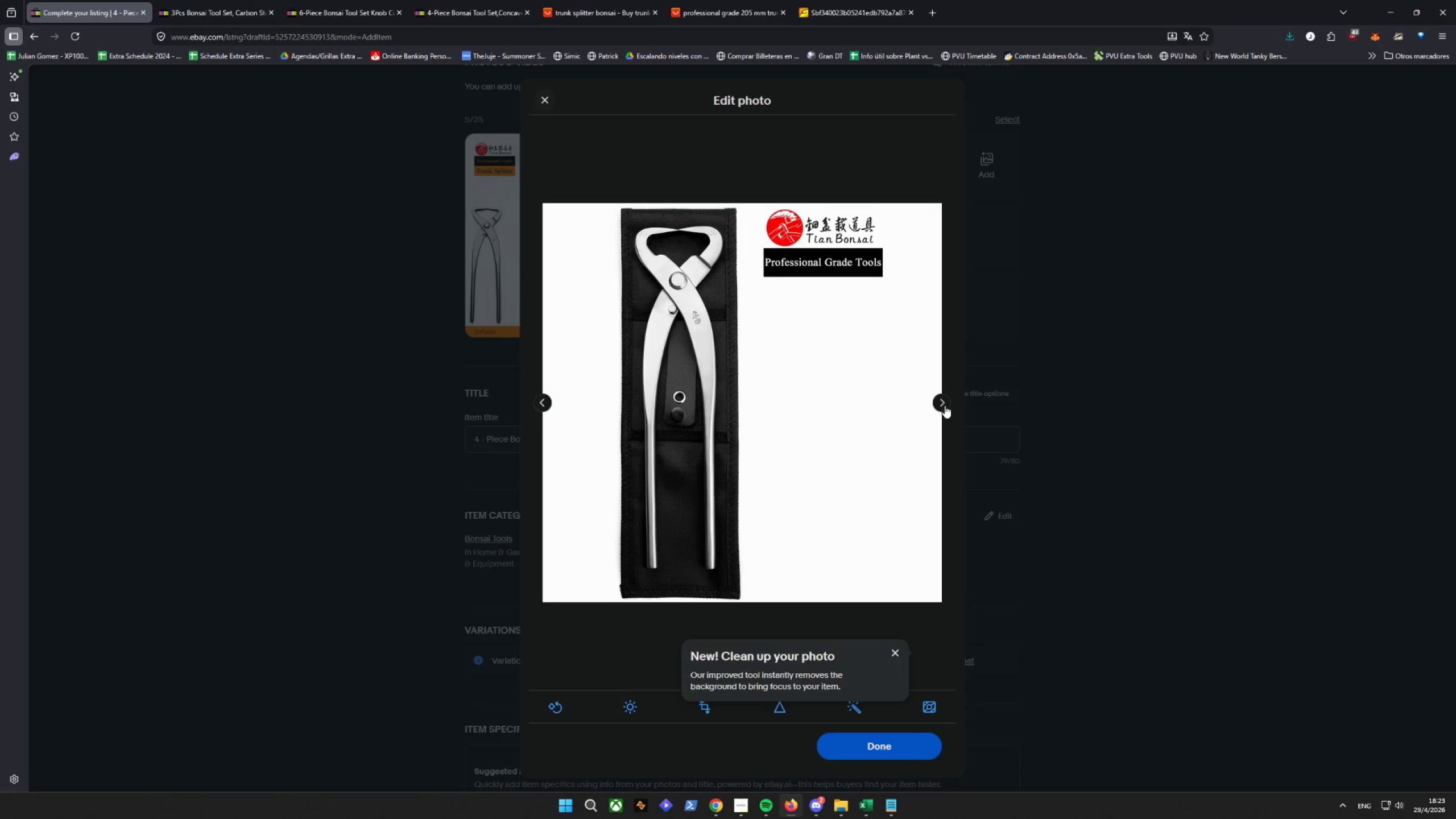 
left_click([945, 406])
 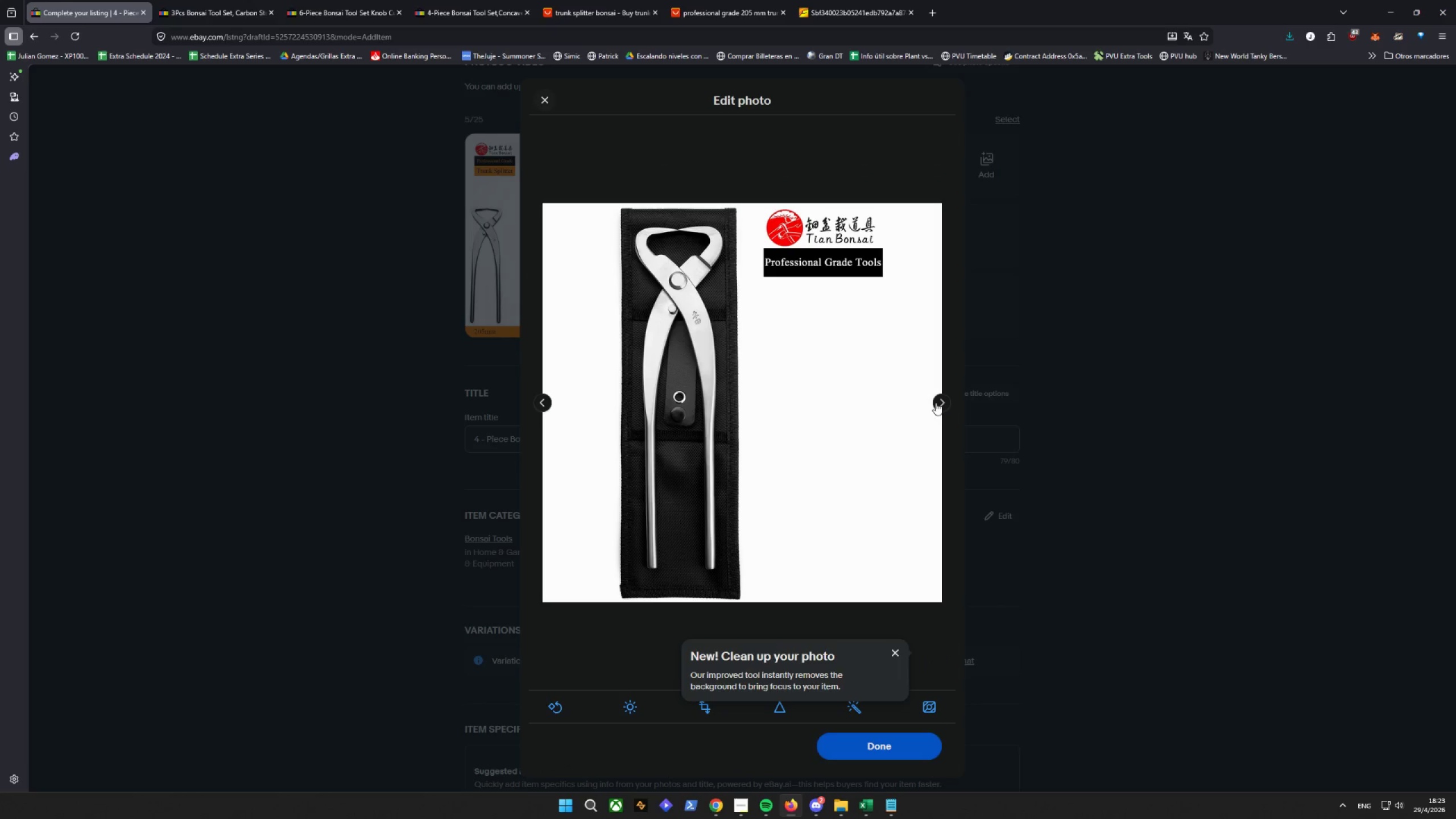 
left_click([934, 402])
 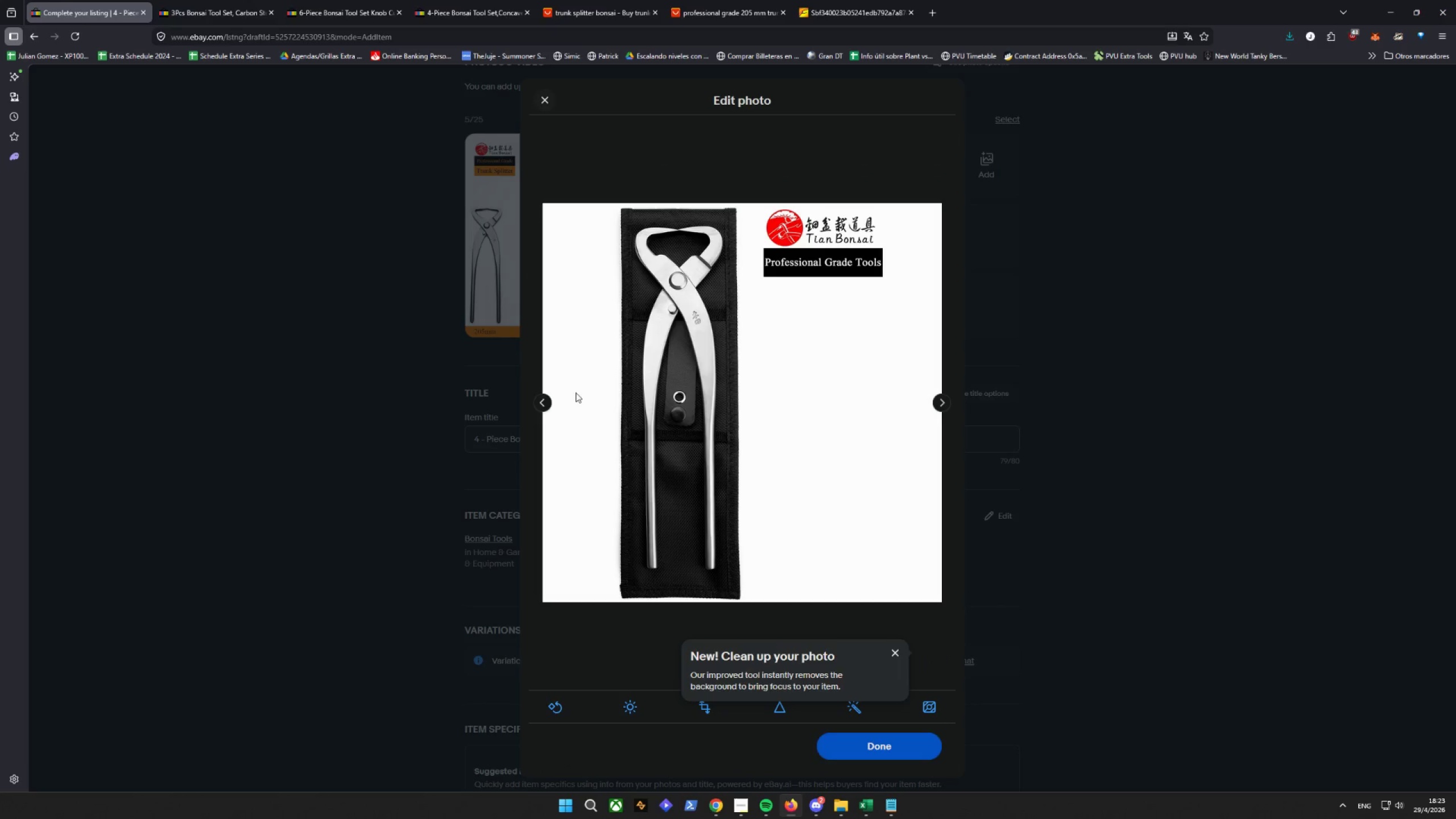 
left_click([535, 400])
 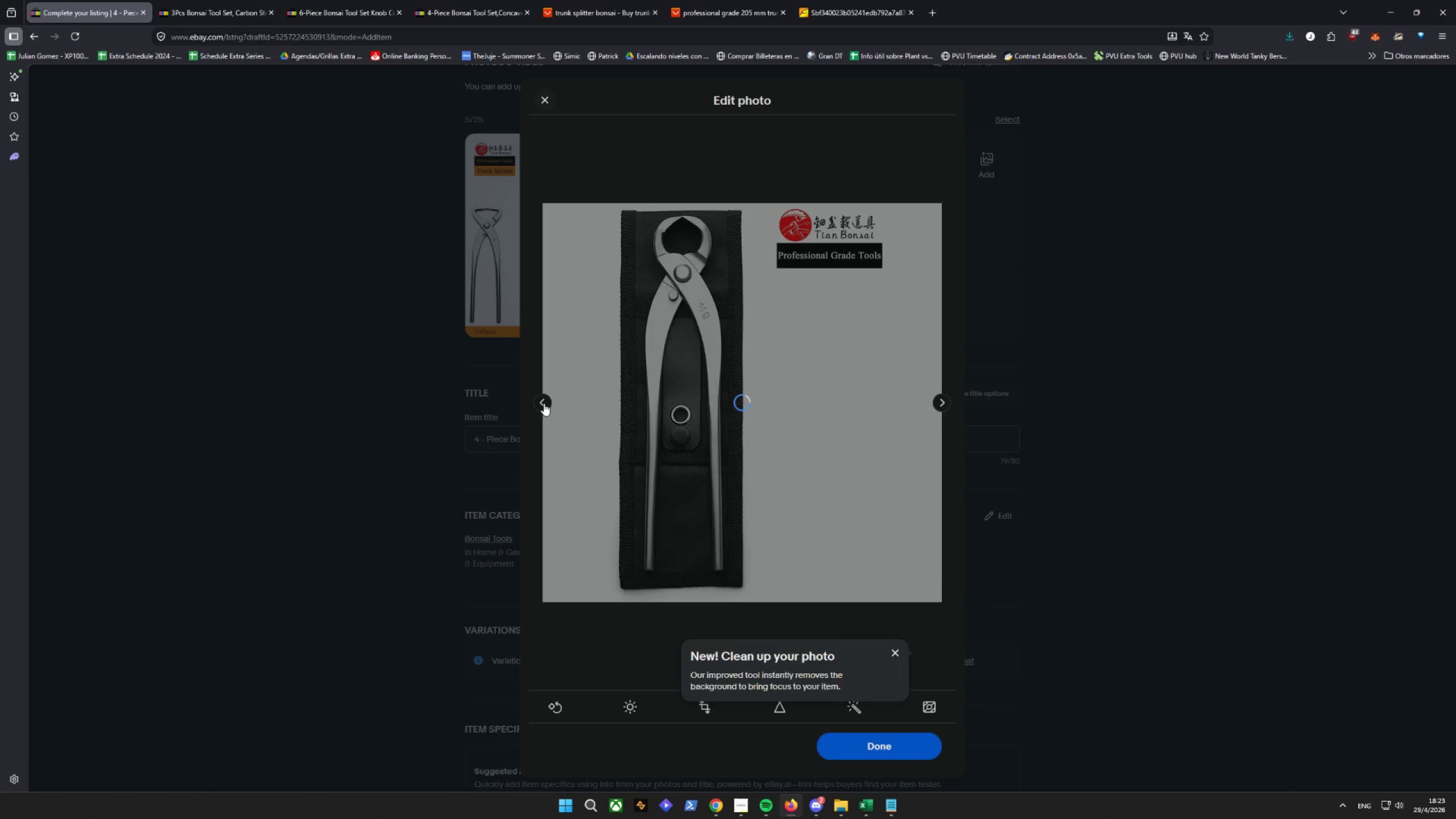 
triple_click([544, 403])
 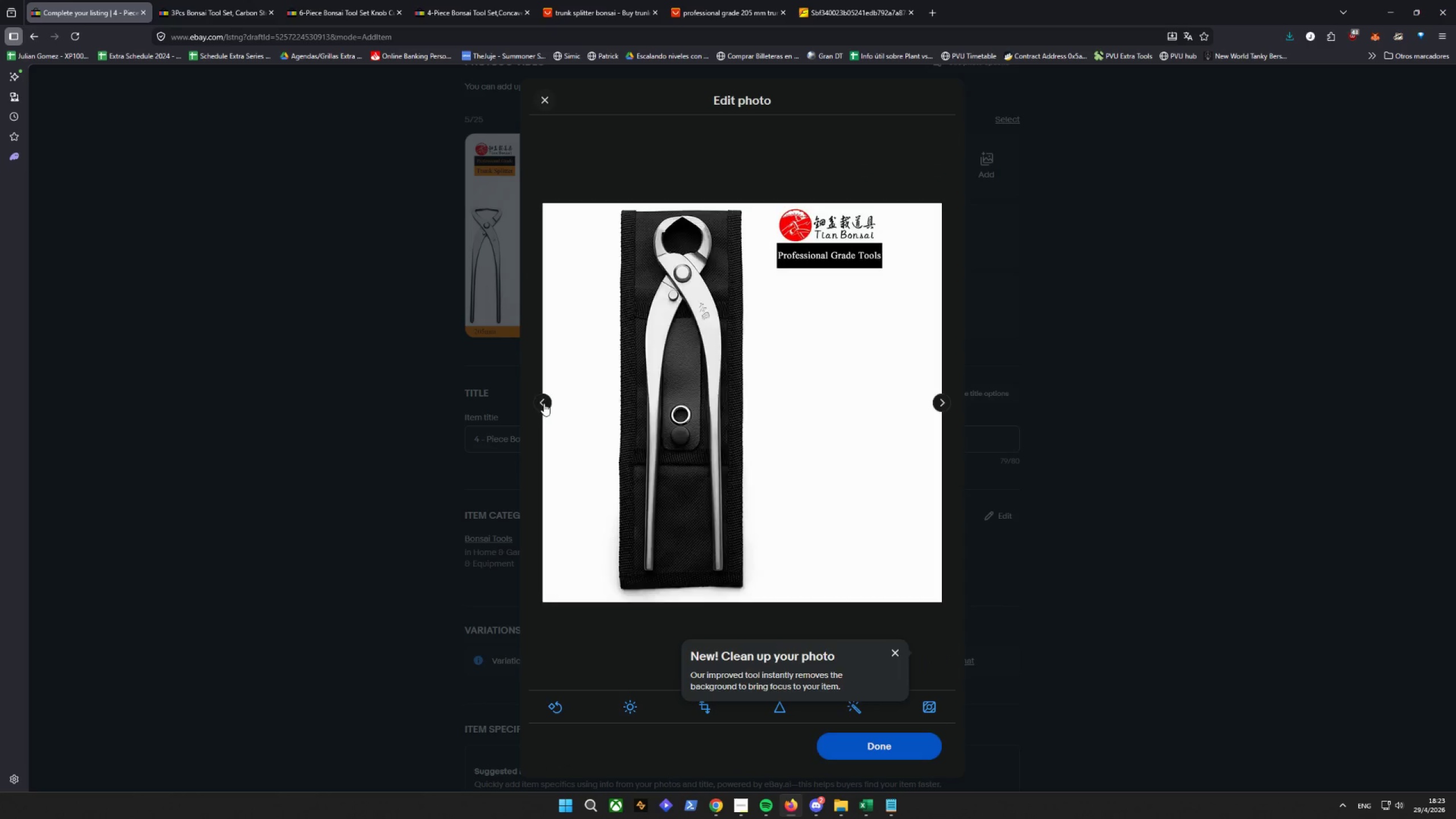 
triple_click([544, 403])
 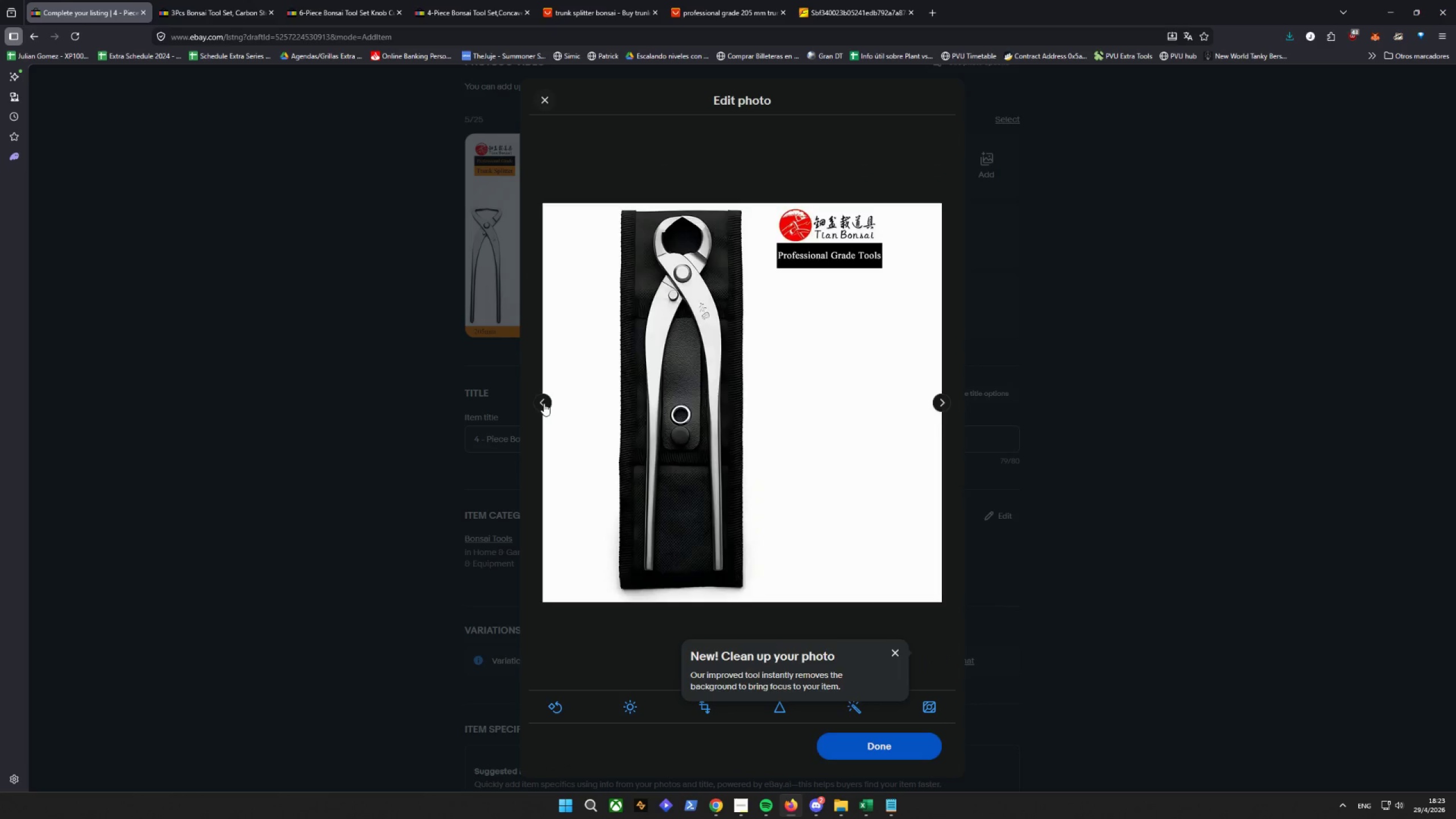 
triple_click([544, 403])
 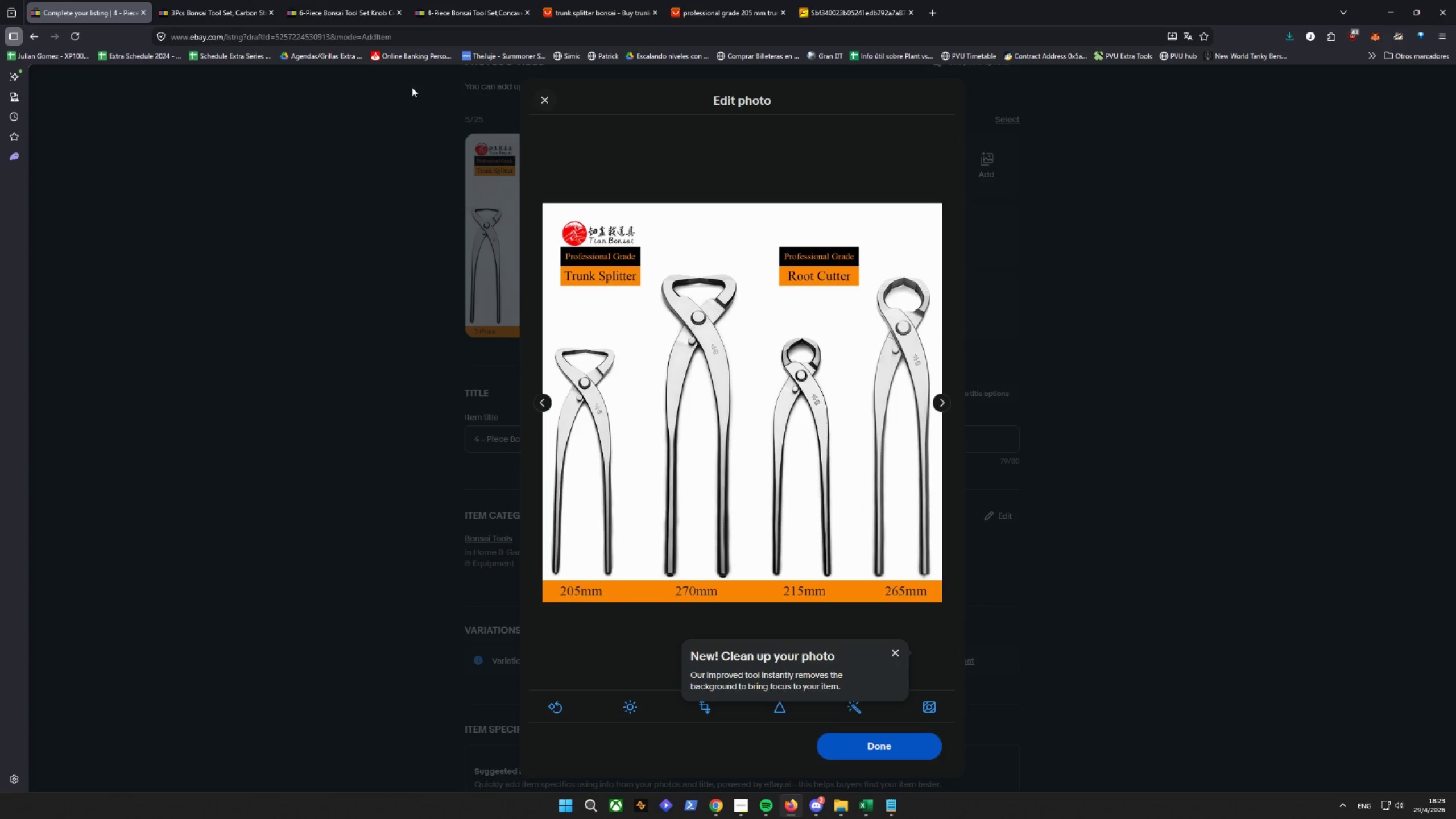 
left_click([631, 0])
 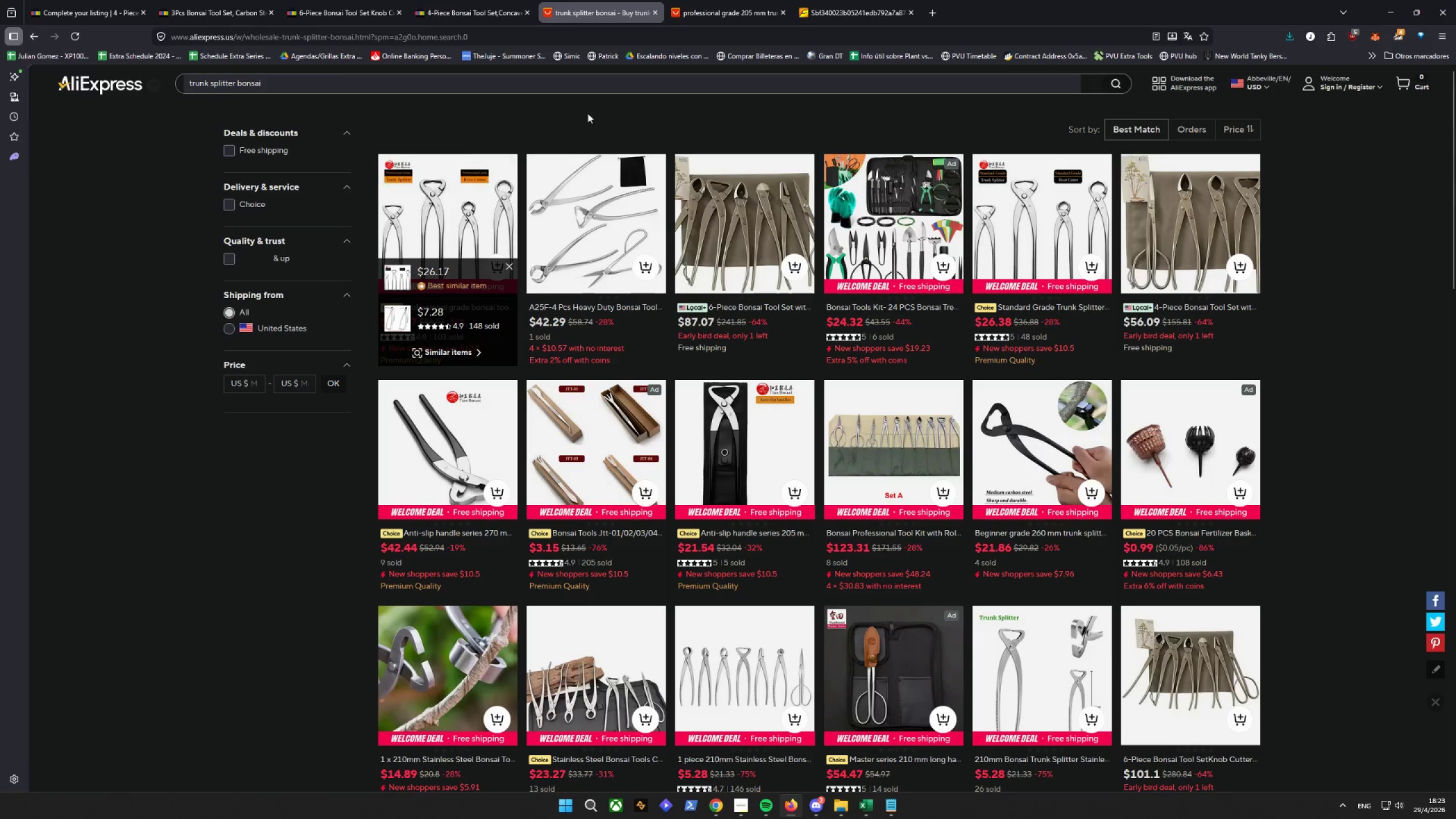 
left_click([739, 9])
 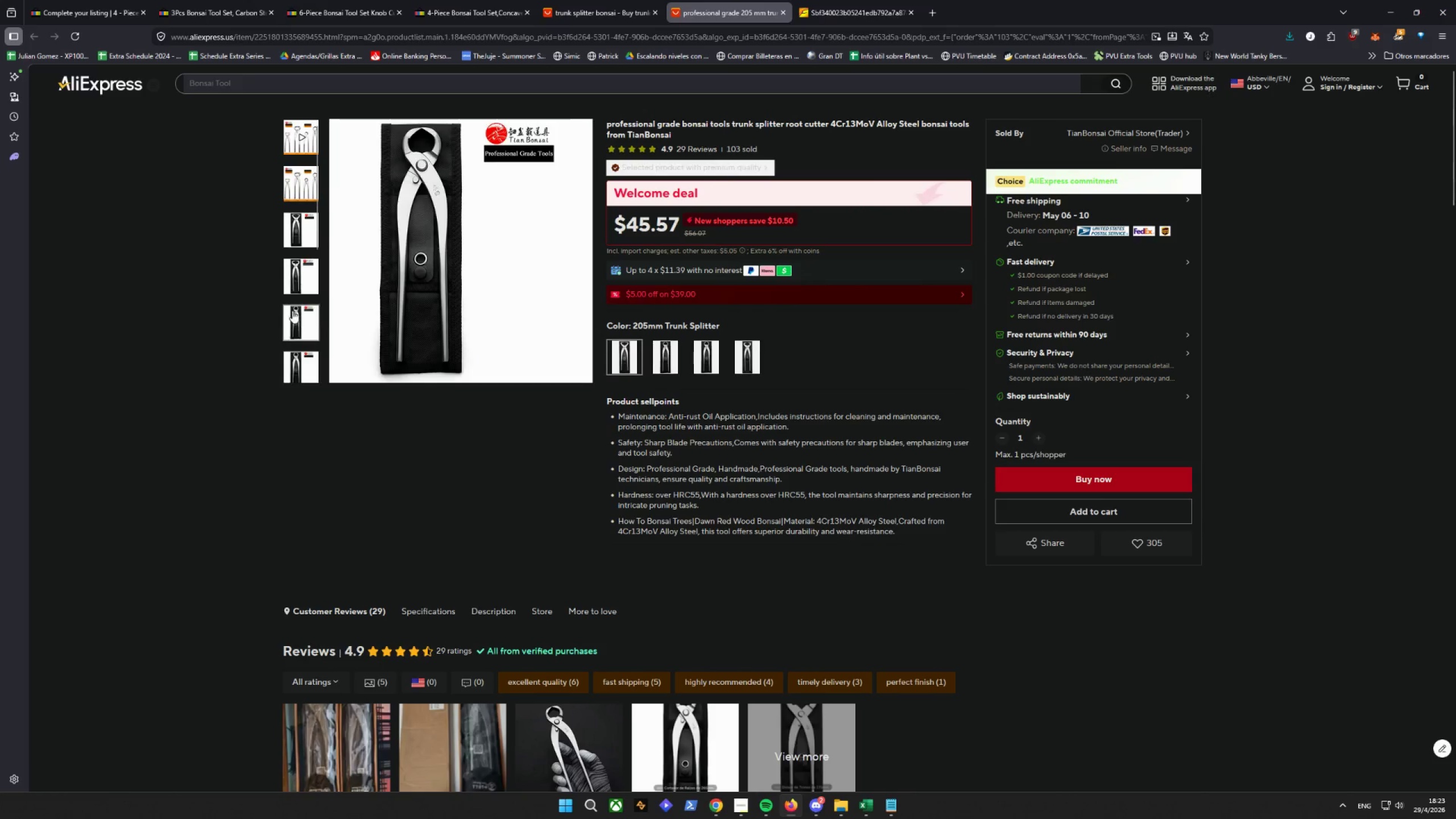 
wait(8.62)
 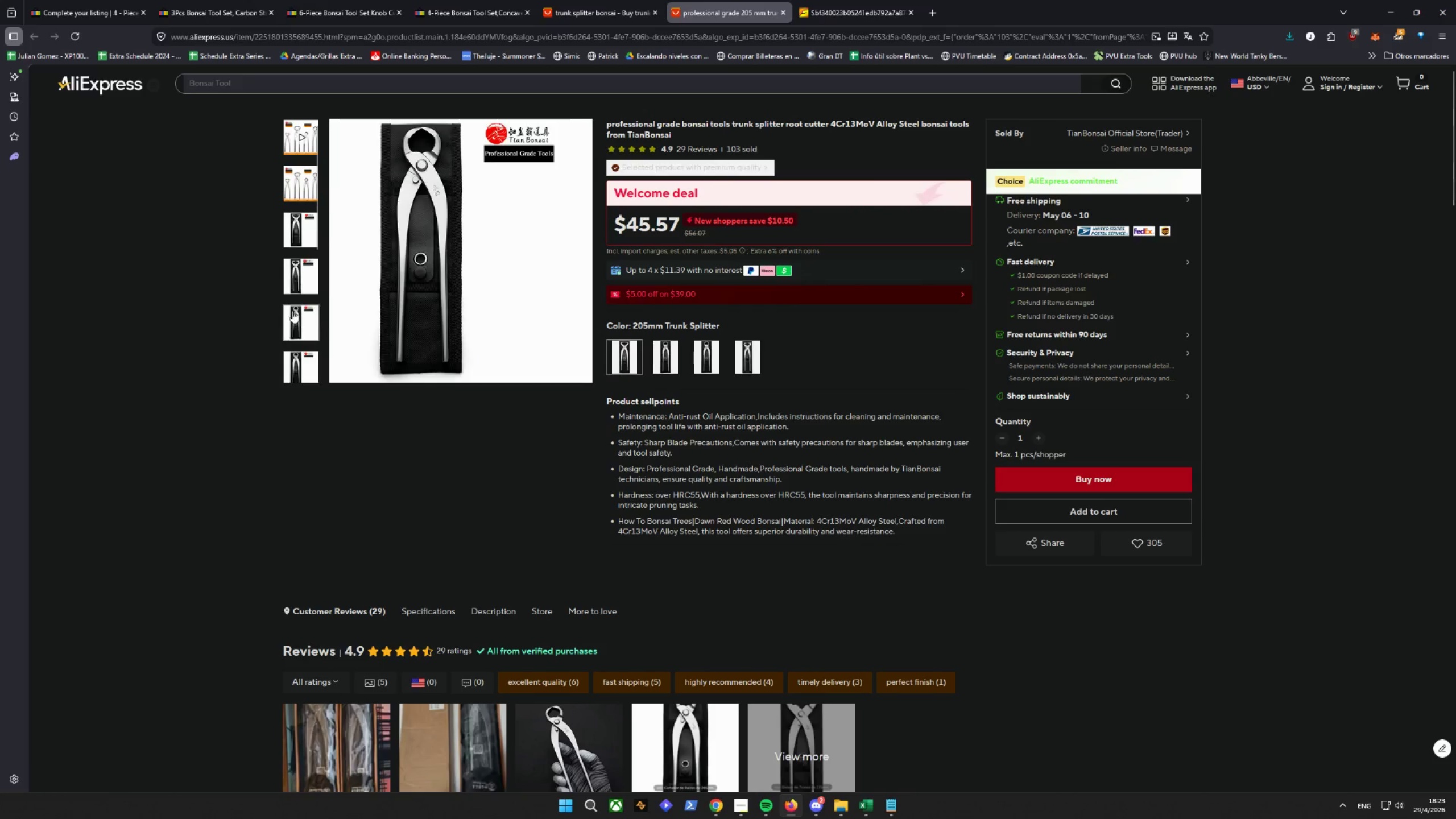 
left_click([94, 0])
 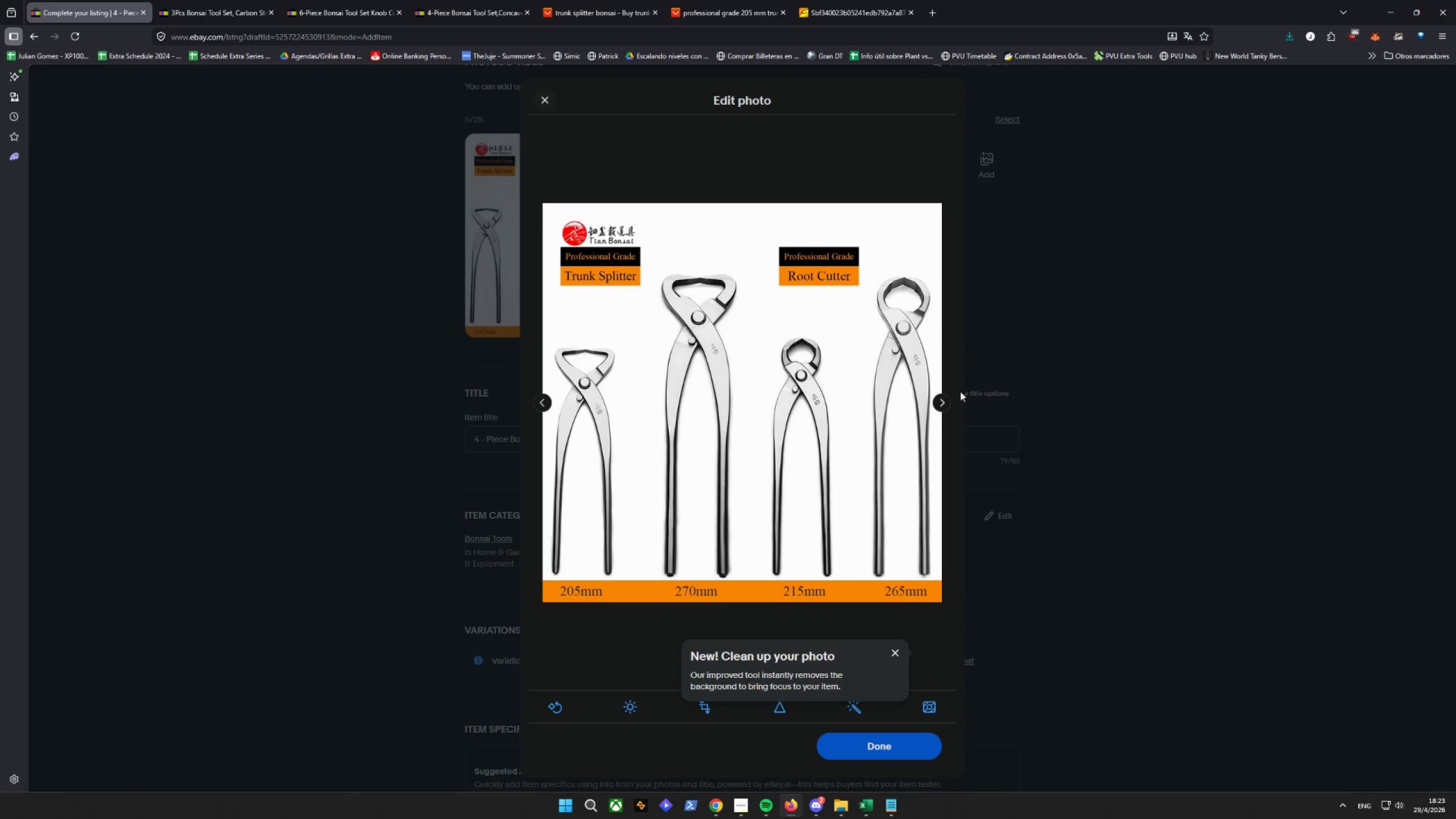 
left_click([937, 400])
 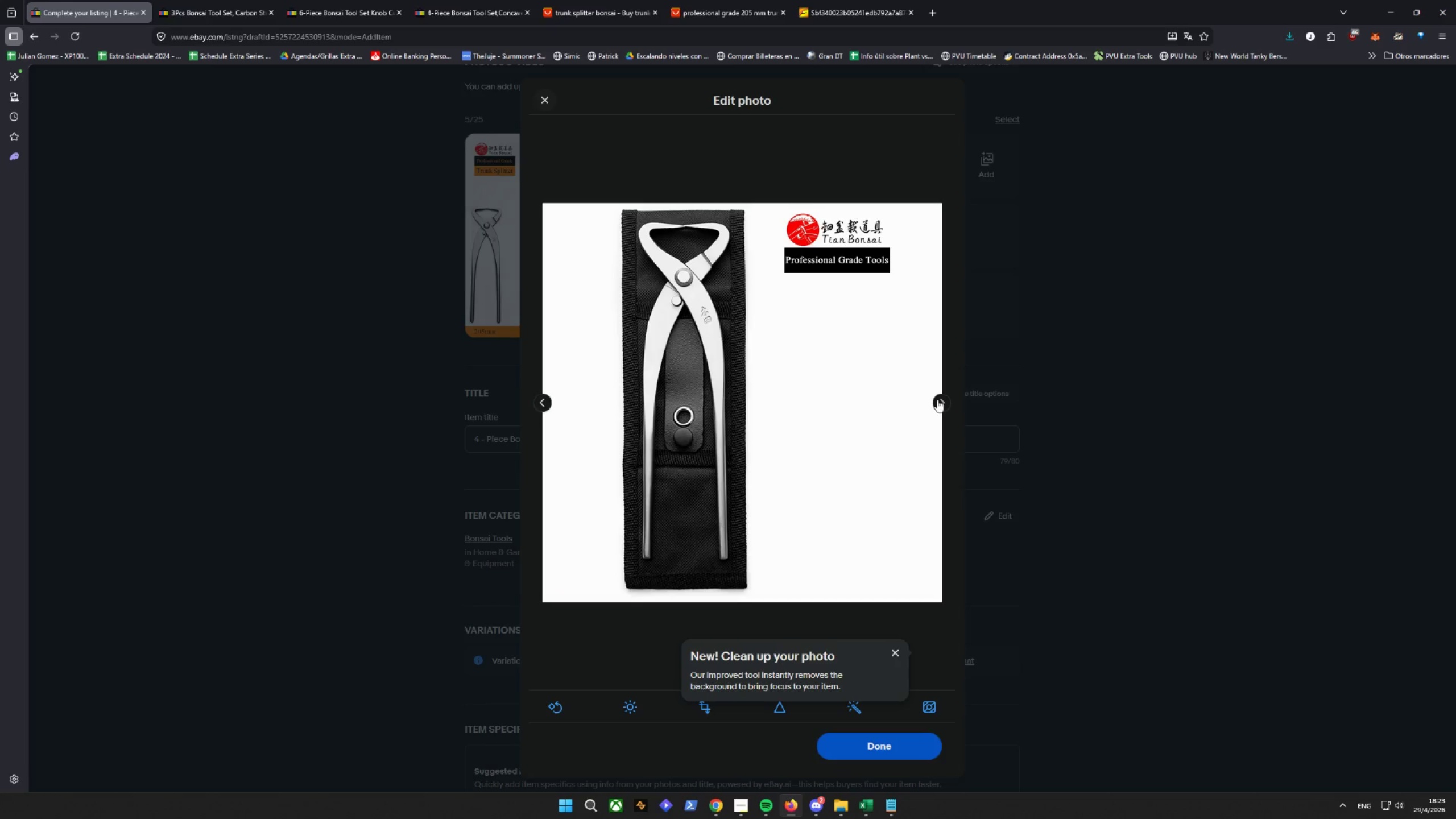 
left_click([937, 400])
 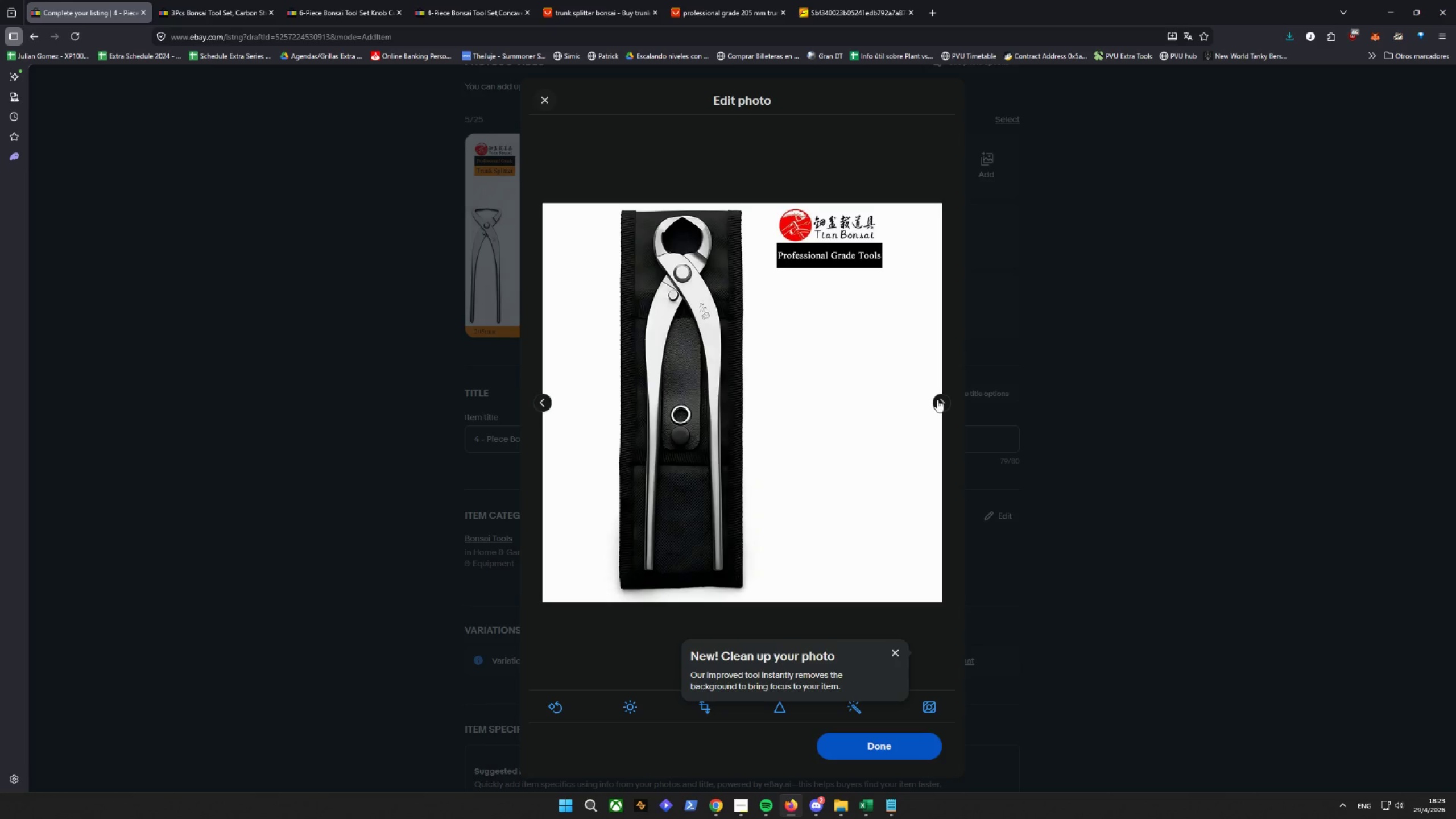 
left_click([937, 400])
 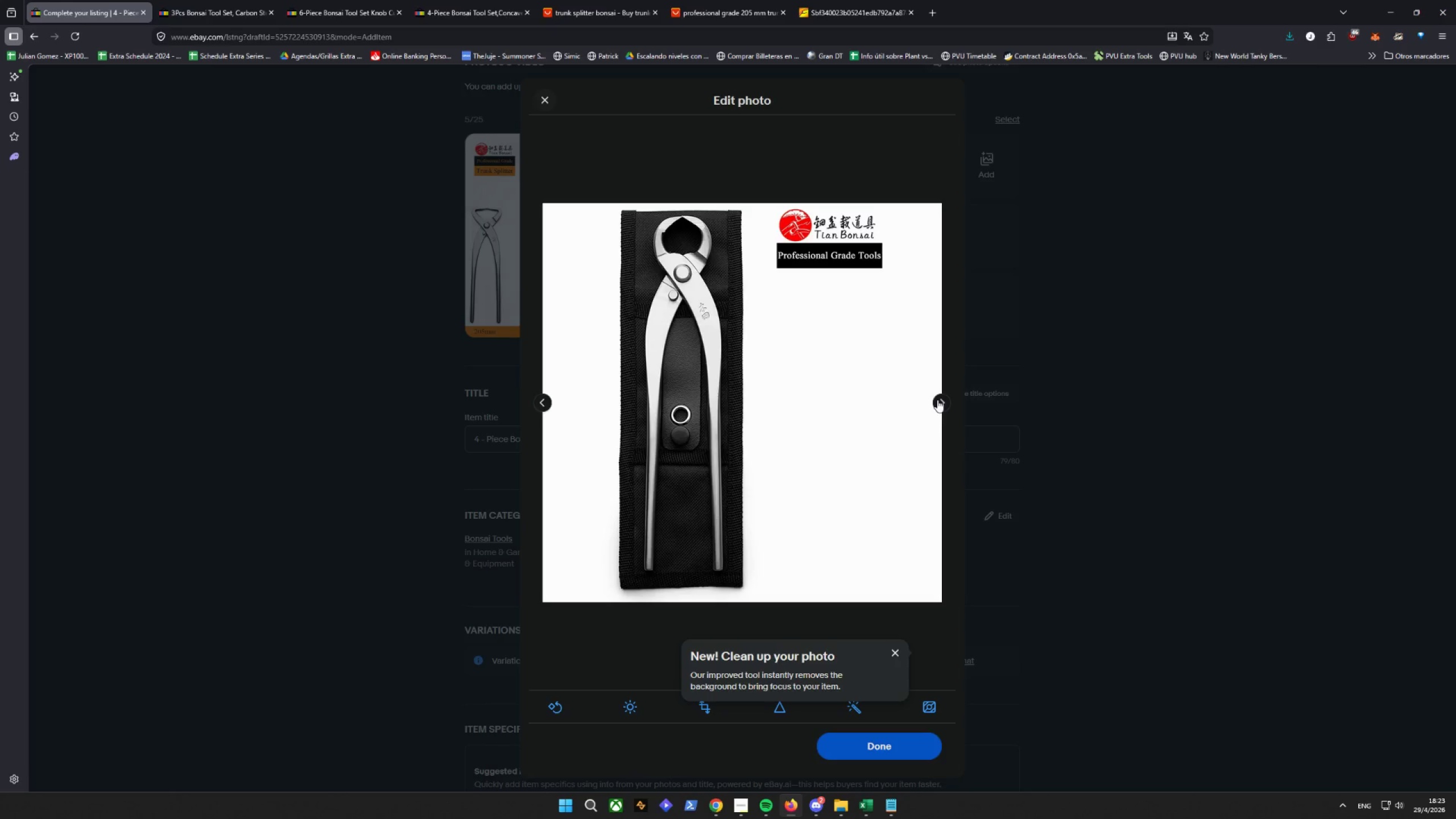 
left_click([937, 400])
 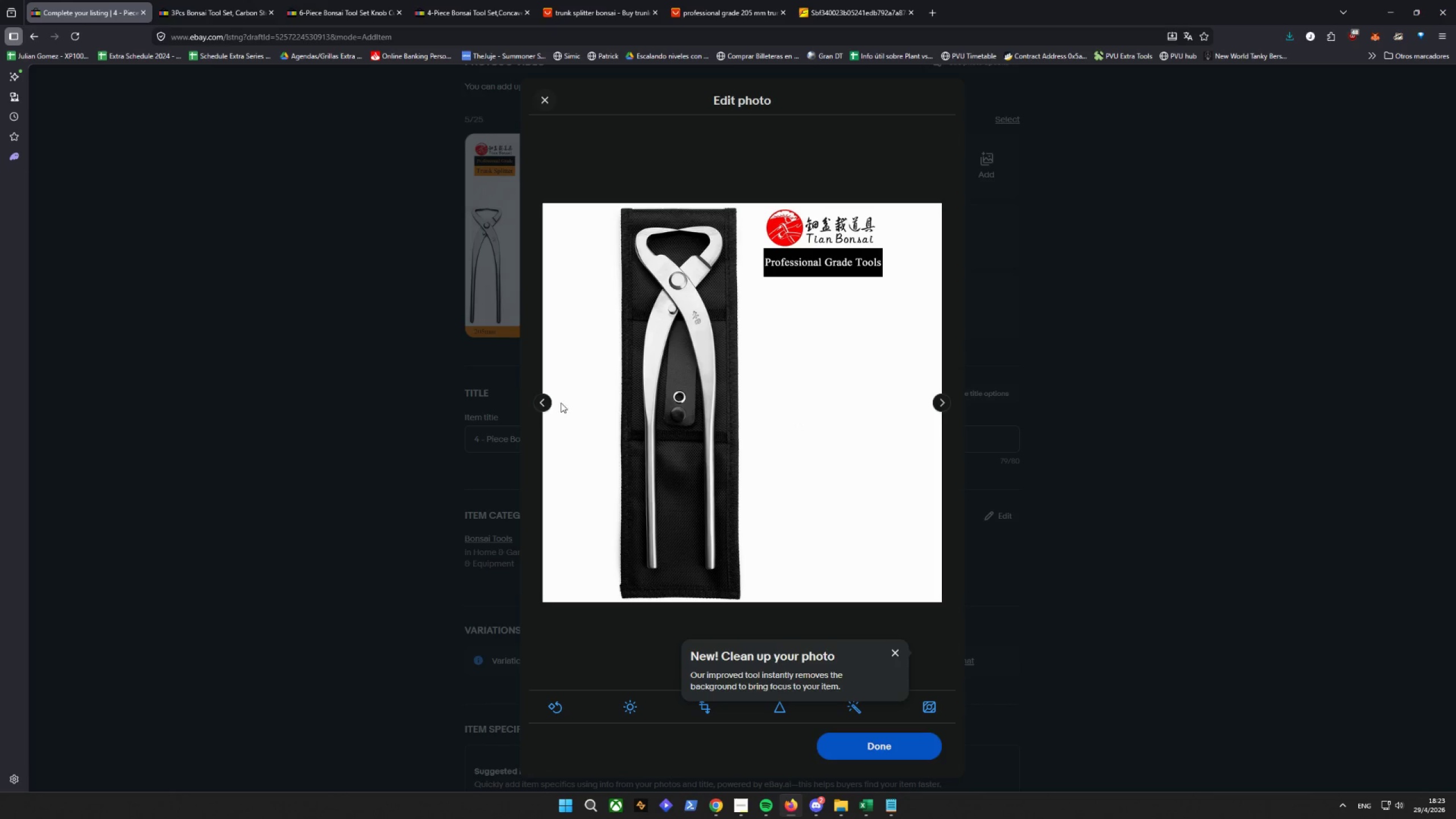 
left_click([544, 395])
 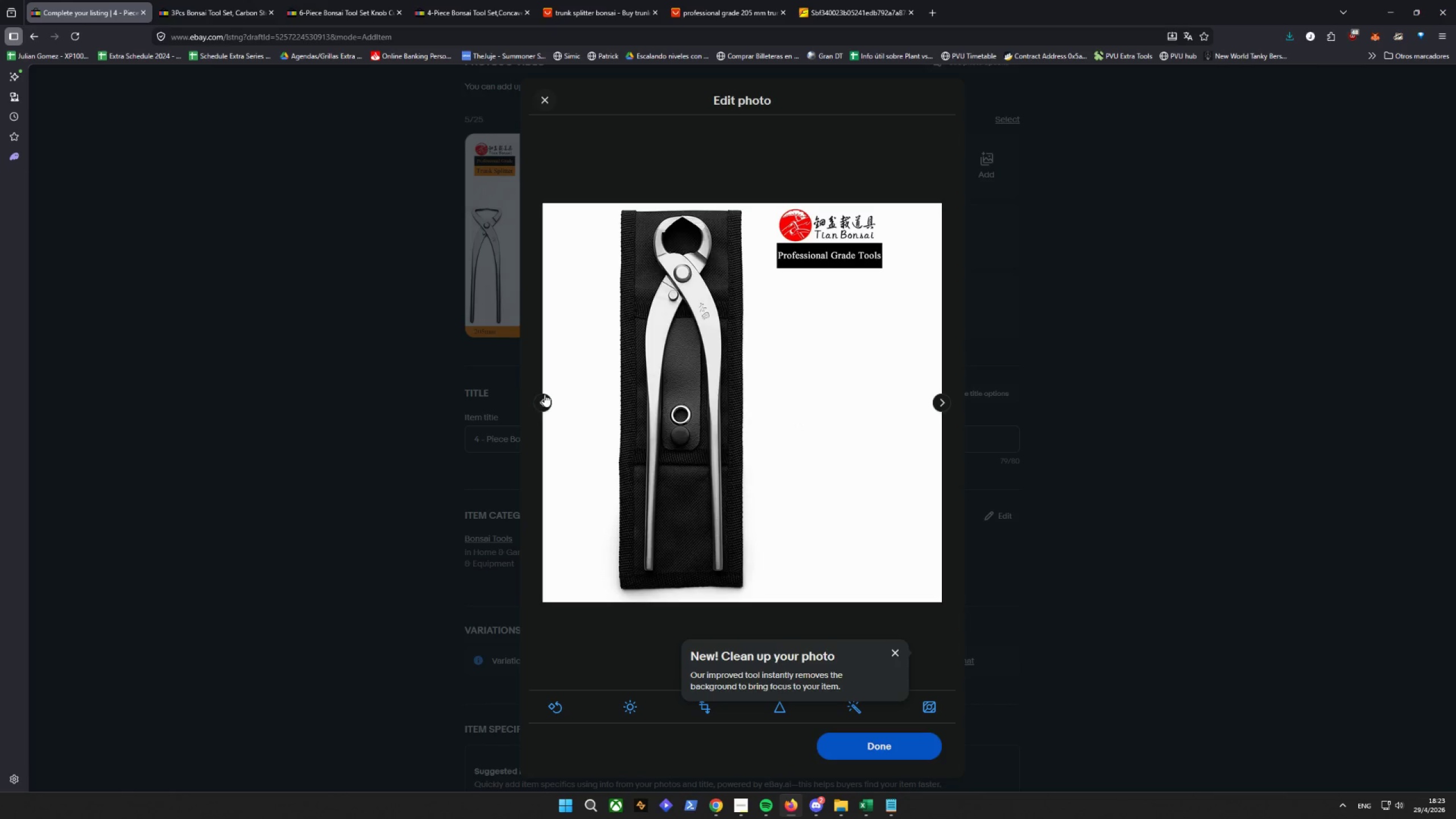 
double_click([544, 394])
 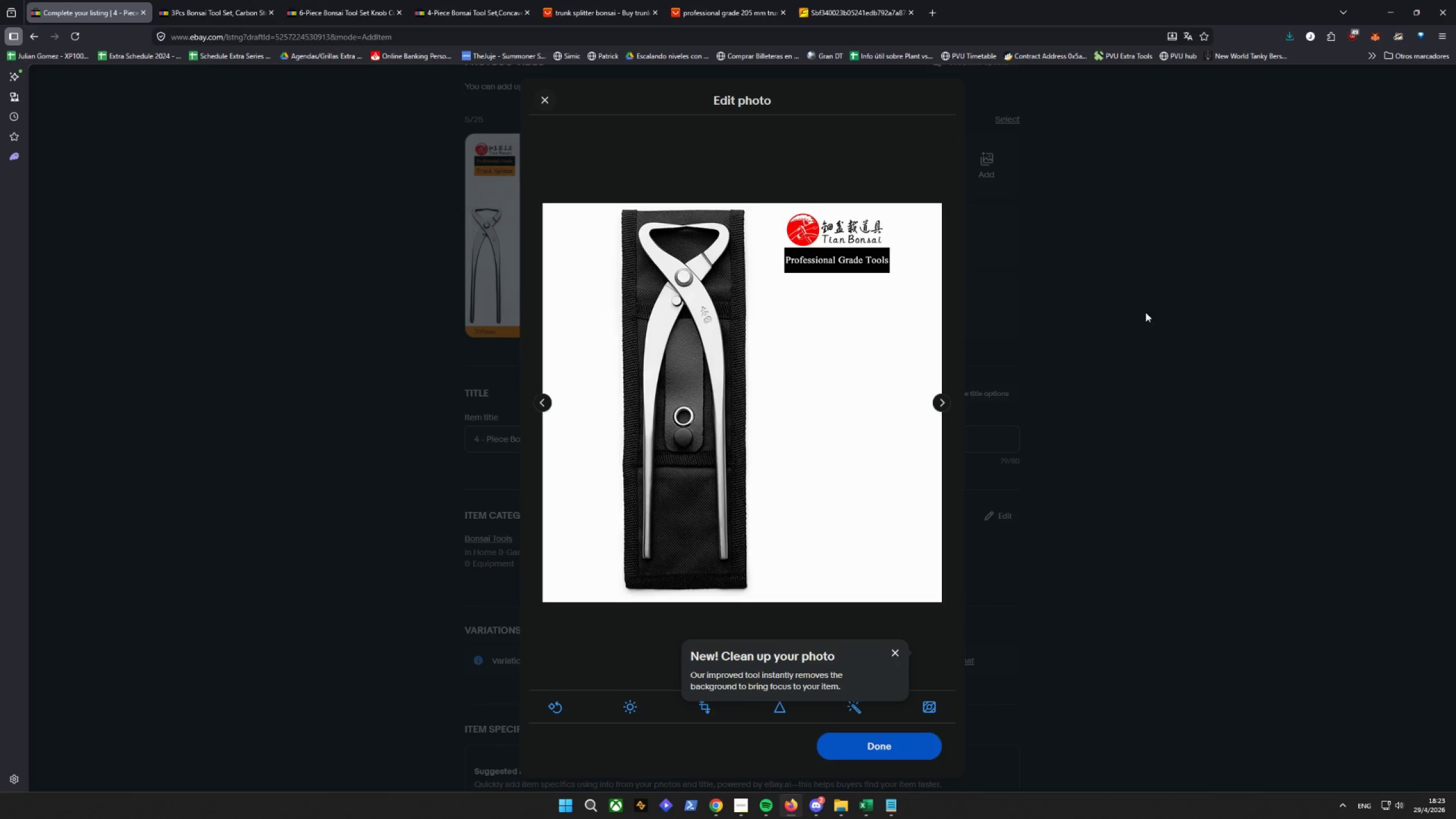 
left_click([874, 0])
 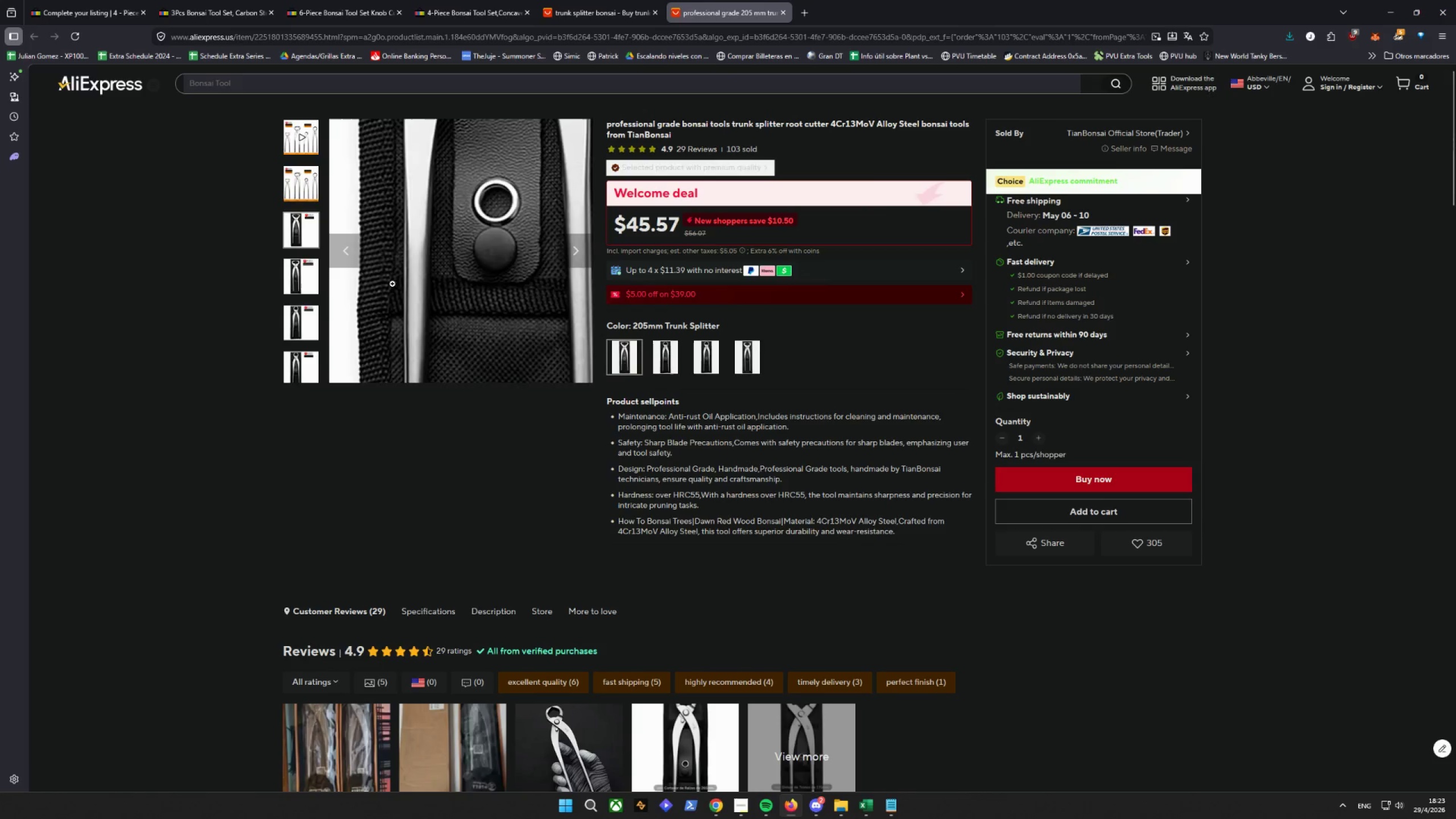 
left_click([293, 233])
 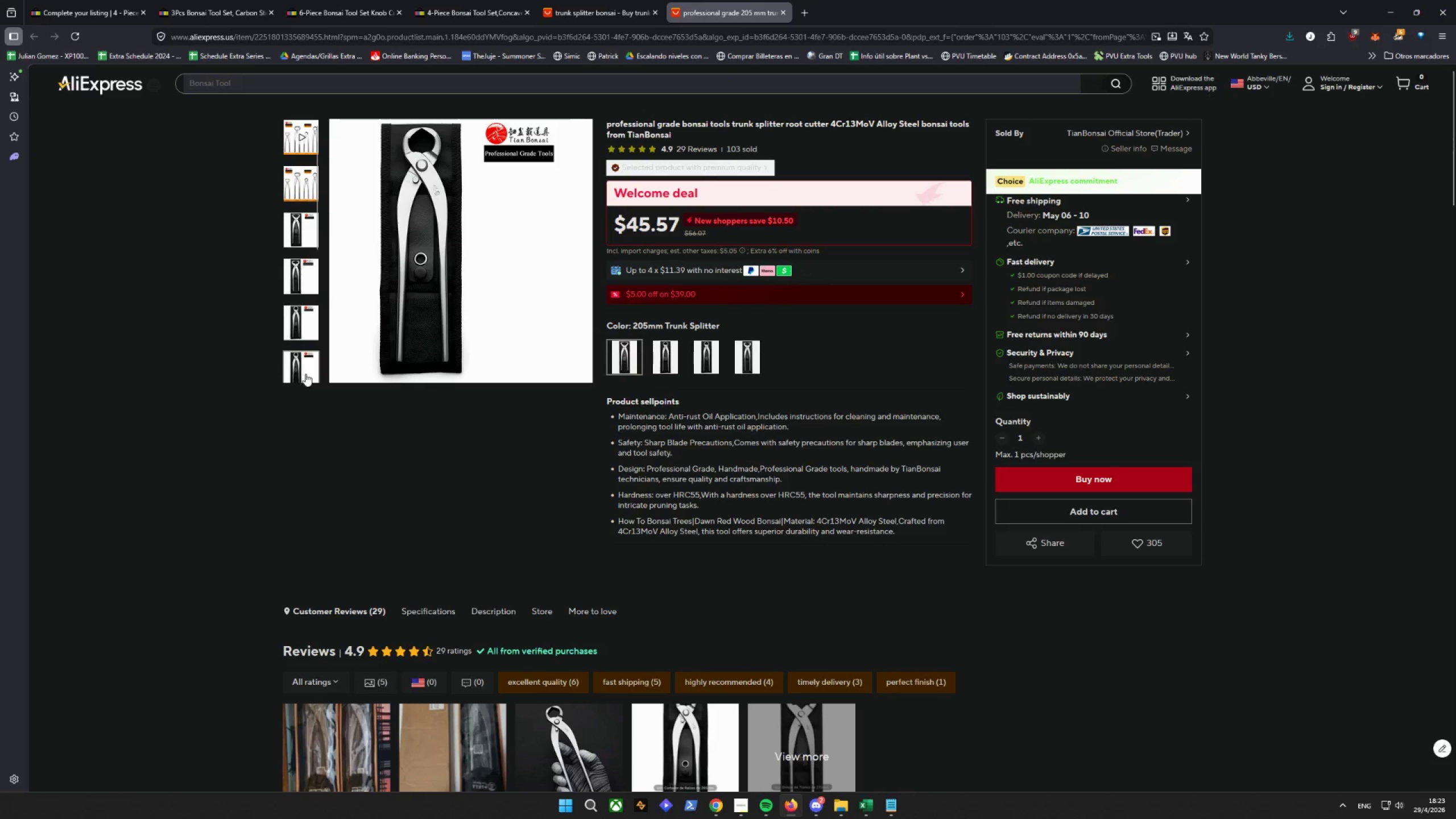 
left_click([304, 360])
 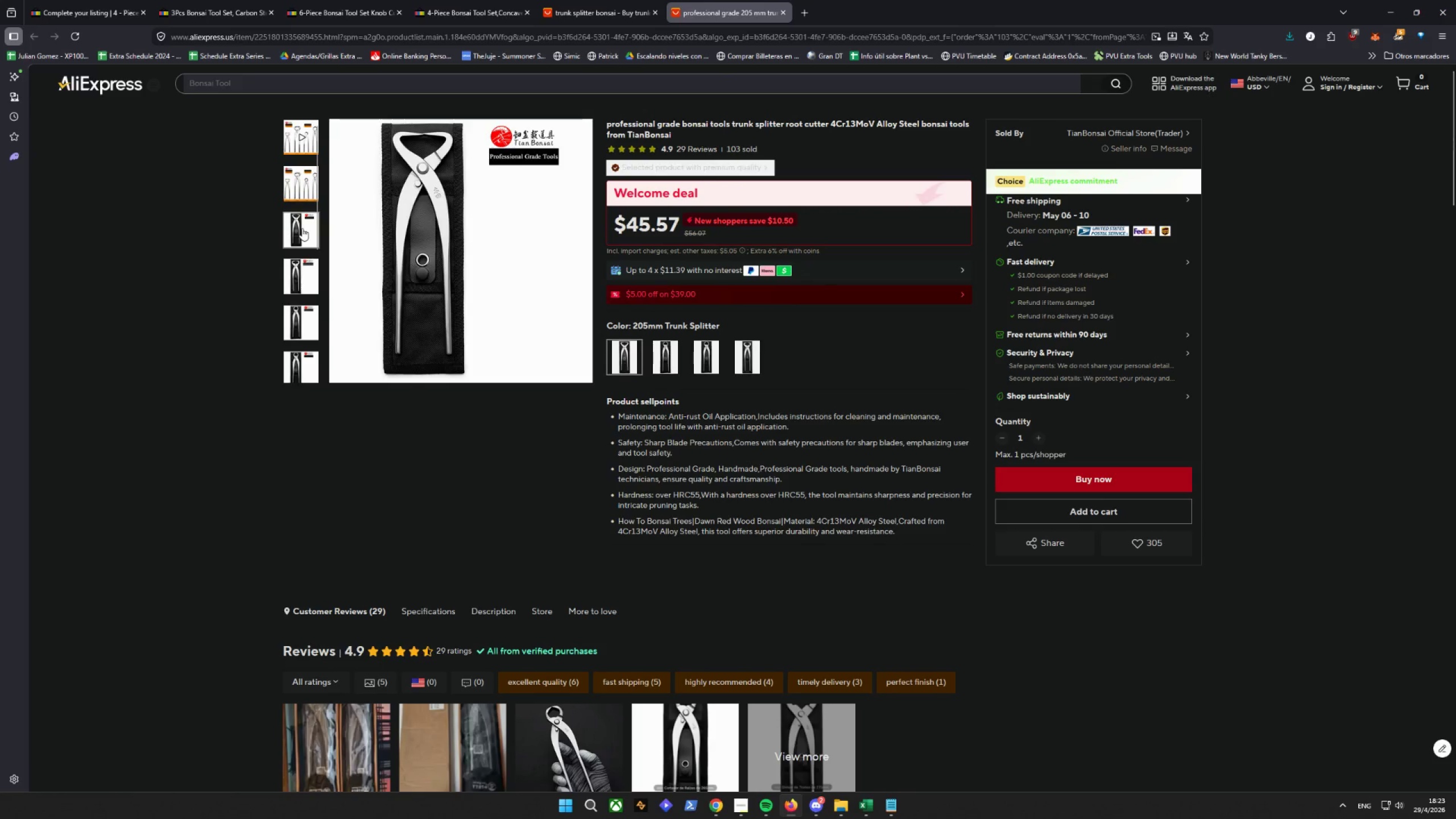 
left_click([302, 228])
 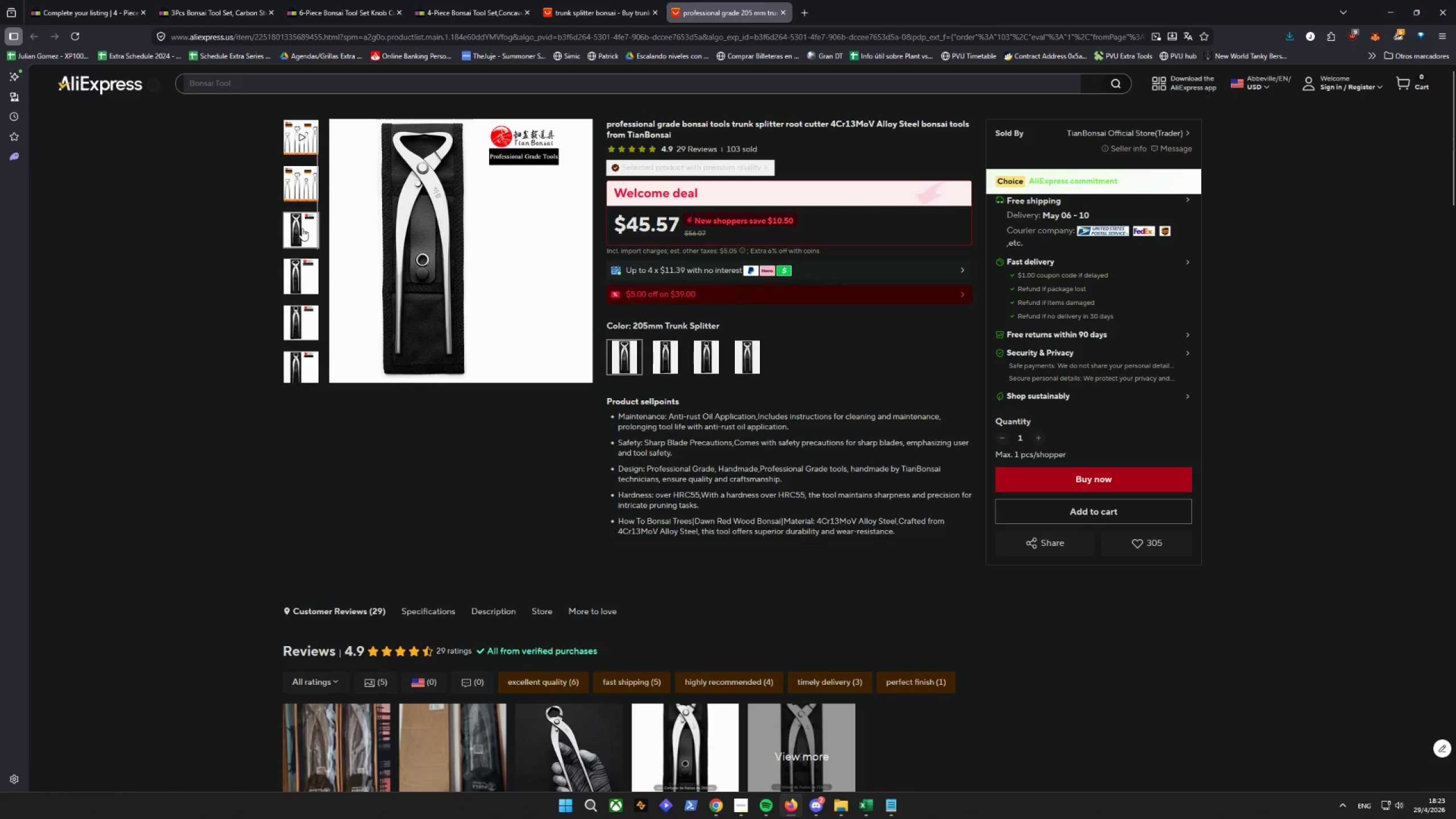 
scroll: coordinate [308, 223], scroll_direction: down, amount: 9.0
 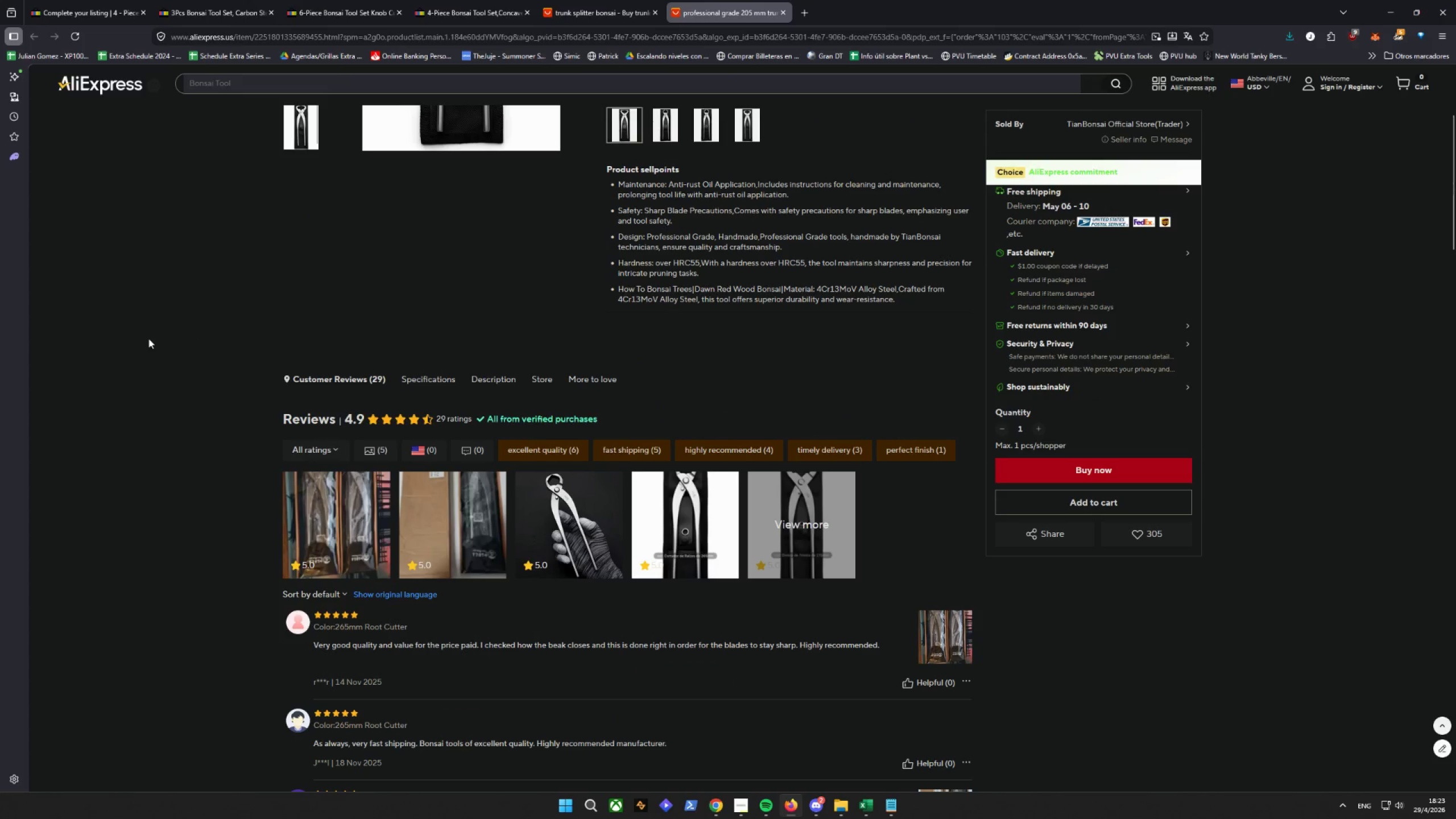 
left_click([293, 355])
 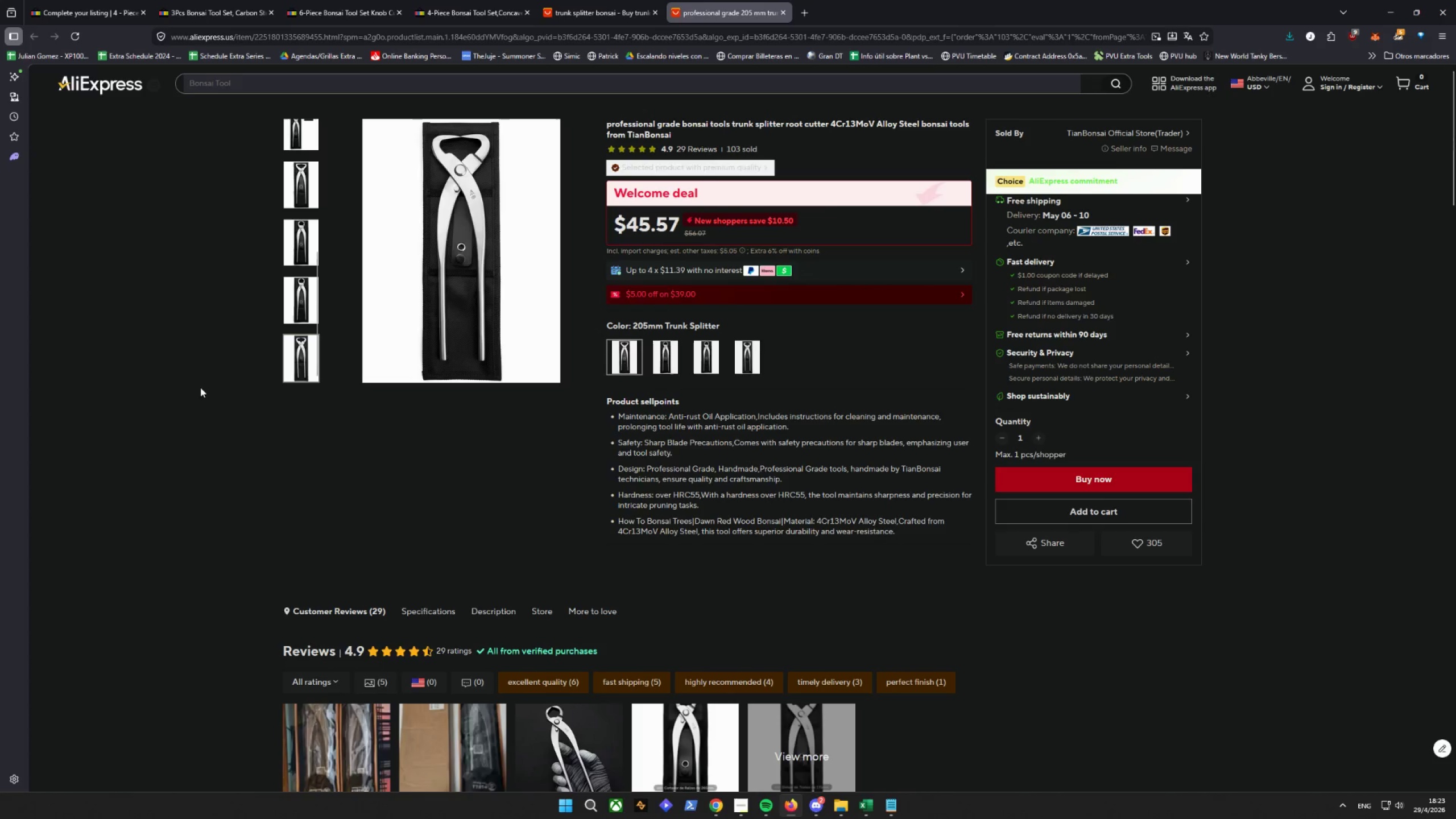 
scroll: coordinate [152, 406], scroll_direction: up, amount: 13.0
 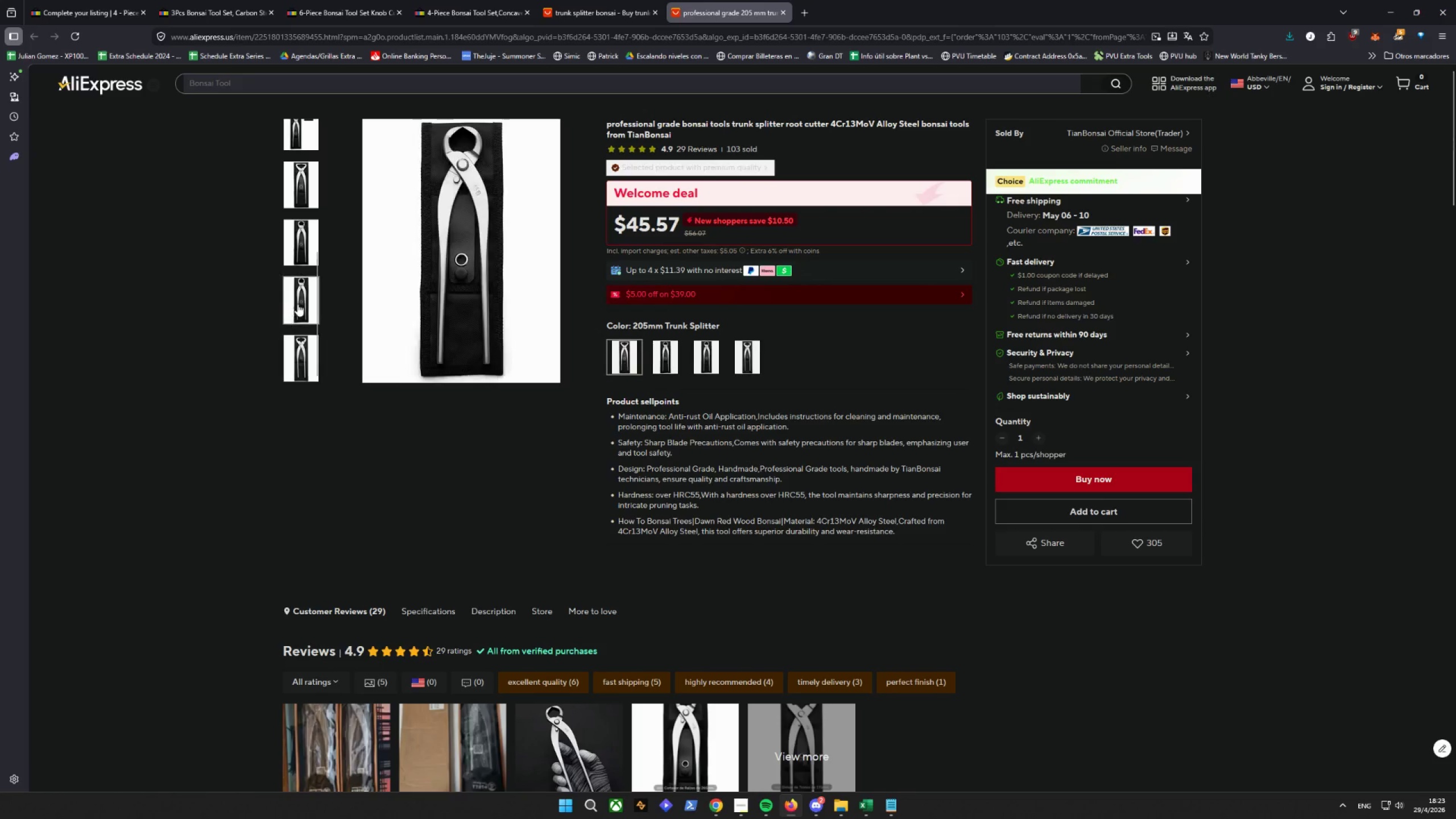 
left_click([298, 304])
 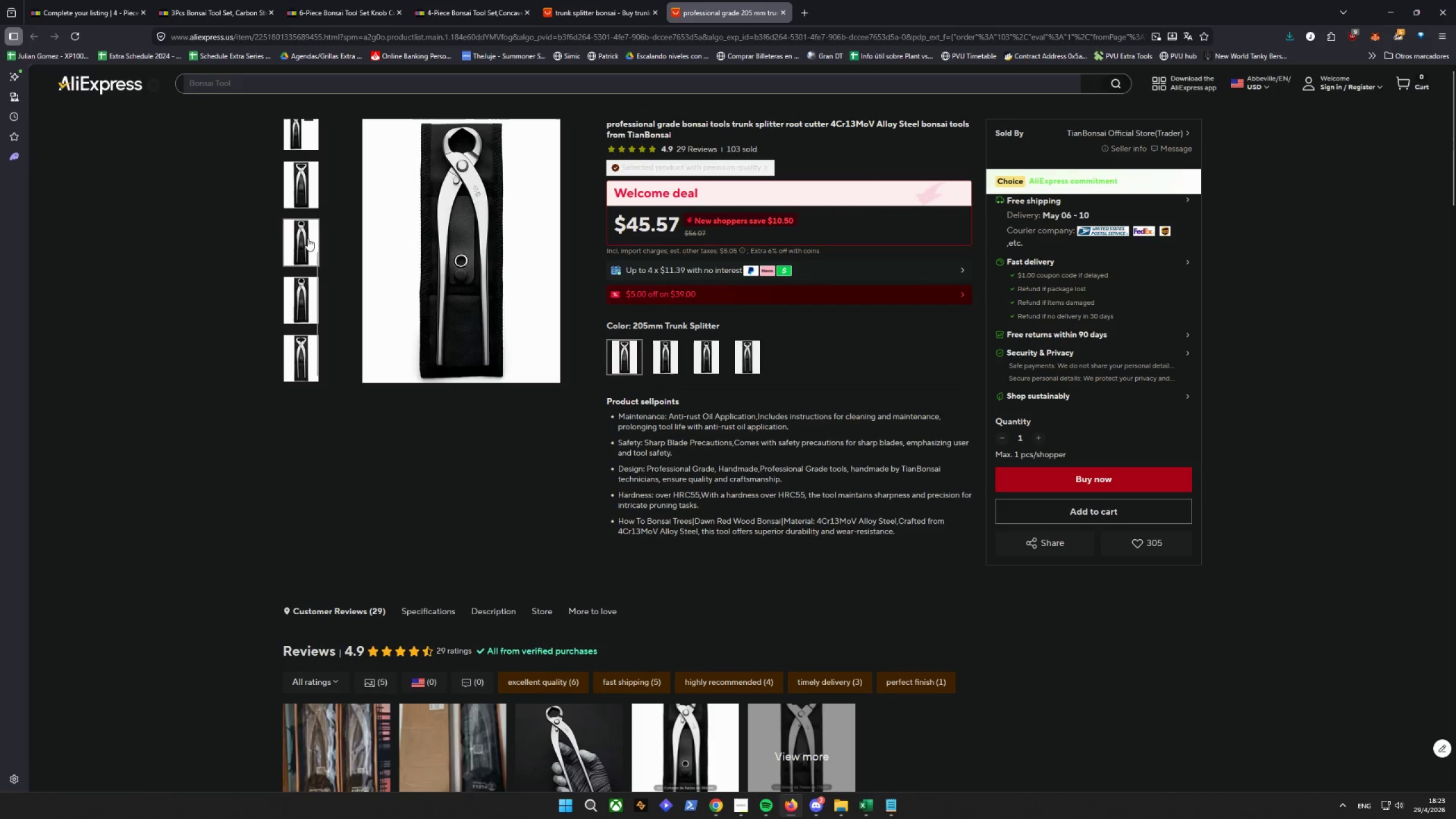 
scroll: coordinate [308, 234], scroll_direction: up, amount: 1.0
 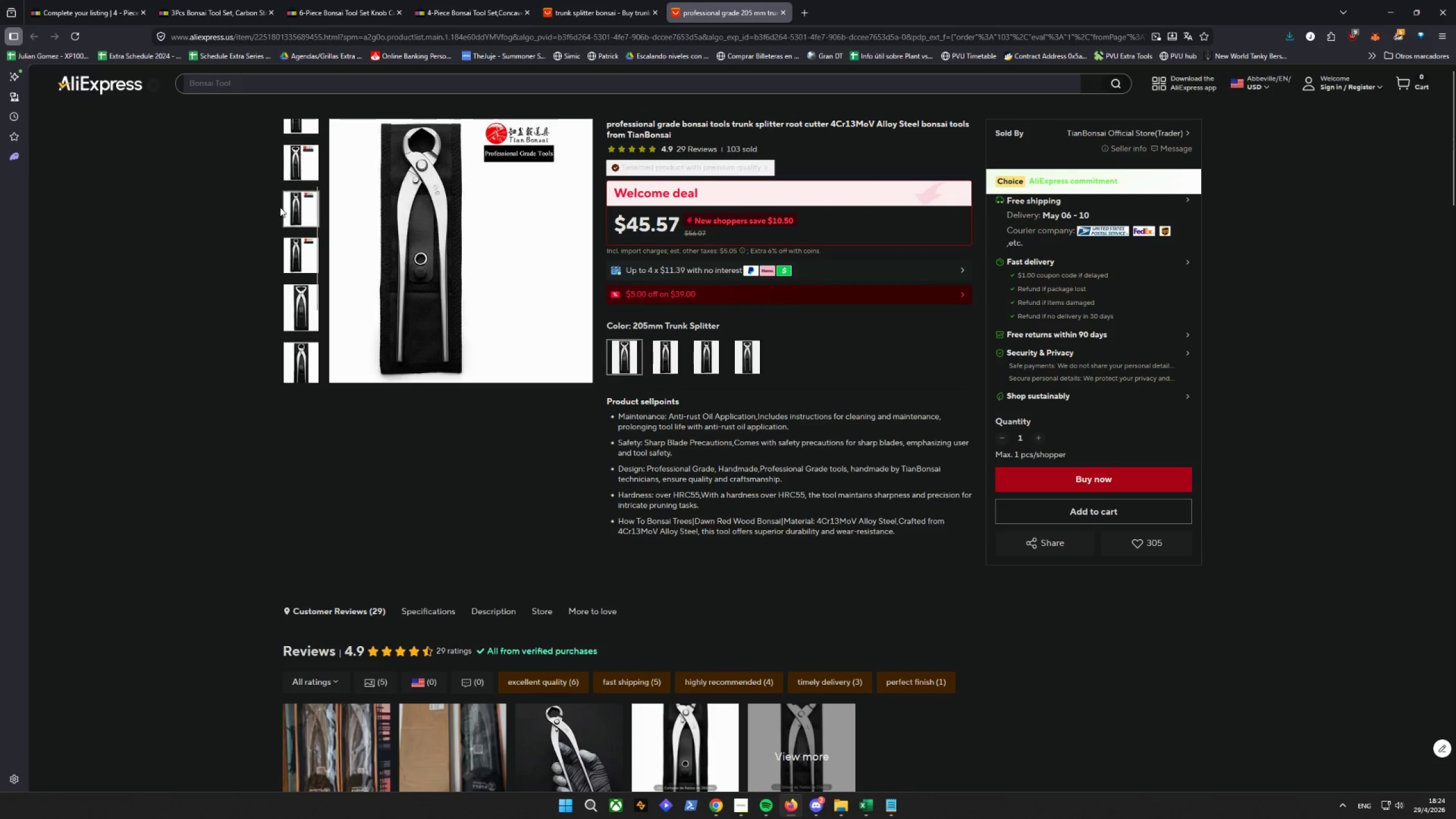 
wait(5.73)
 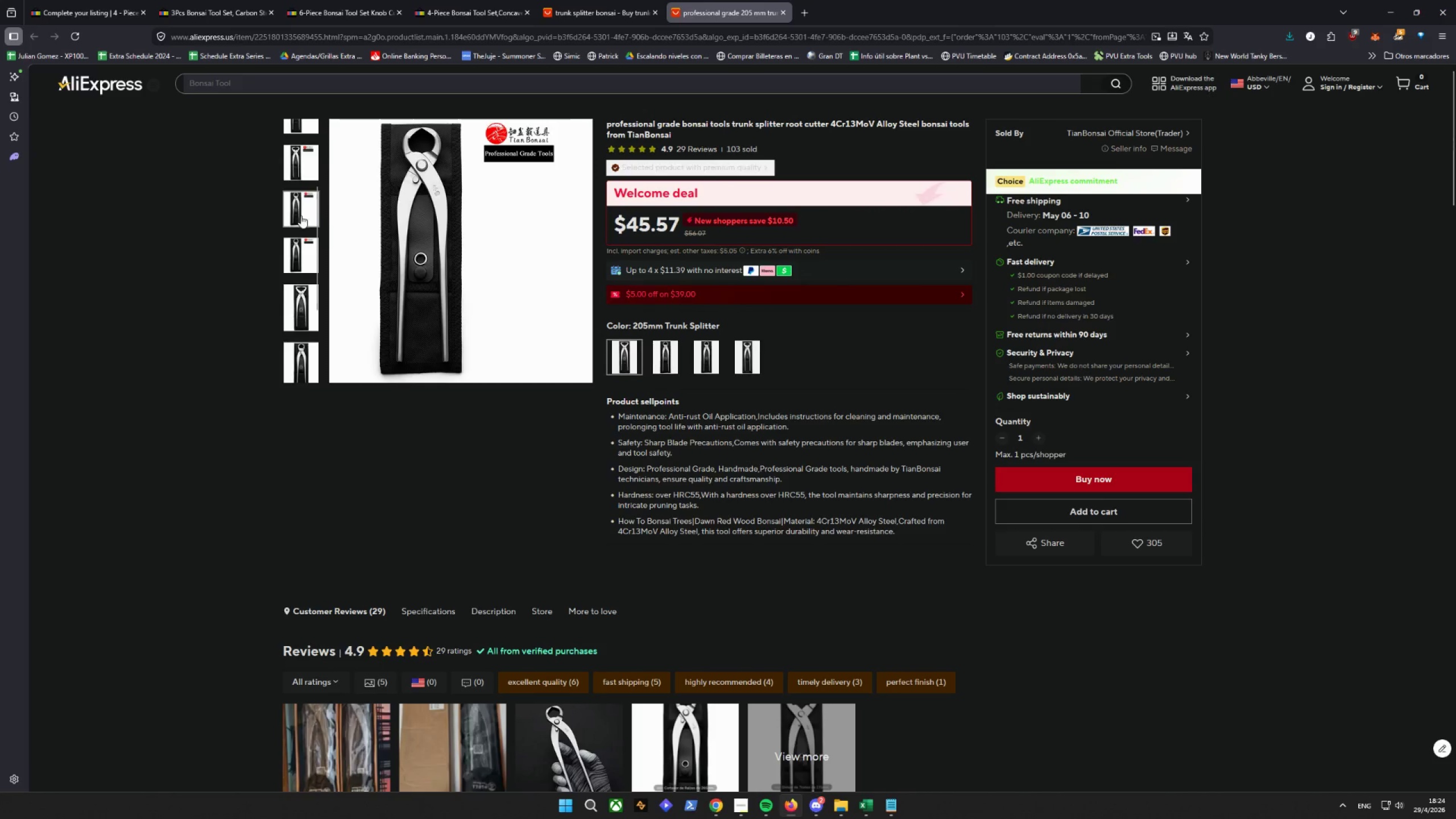 
double_click([100, 0])
 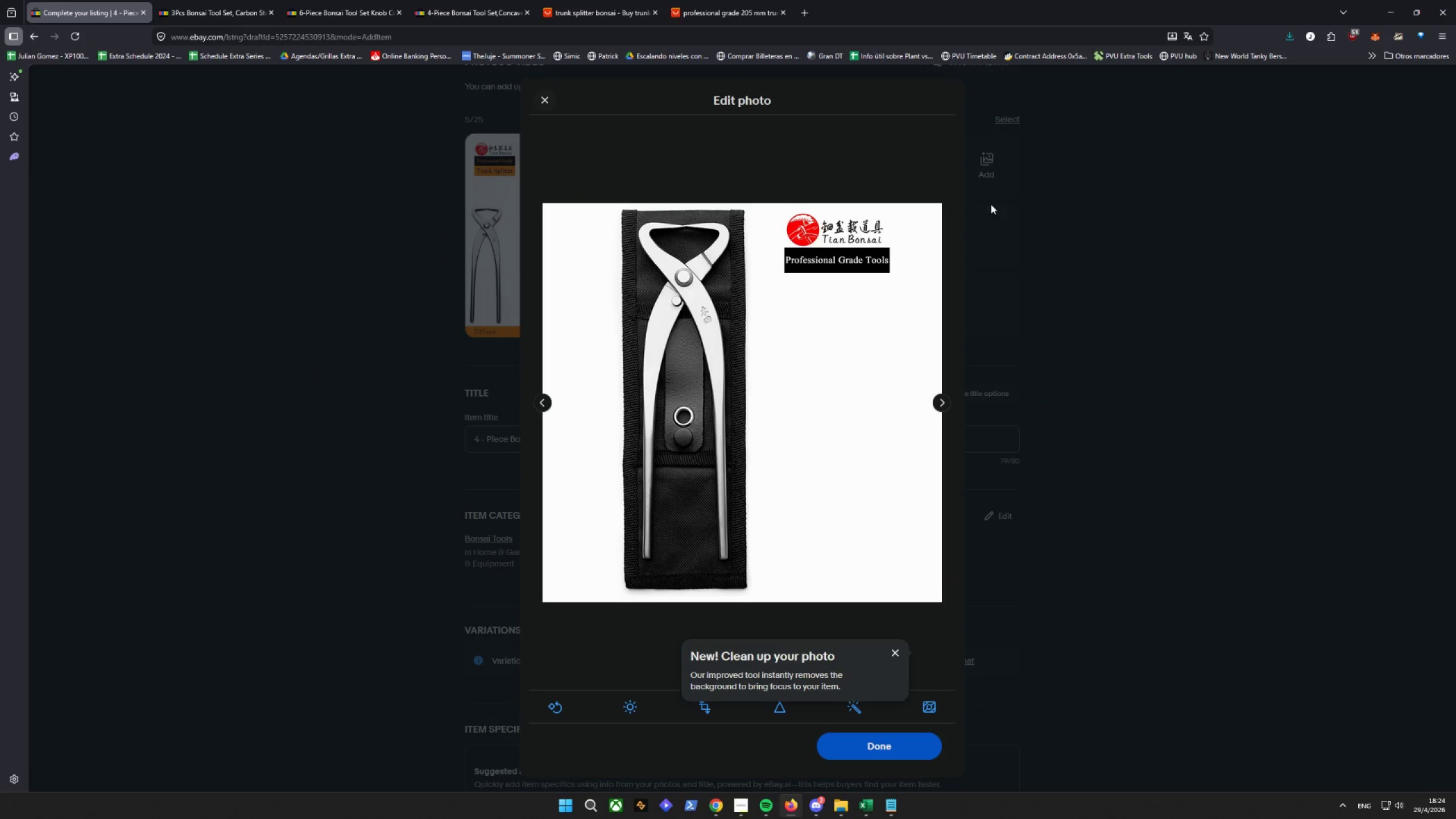 
left_click([1172, 333])
 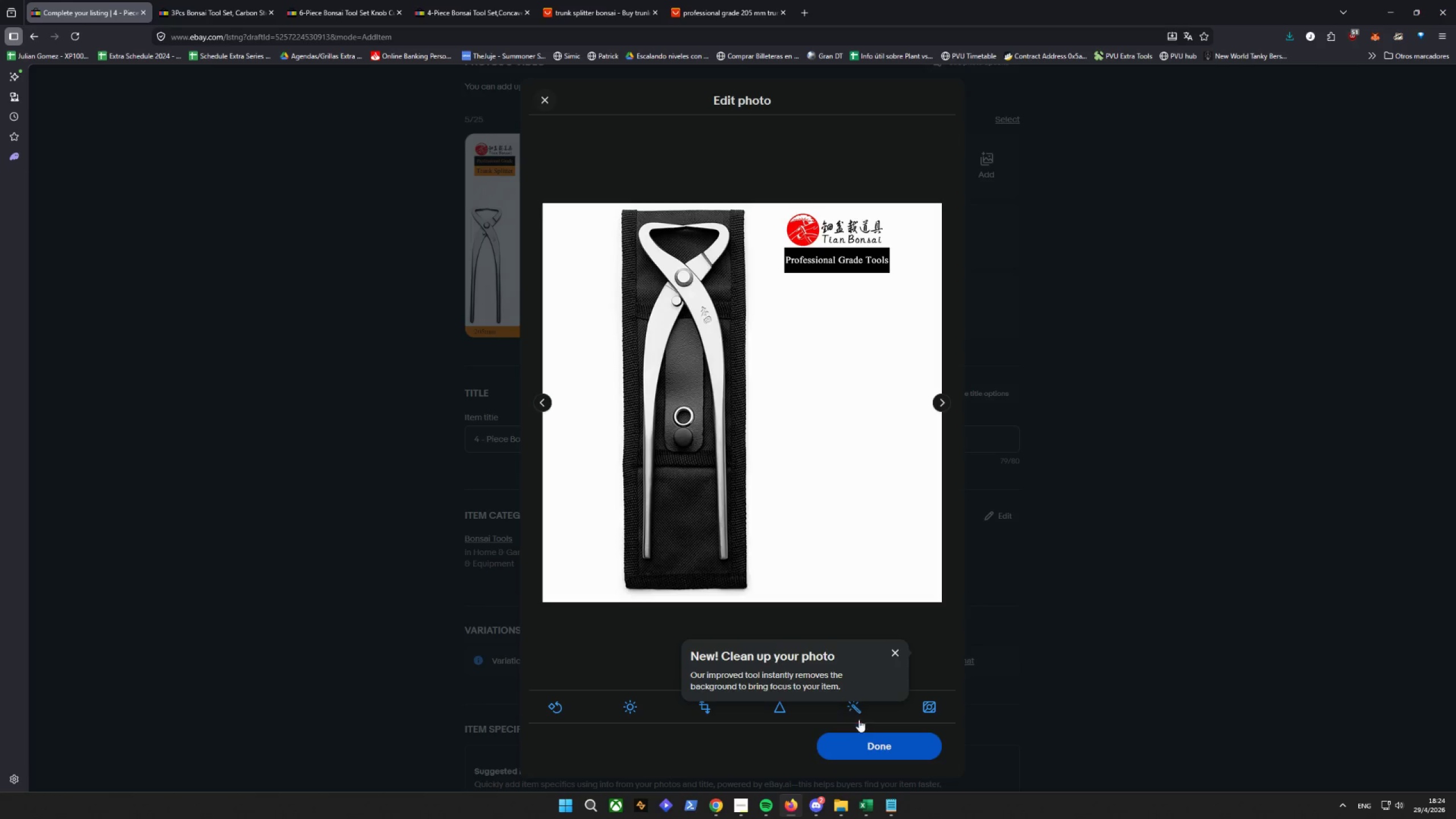 
left_click([875, 740])
 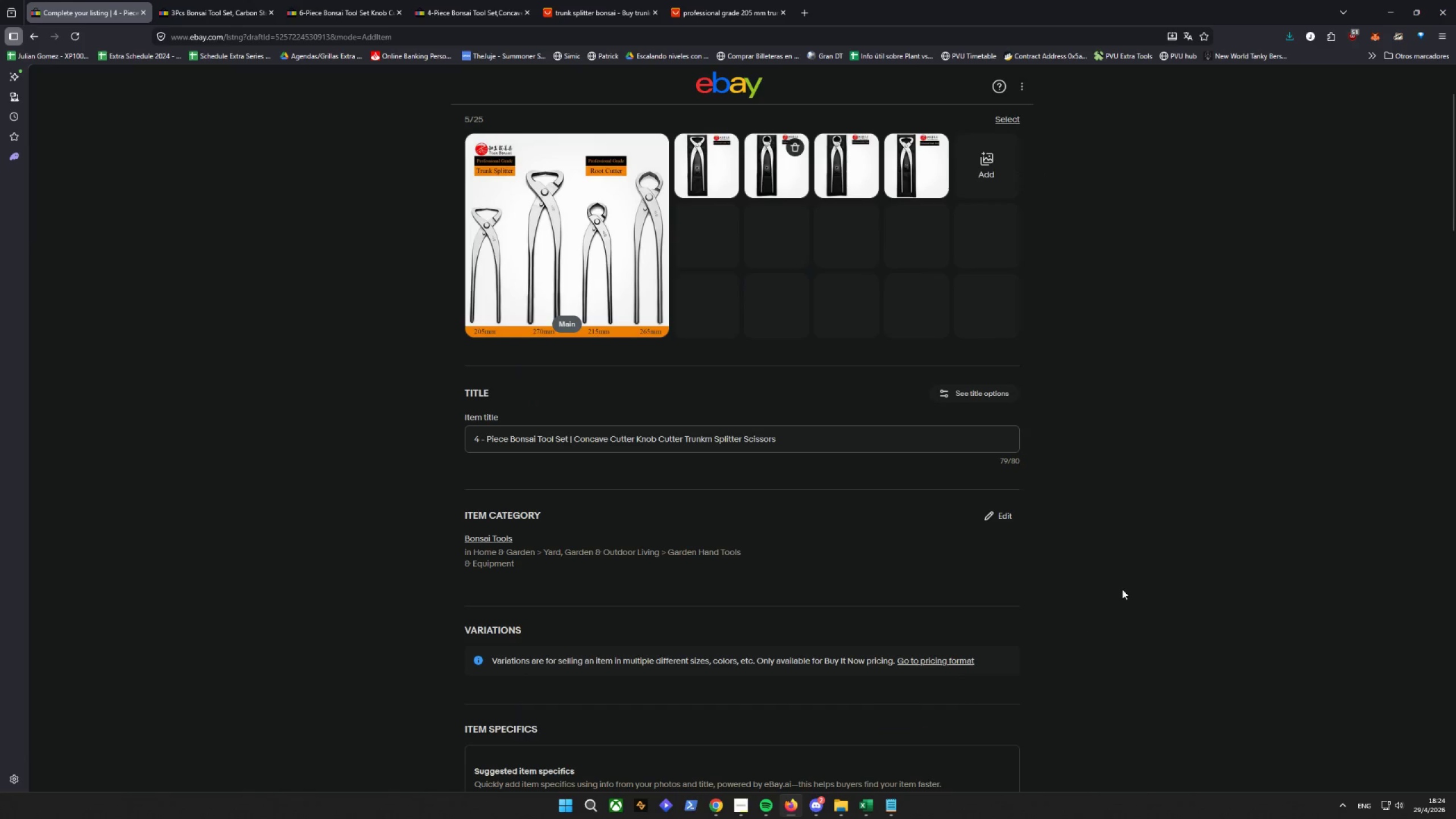 
scroll: coordinate [1131, 580], scroll_direction: down, amount: 6.0
 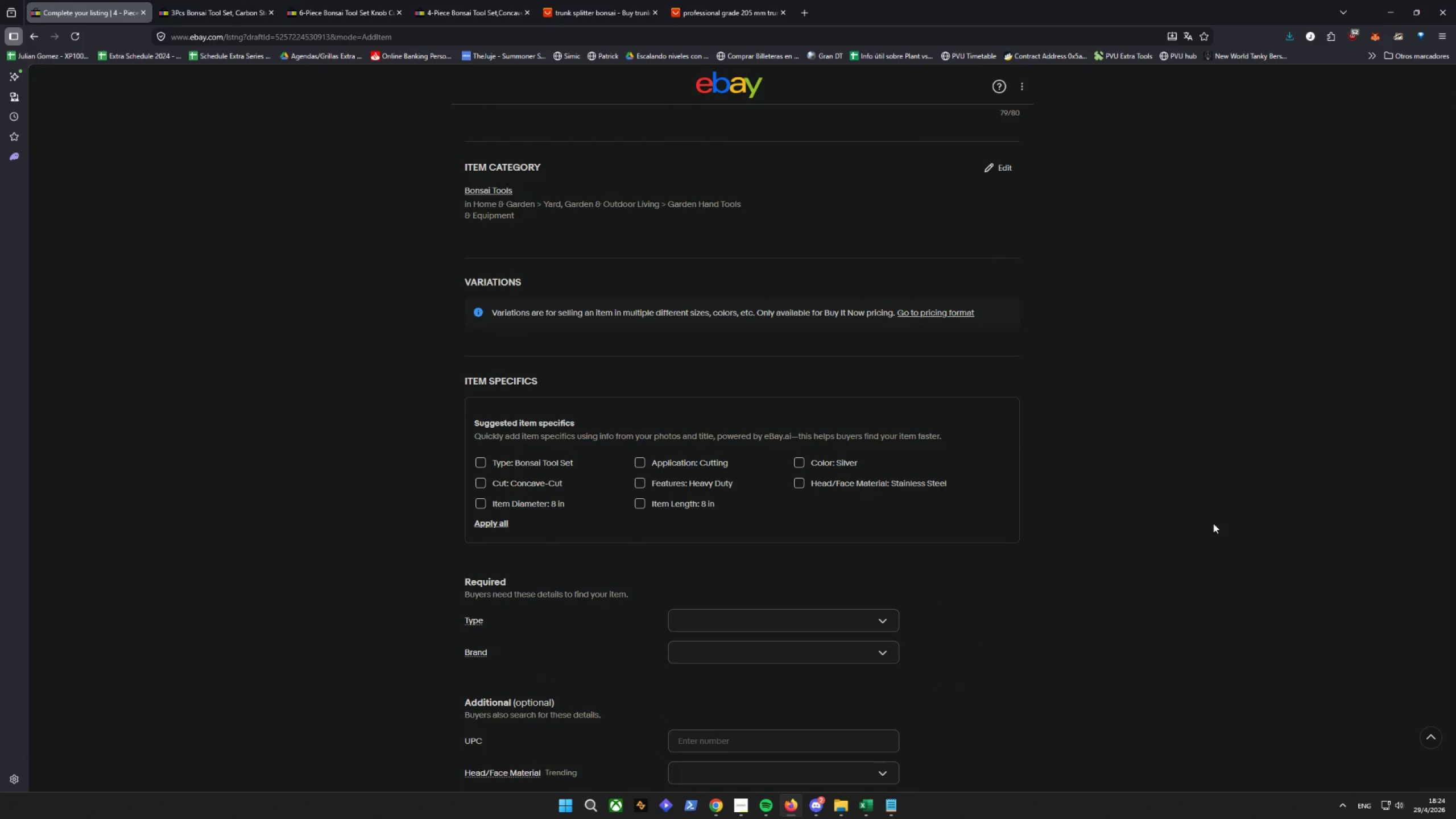 
wait(10.55)
 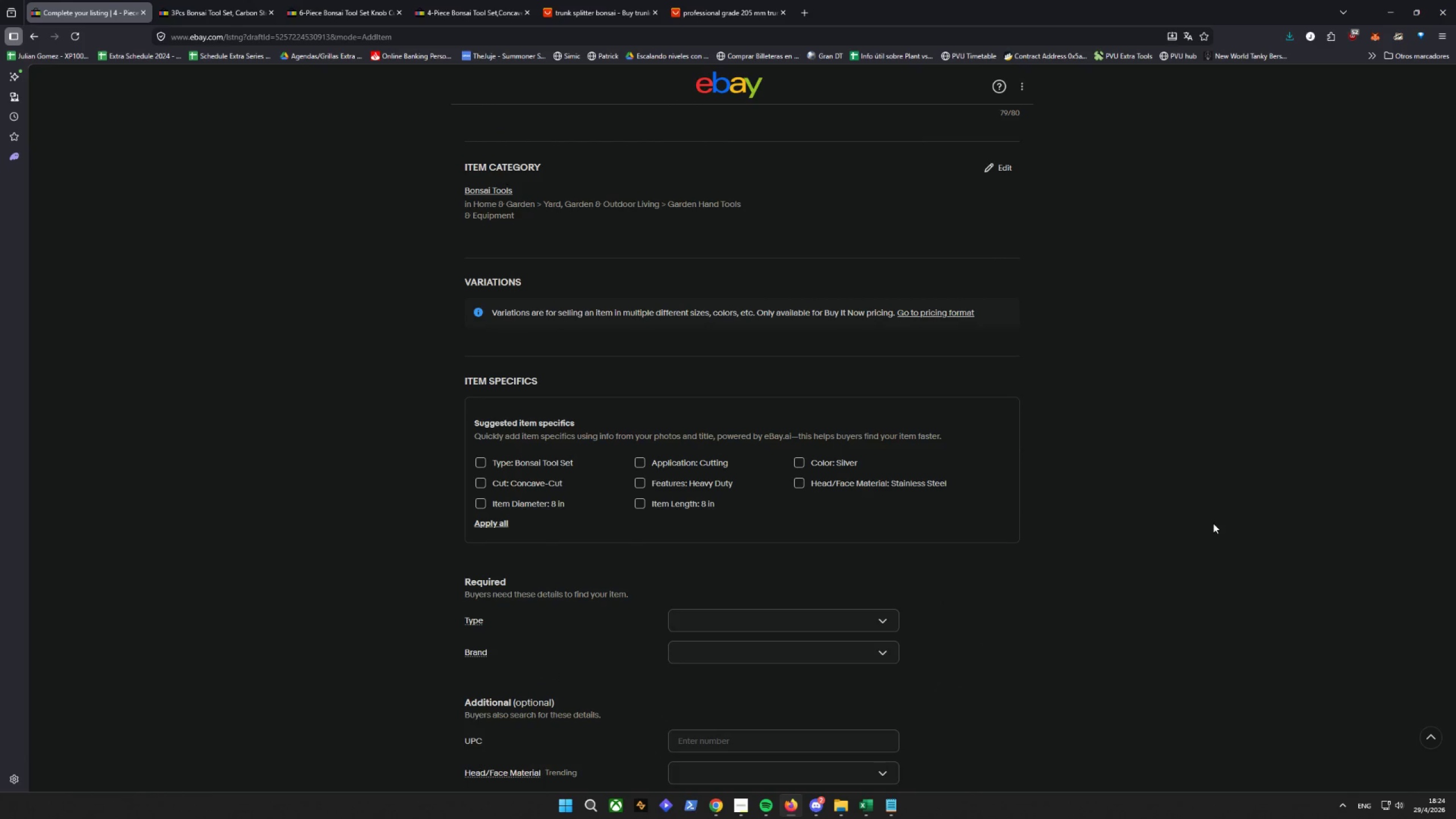 
scroll: coordinate [1244, 544], scroll_direction: up, amount: 7.0
 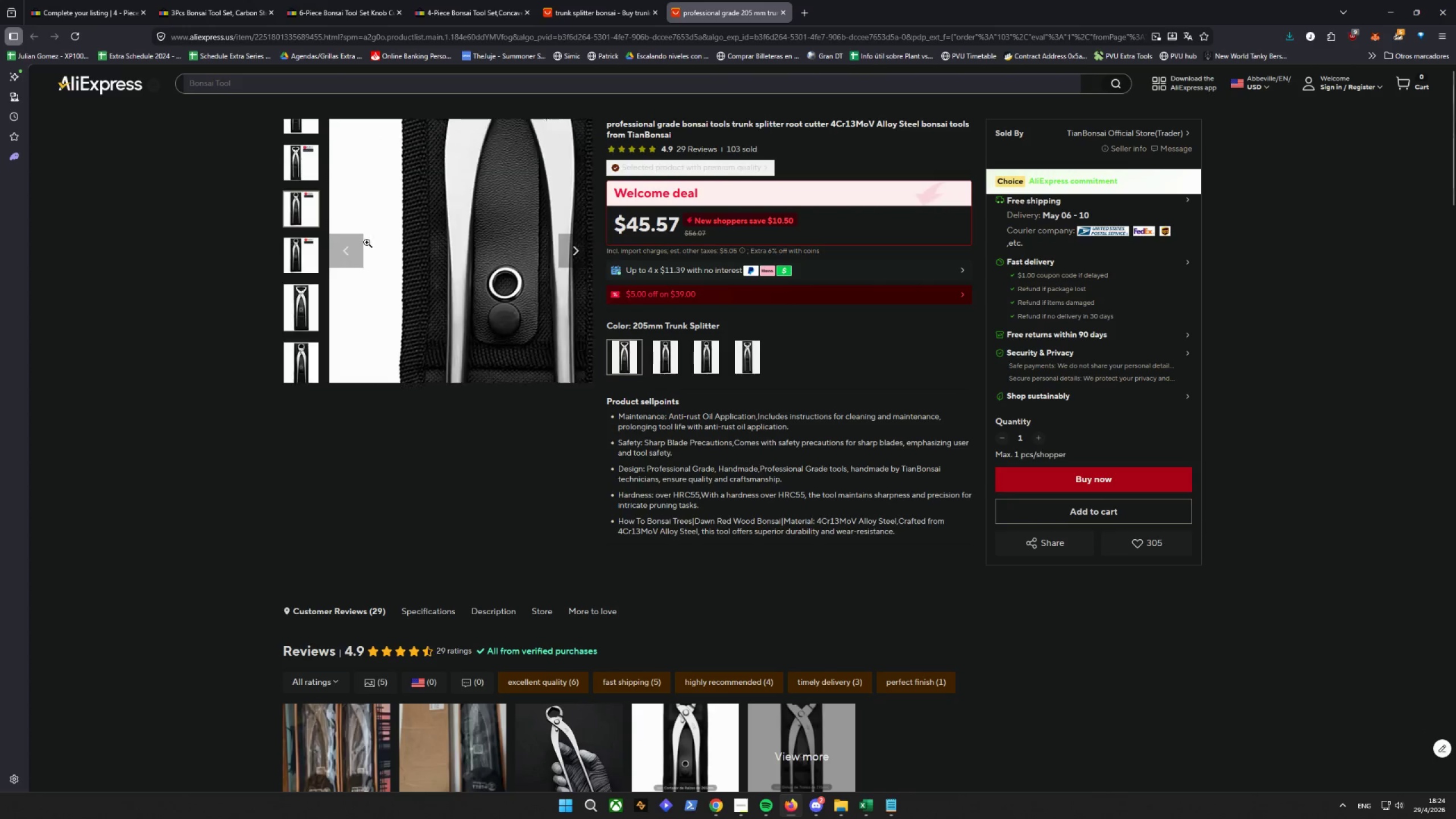 
left_click([297, 213])
 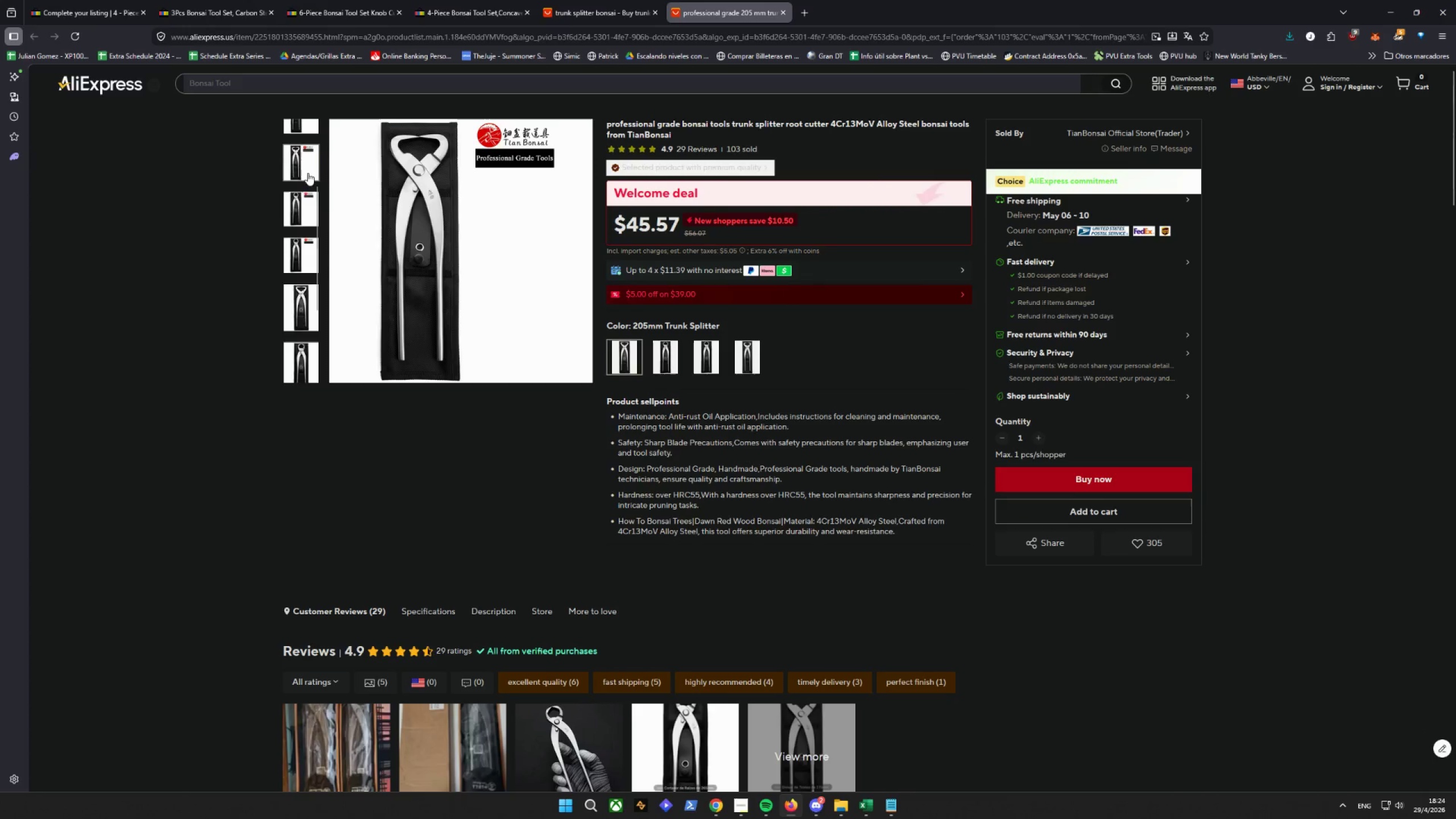 
left_click([306, 170])
 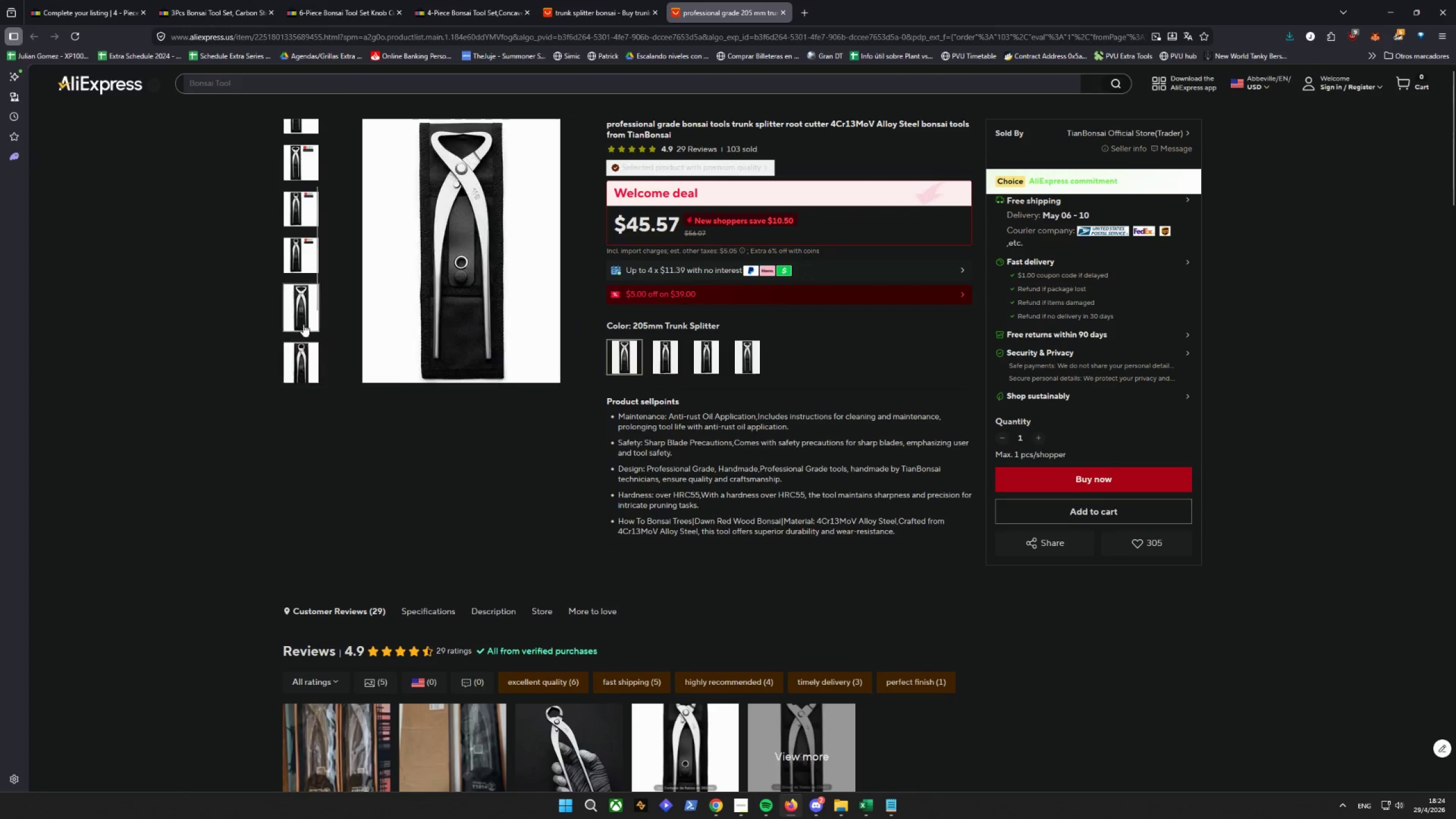 
double_click([304, 310])
 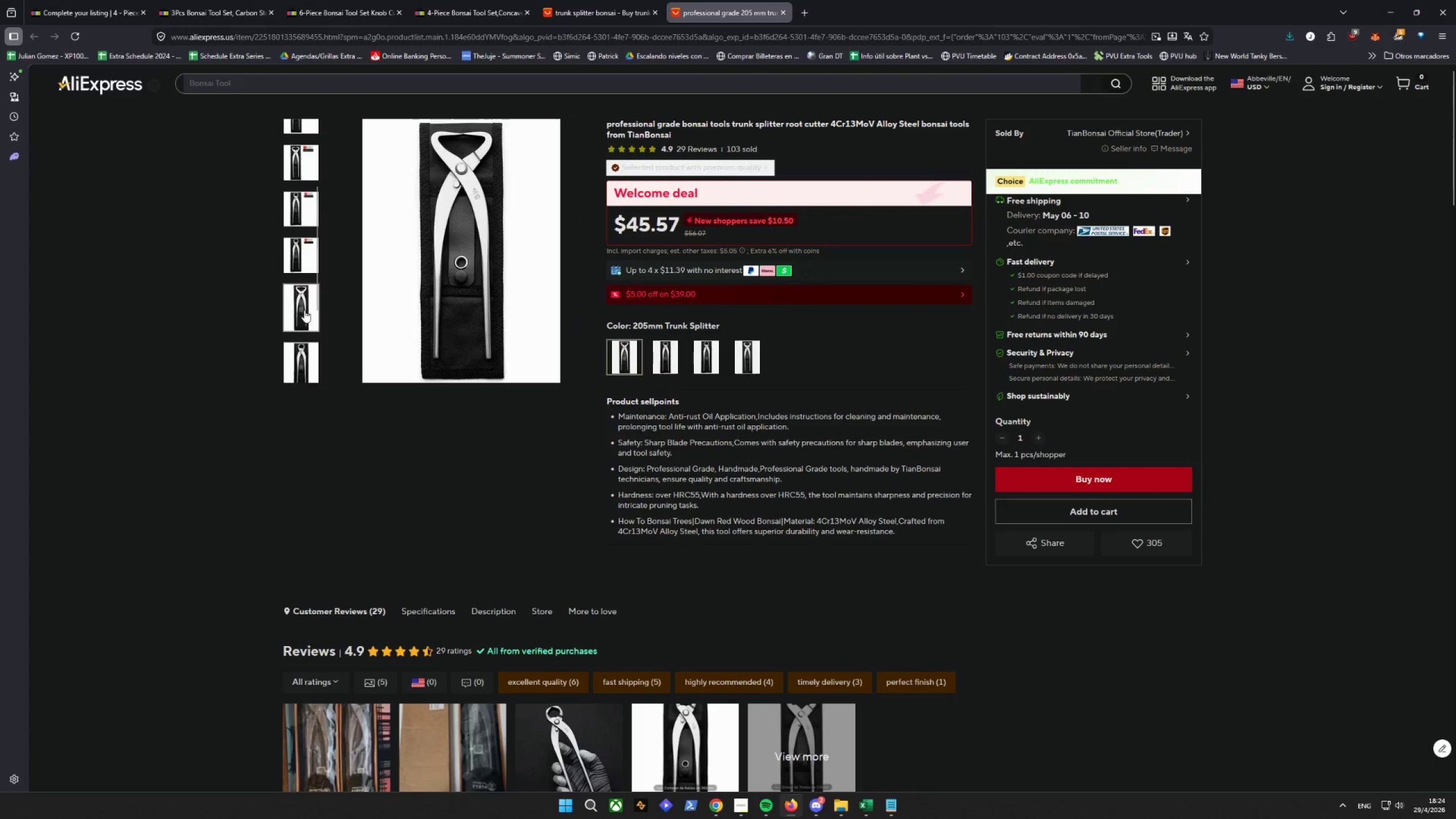 
right_click([304, 310])
 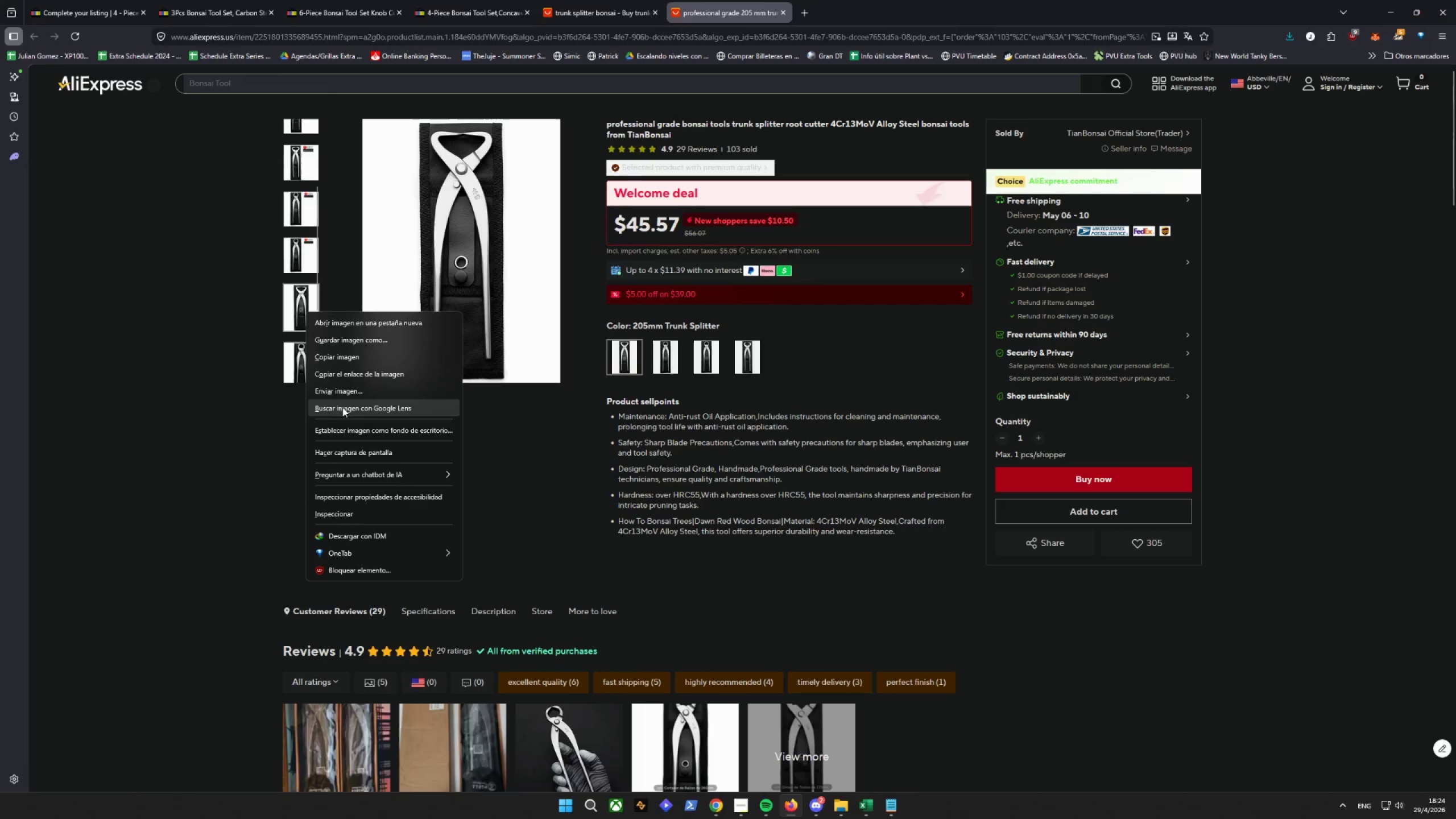 
left_click([350, 380])
 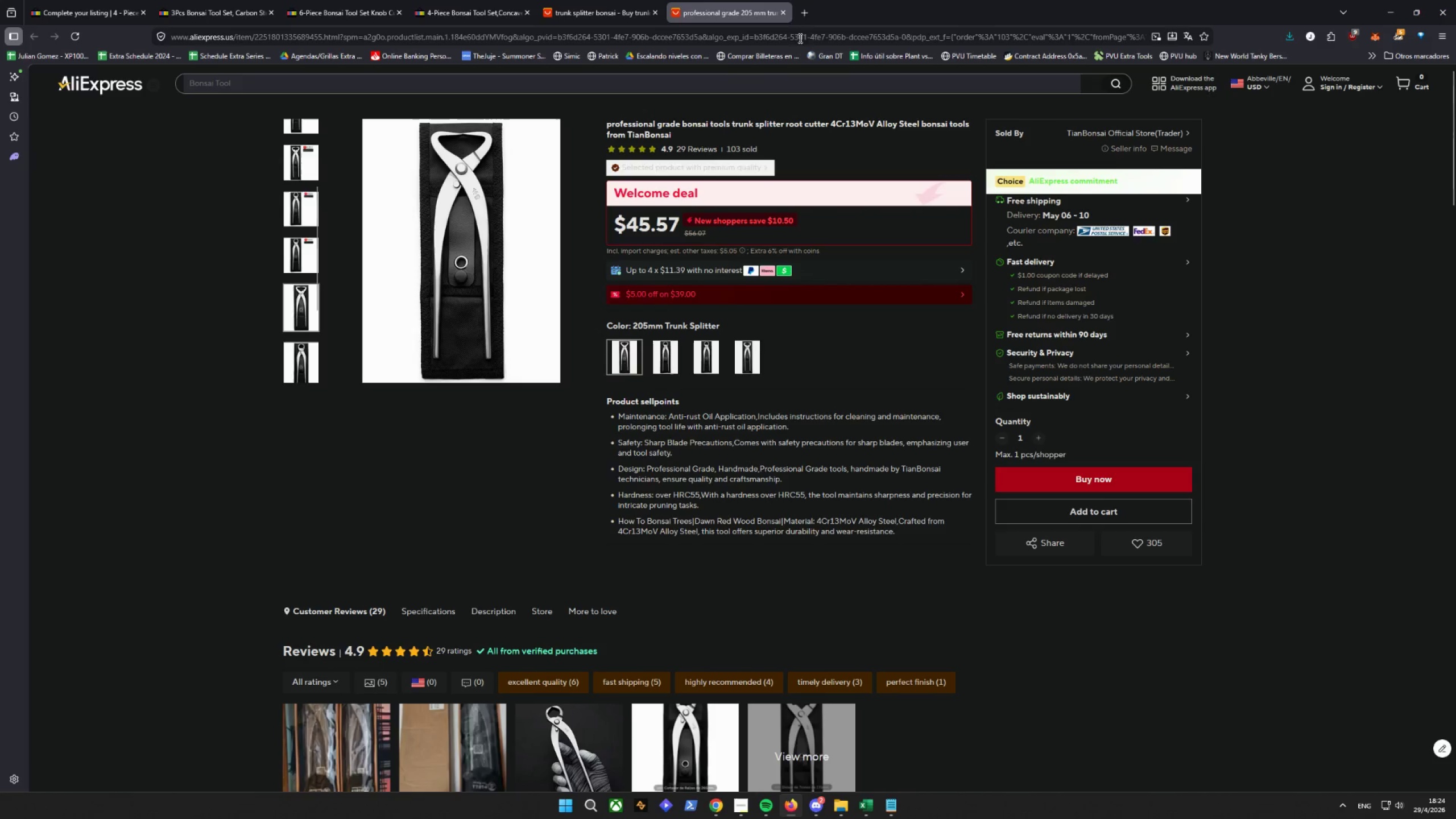 
left_click([803, 20])
 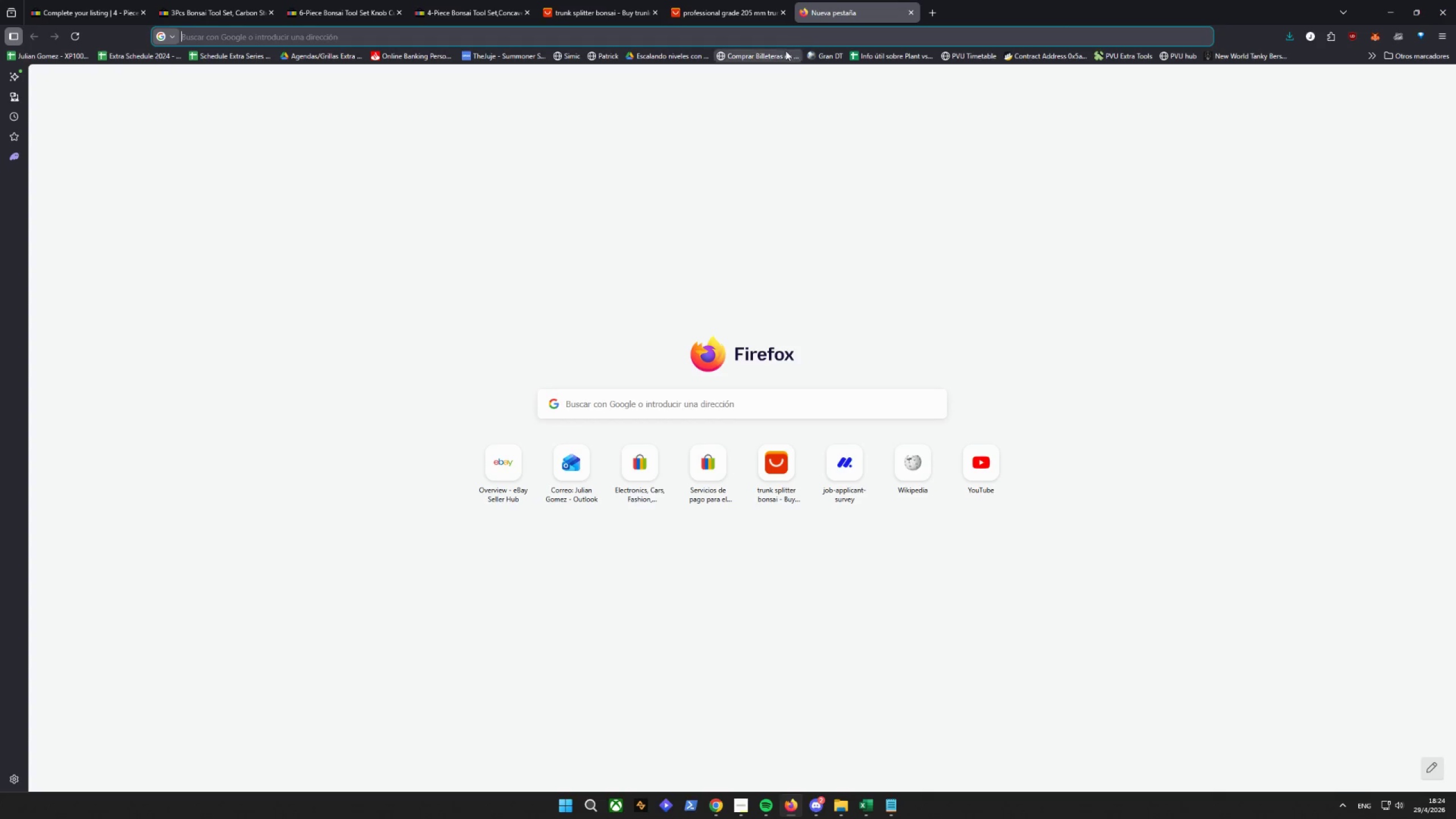 
left_click([784, 36])
 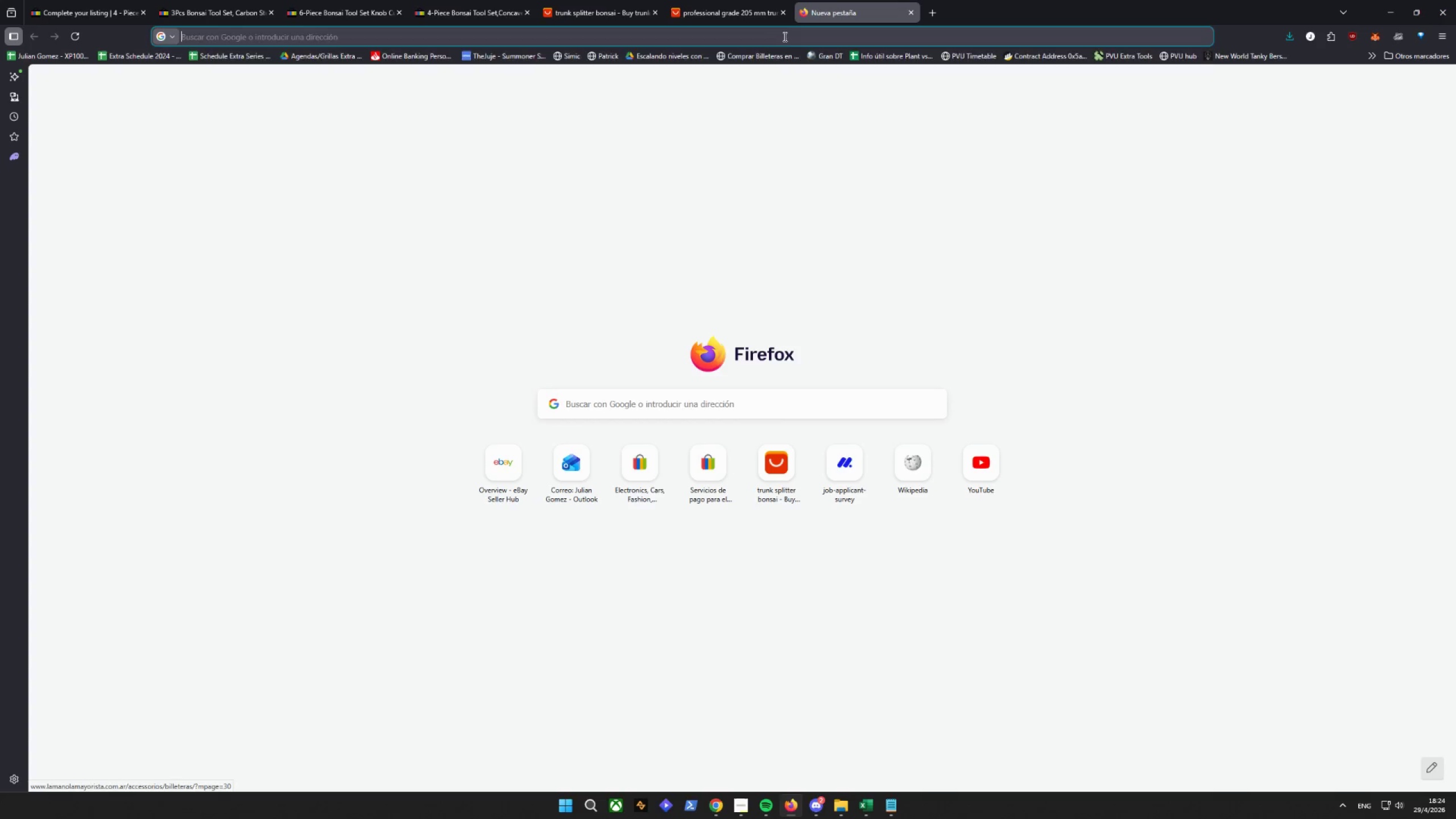 
right_click([785, 35])
 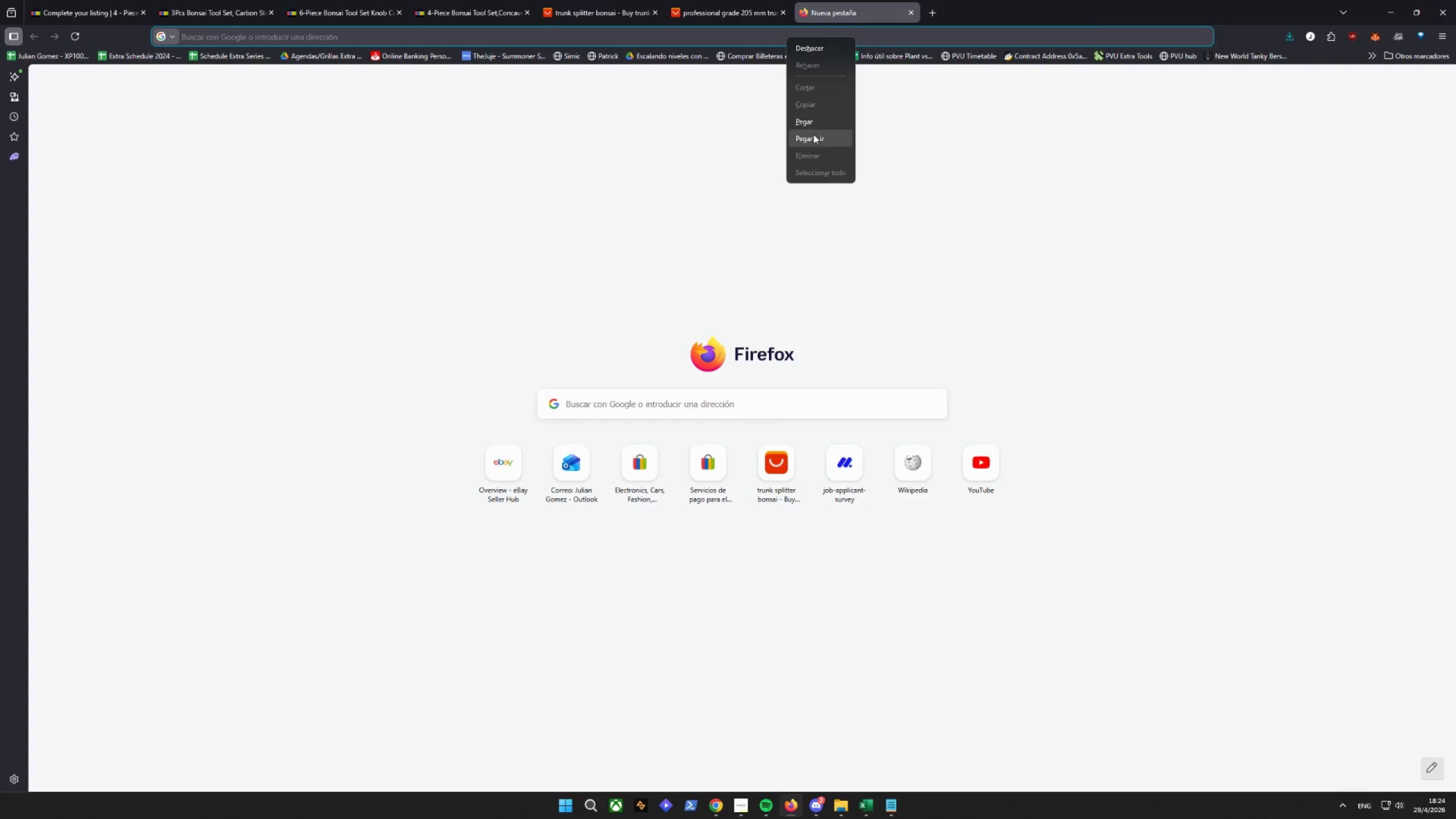 
left_click([813, 134])
 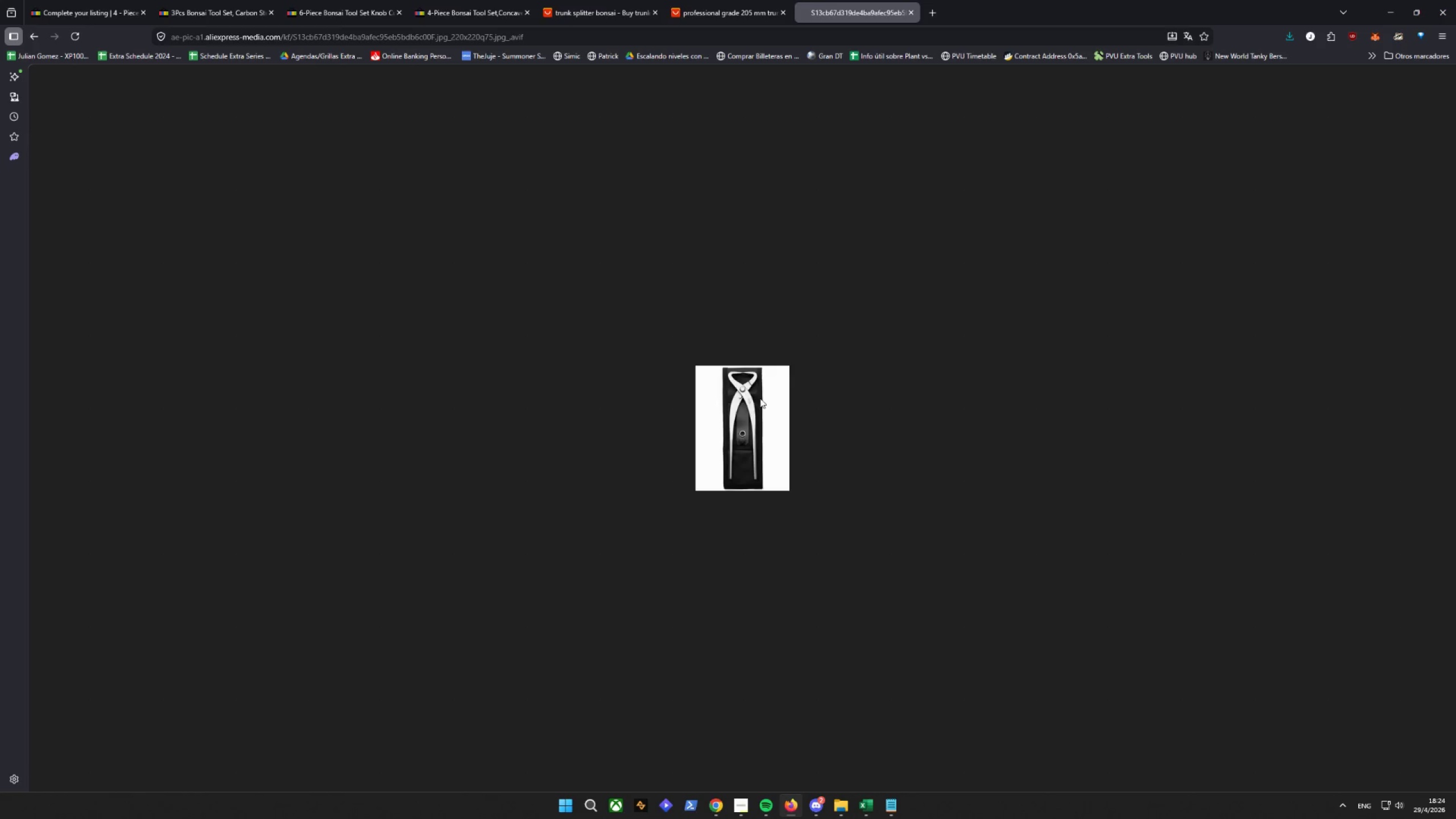 
scroll: coordinate [750, 397], scroll_direction: up, amount: 2.0
 